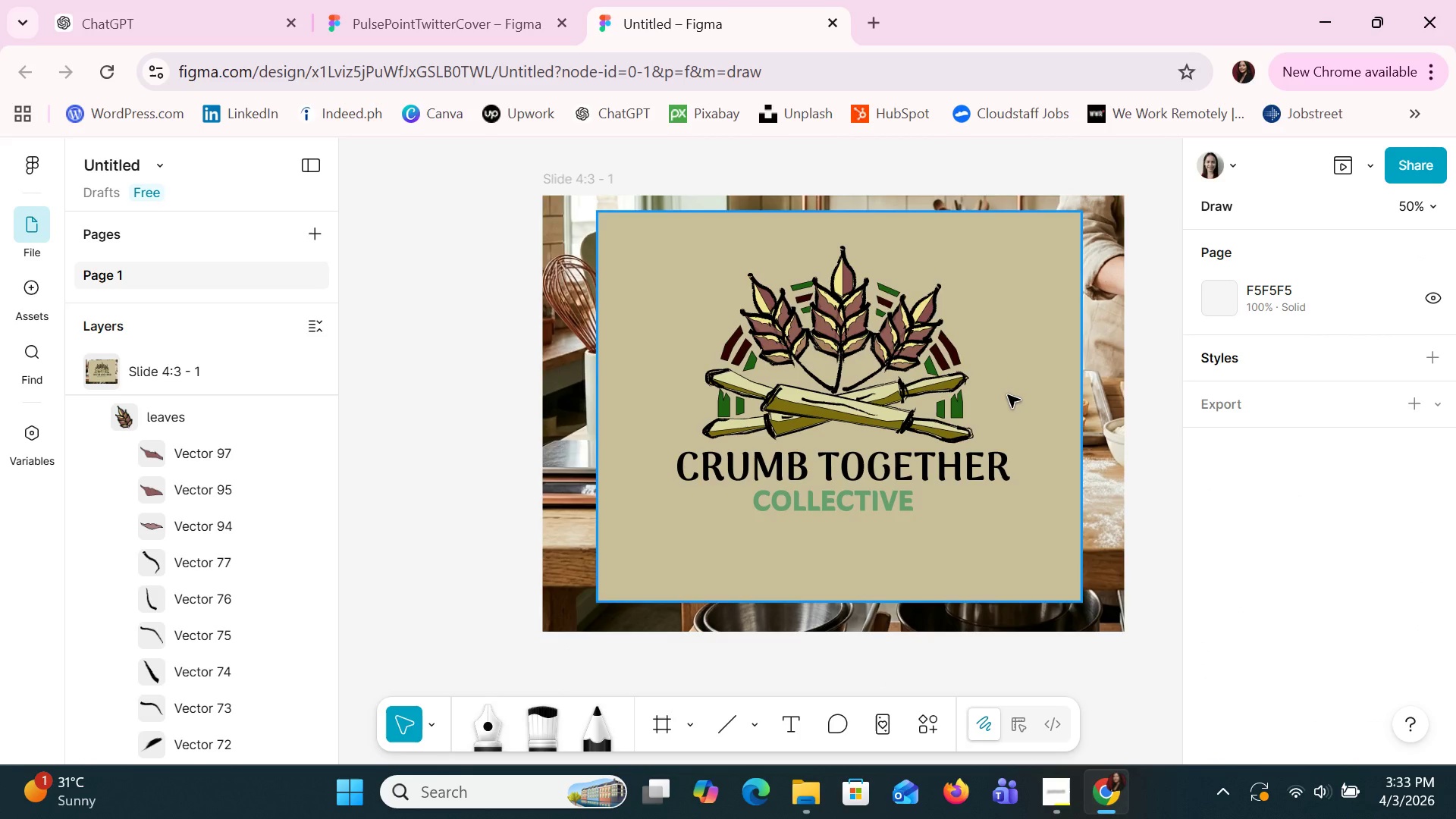 
hold_key(key=ControlLeft, duration=1.5)
hold_key(key=ControlLeft, duration=1.5)
scroll: coordinate [1008, 395], scroll_direction: up, amount: 9.0
 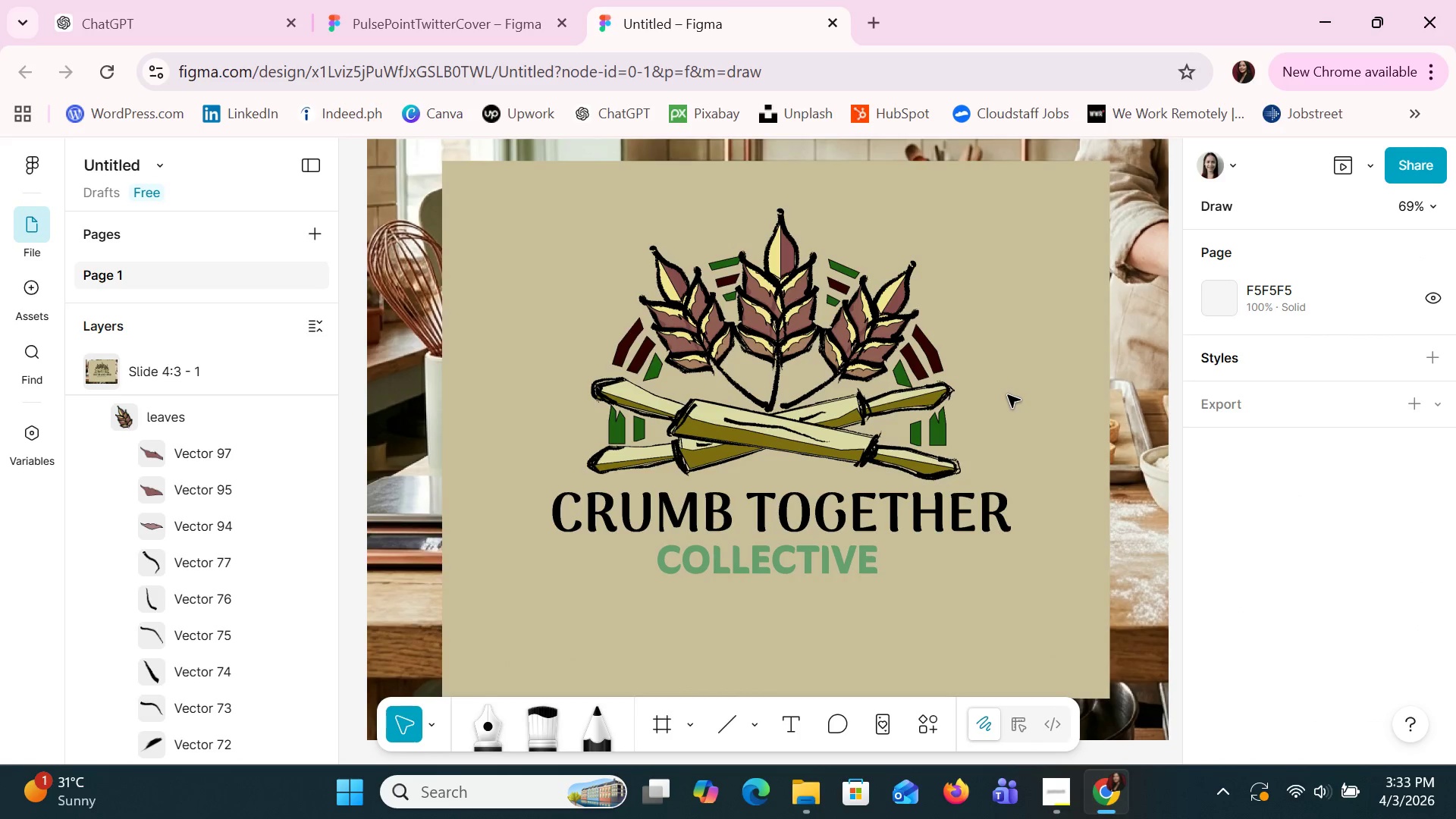 
key(Control+ControlLeft)
 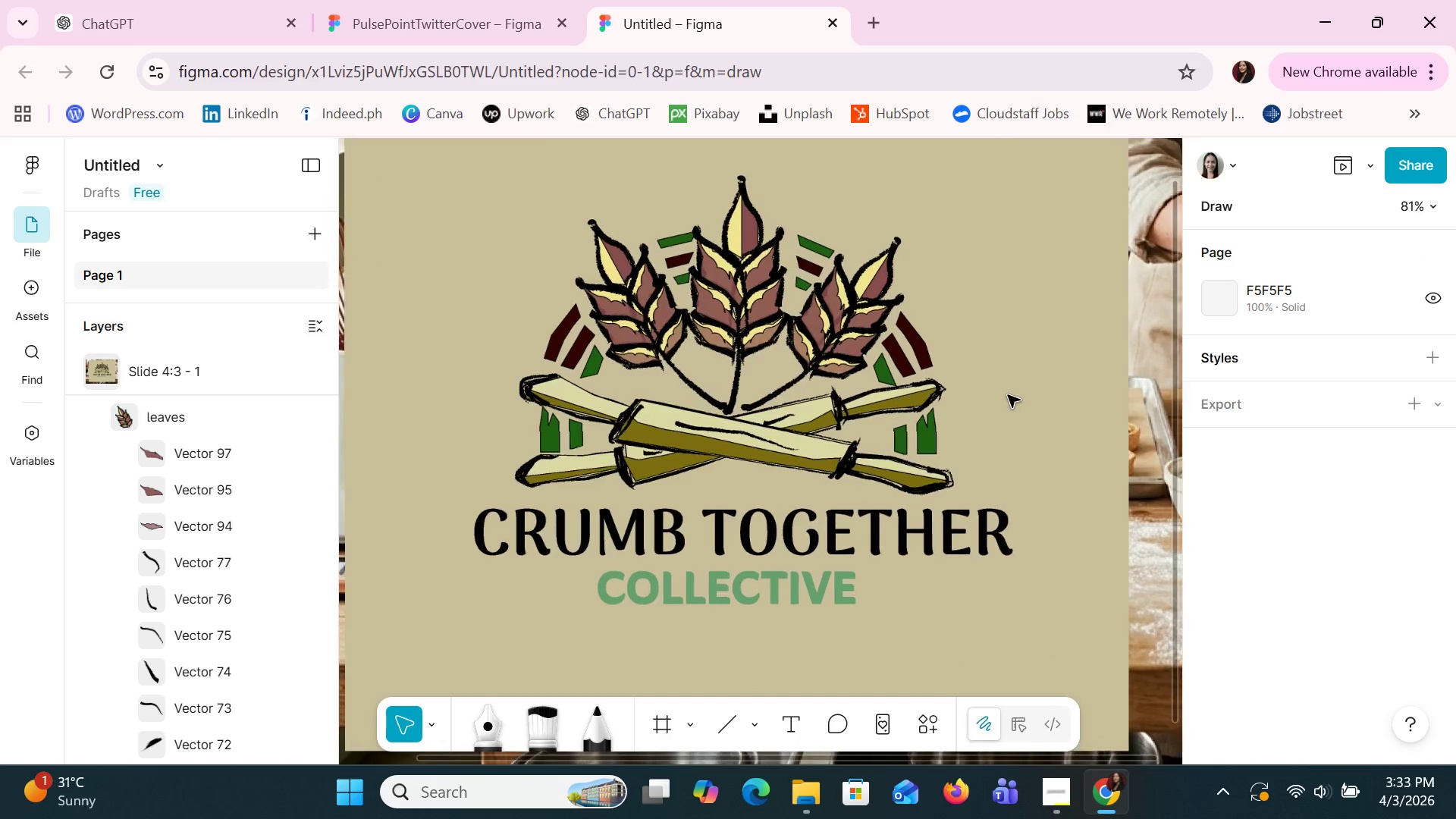 
key(Control+ControlLeft)
 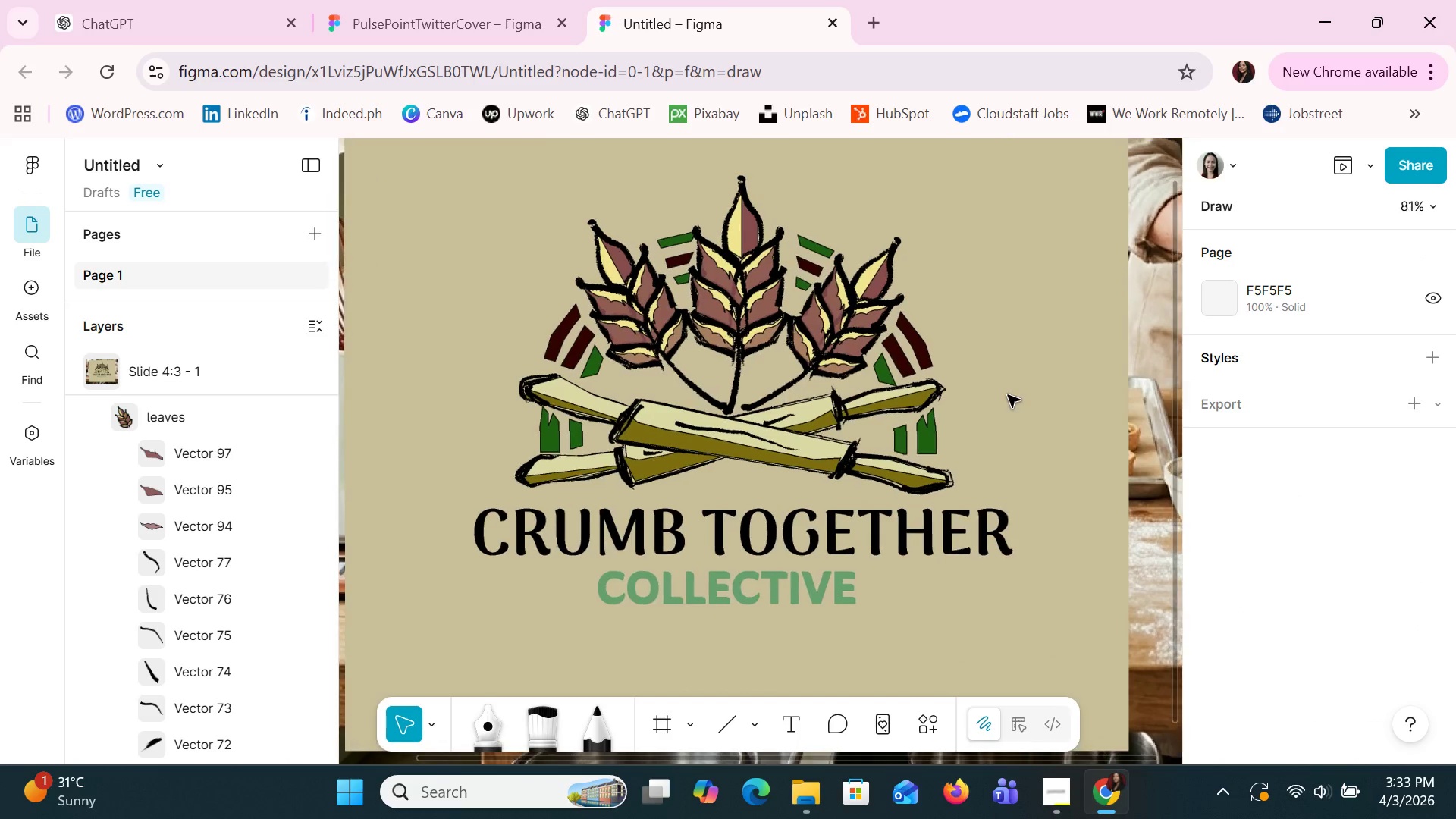 
key(Control+ControlLeft)
 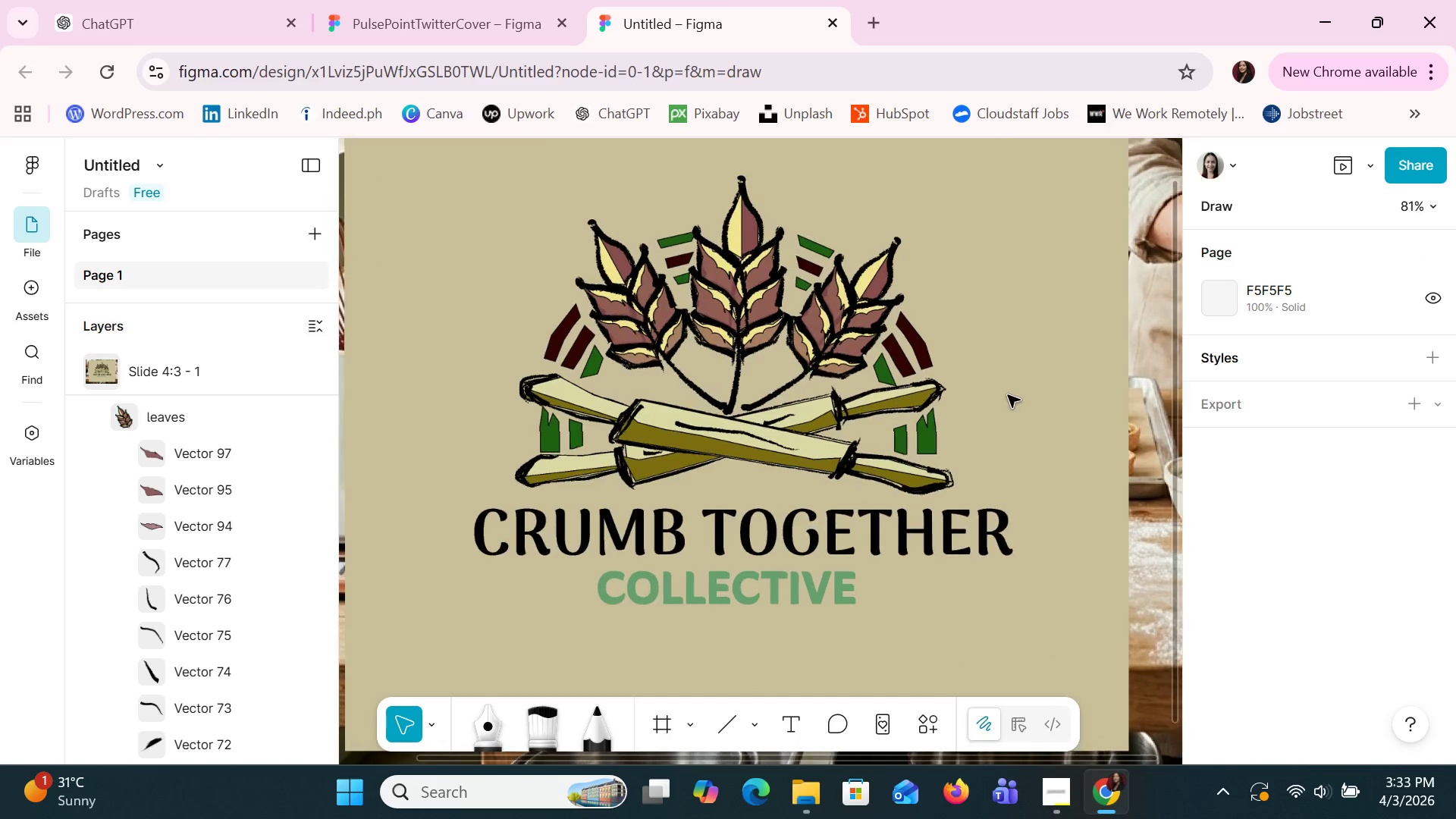 
key(Control+ControlLeft)
 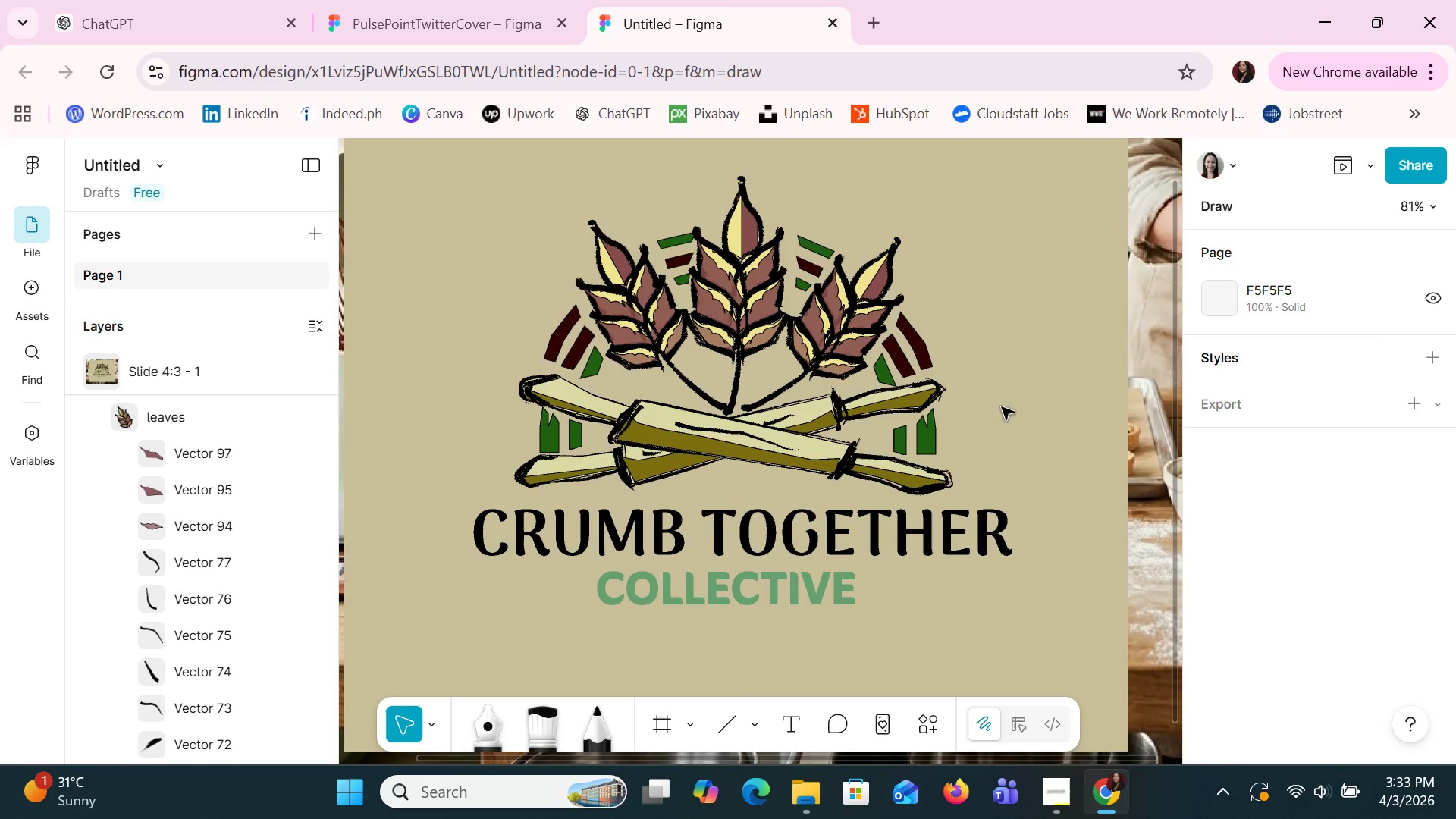 
key(Control+ControlLeft)
 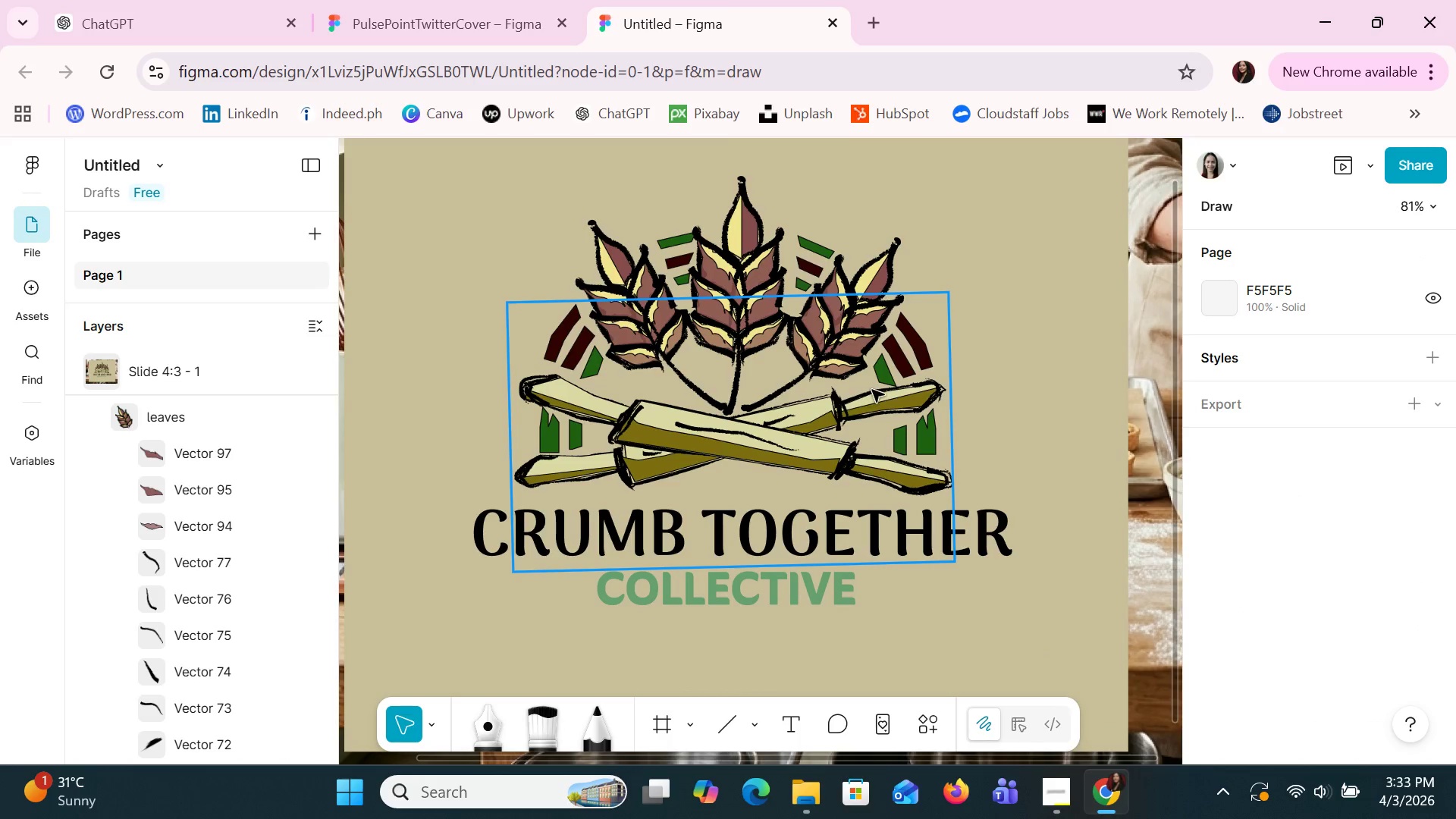 
left_click([881, 377])
 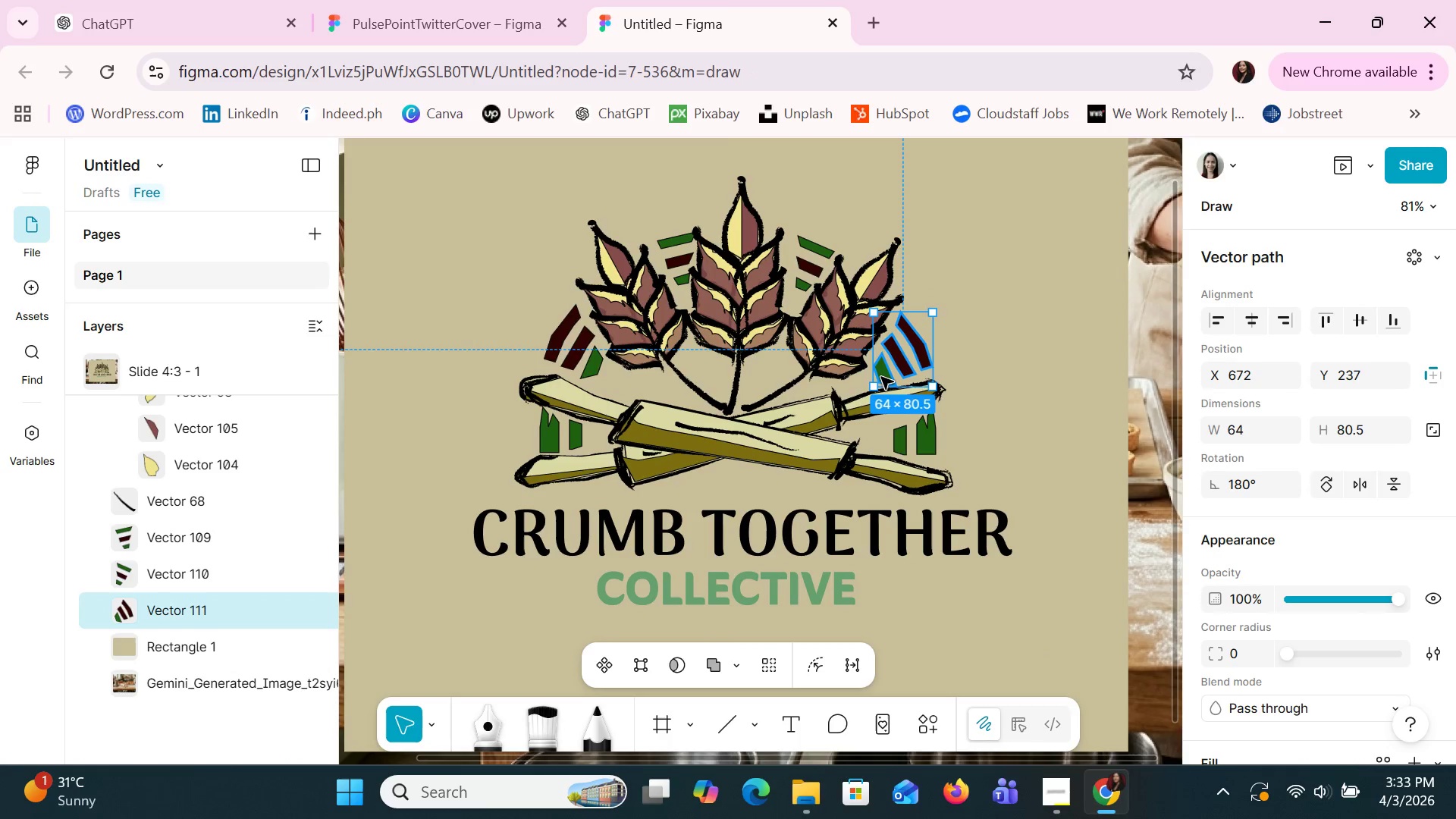 
key(ArrowUp)
 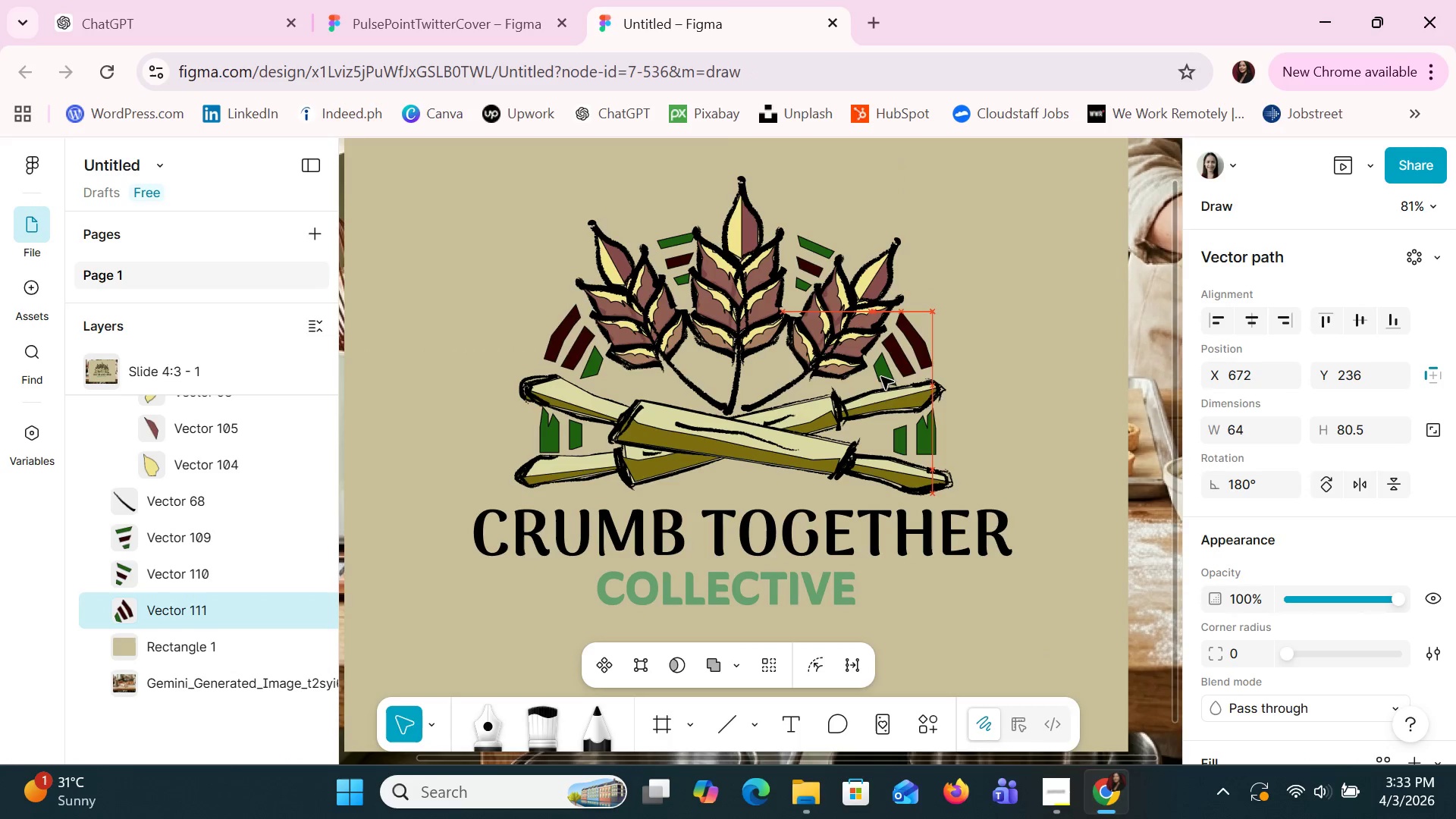 
key(ArrowUp)
 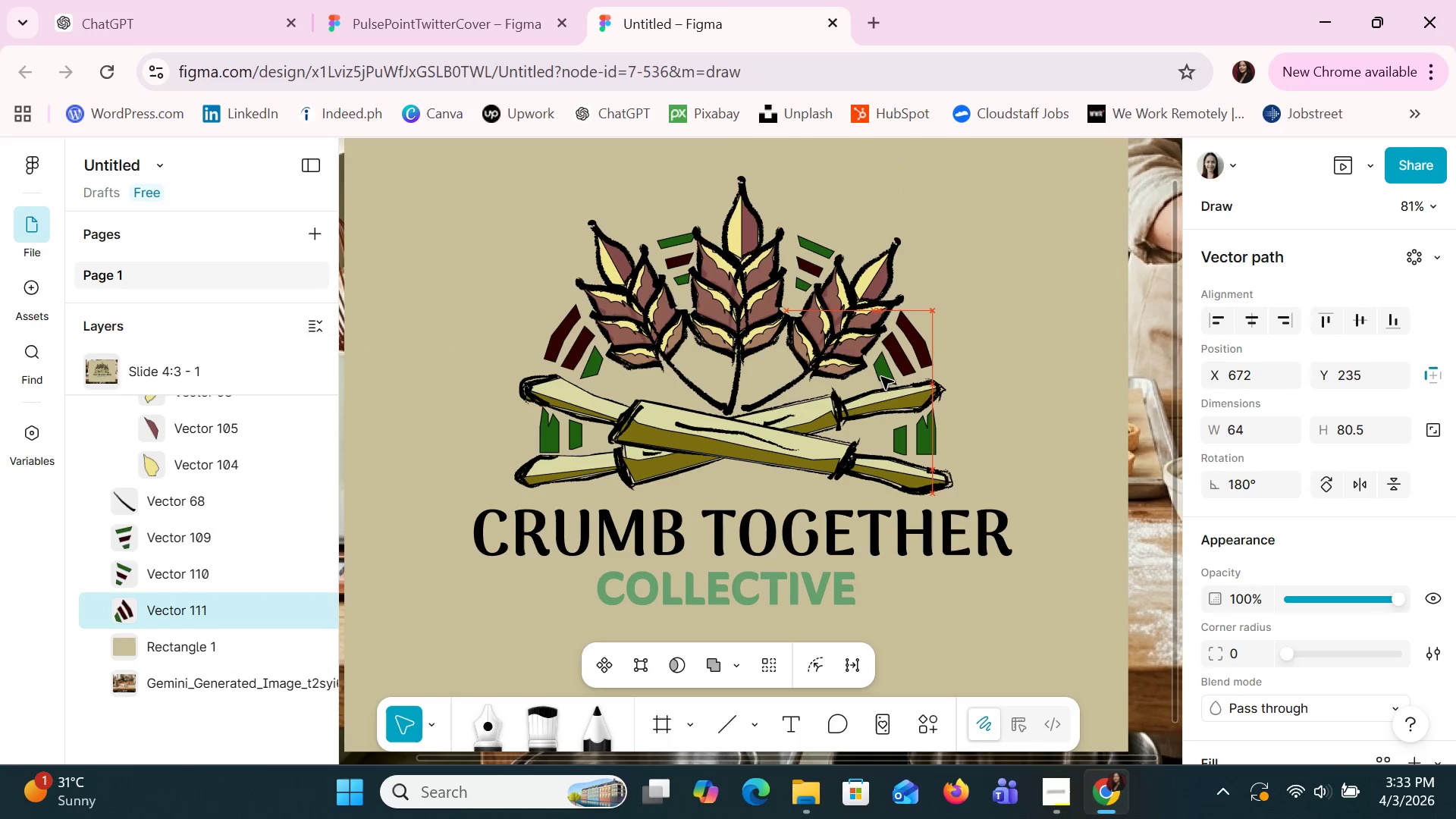 
key(ArrowUp)
 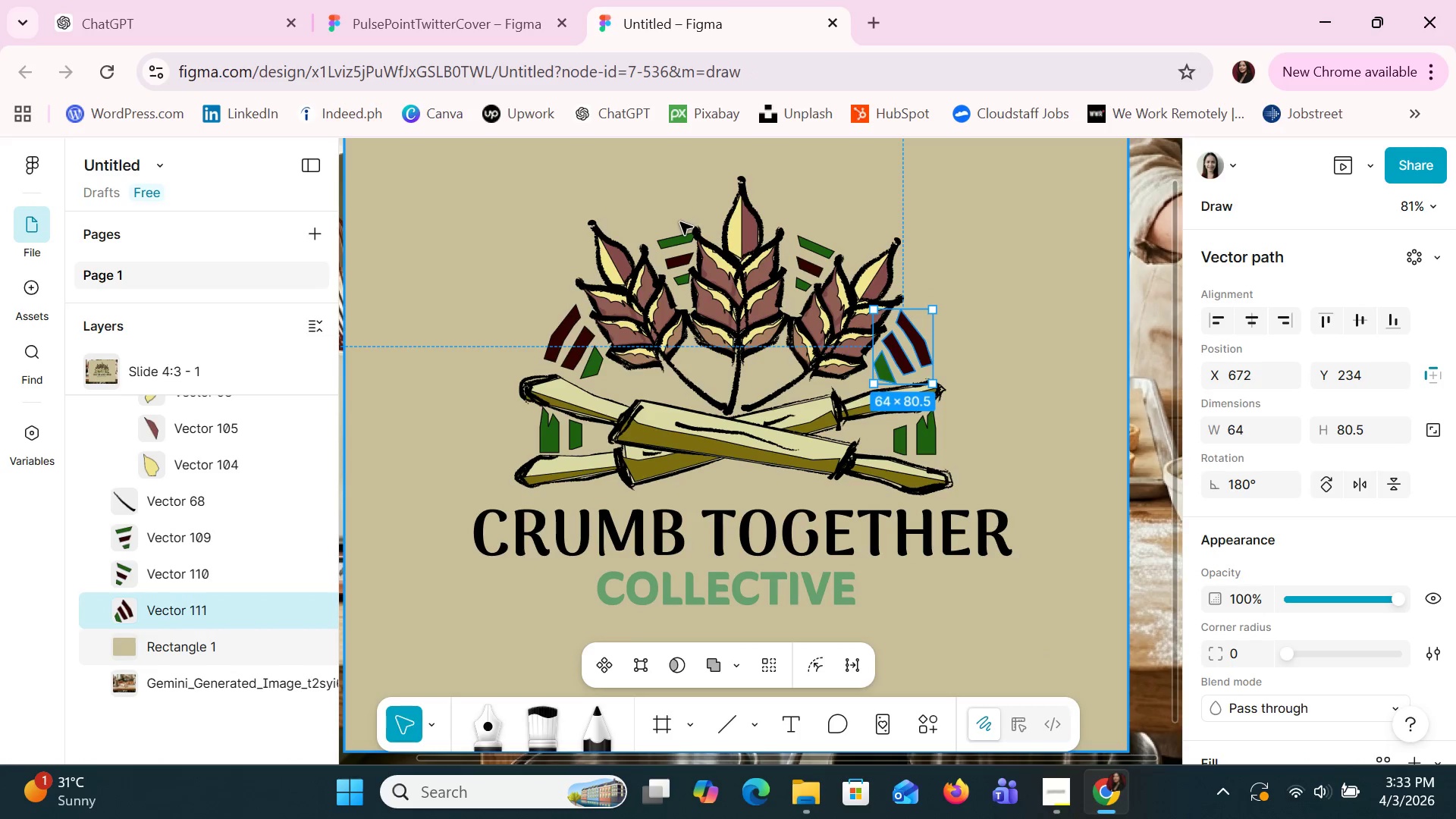 
left_click([680, 234])
 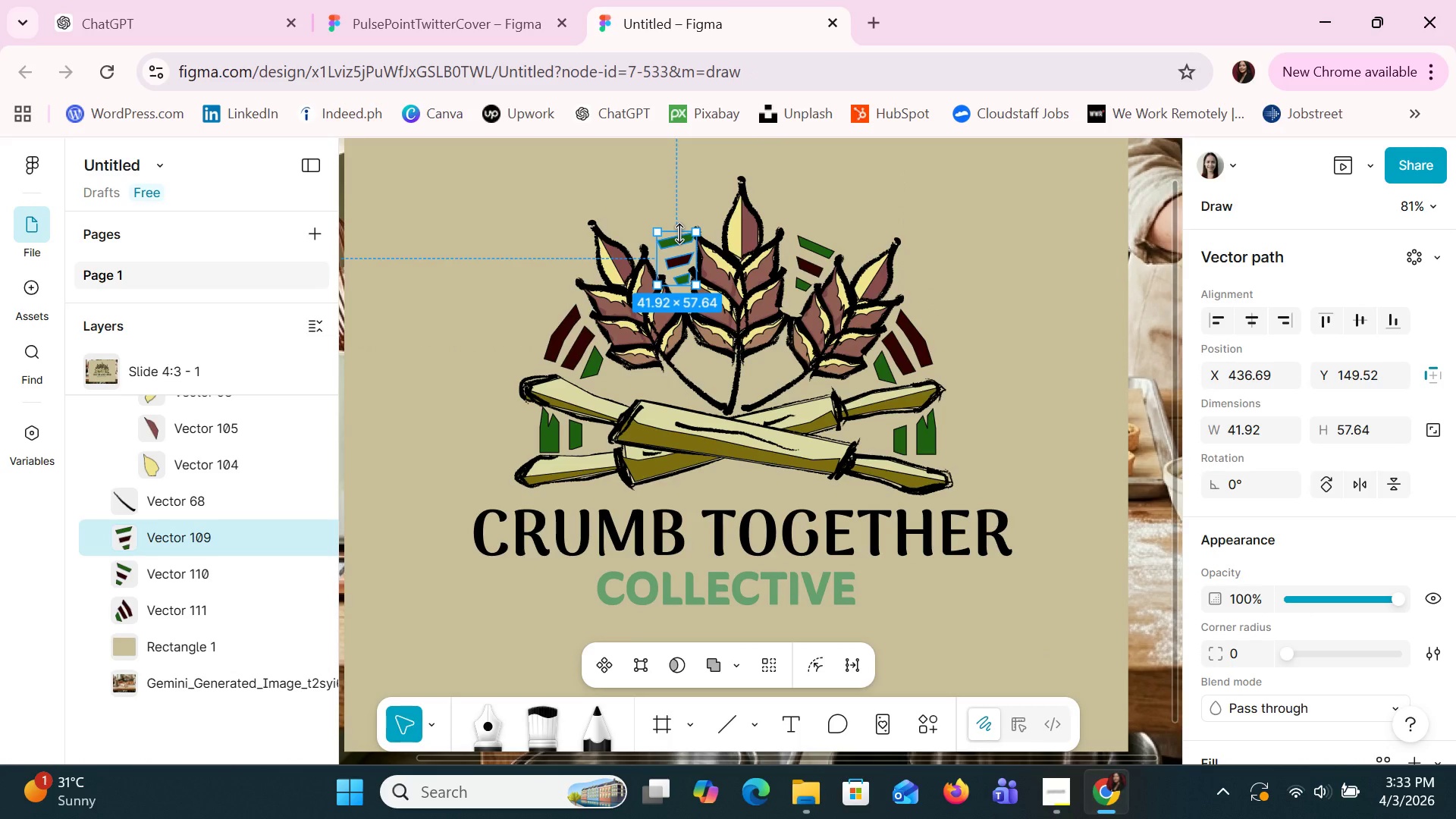 
key(ArrowLeft)
 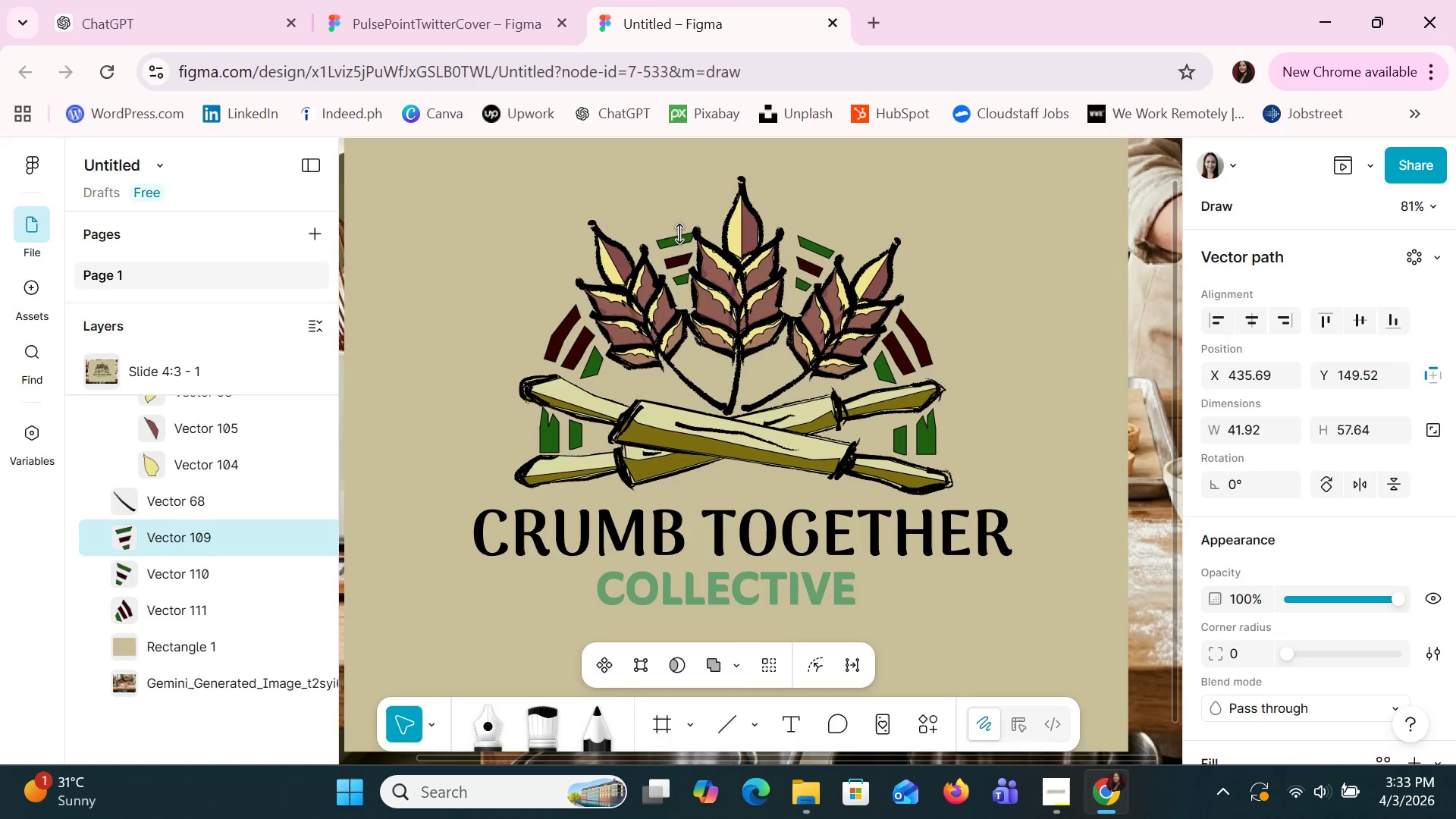 
key(ArrowLeft)
 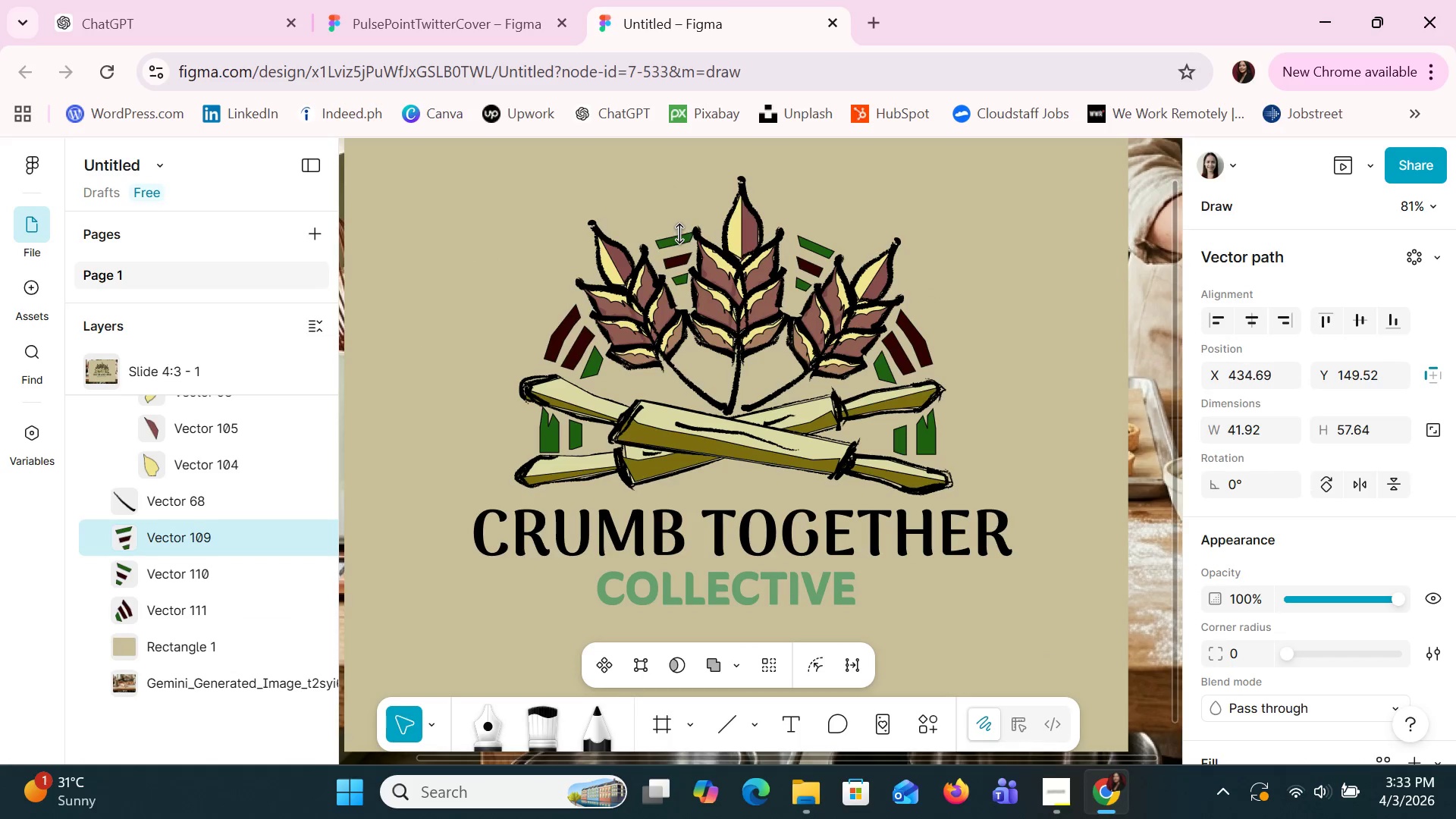 
key(ArrowLeft)
 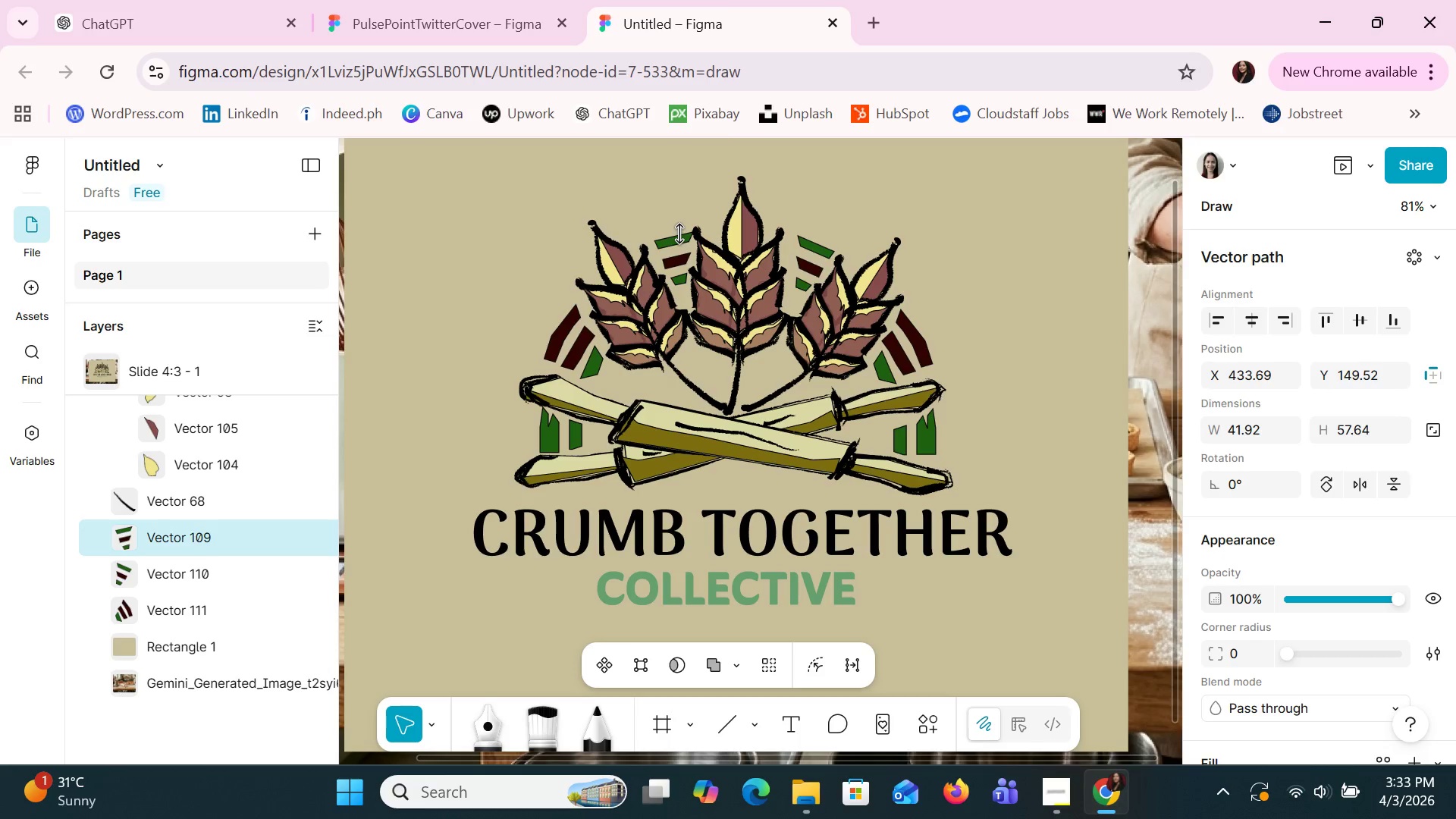 
key(ArrowLeft)
 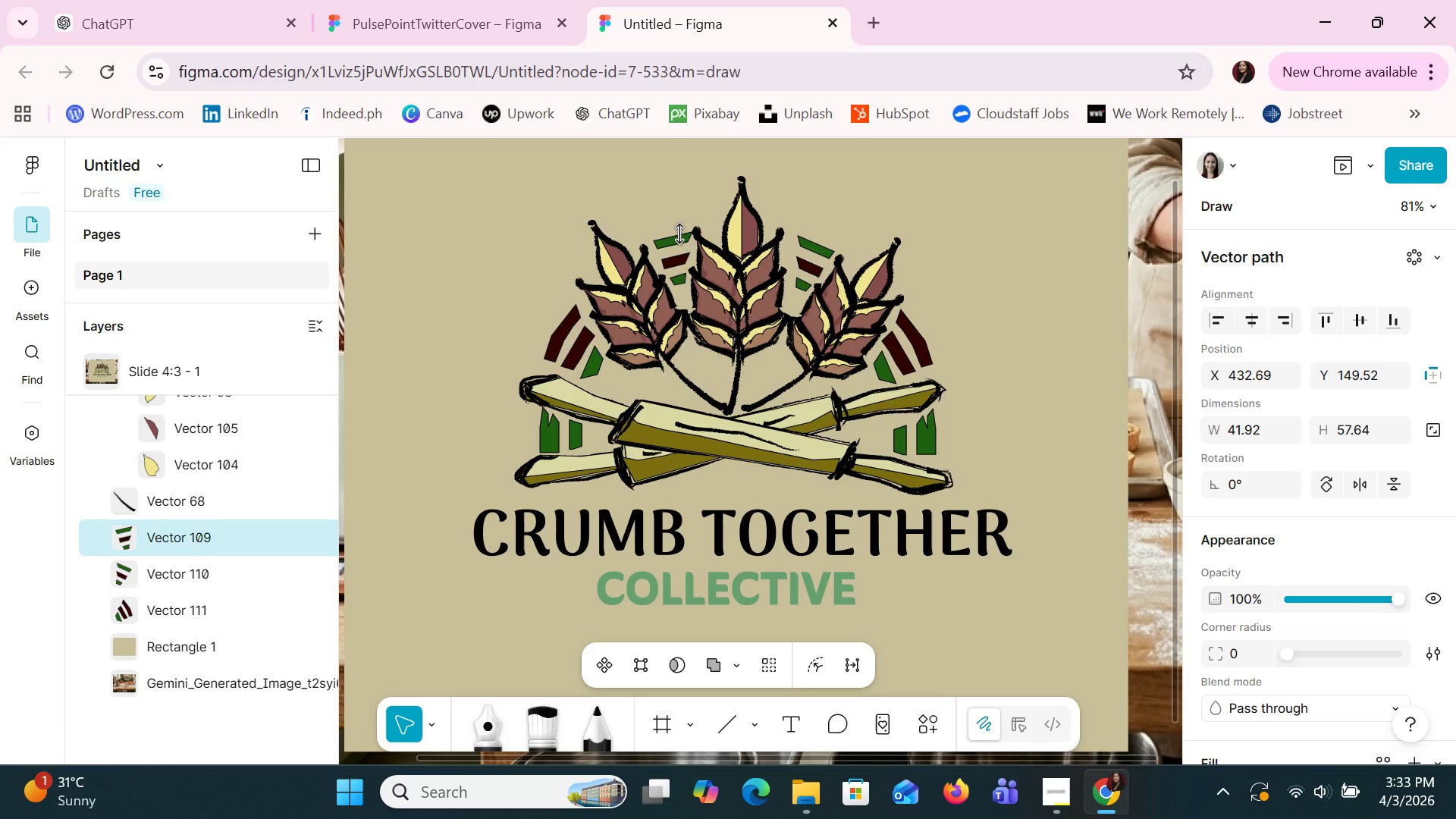 
key(ArrowLeft)
 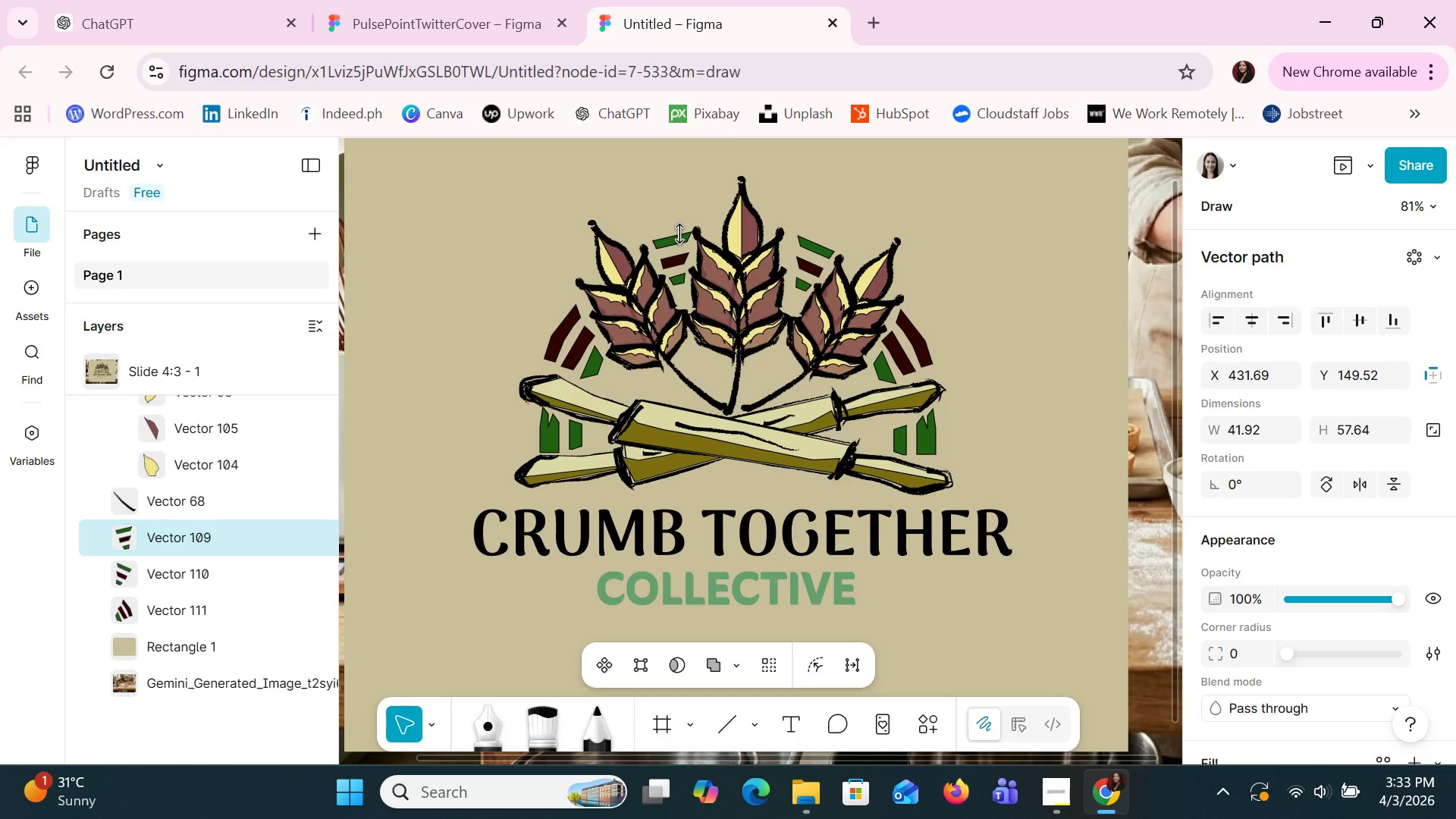 
key(ArrowRight)
 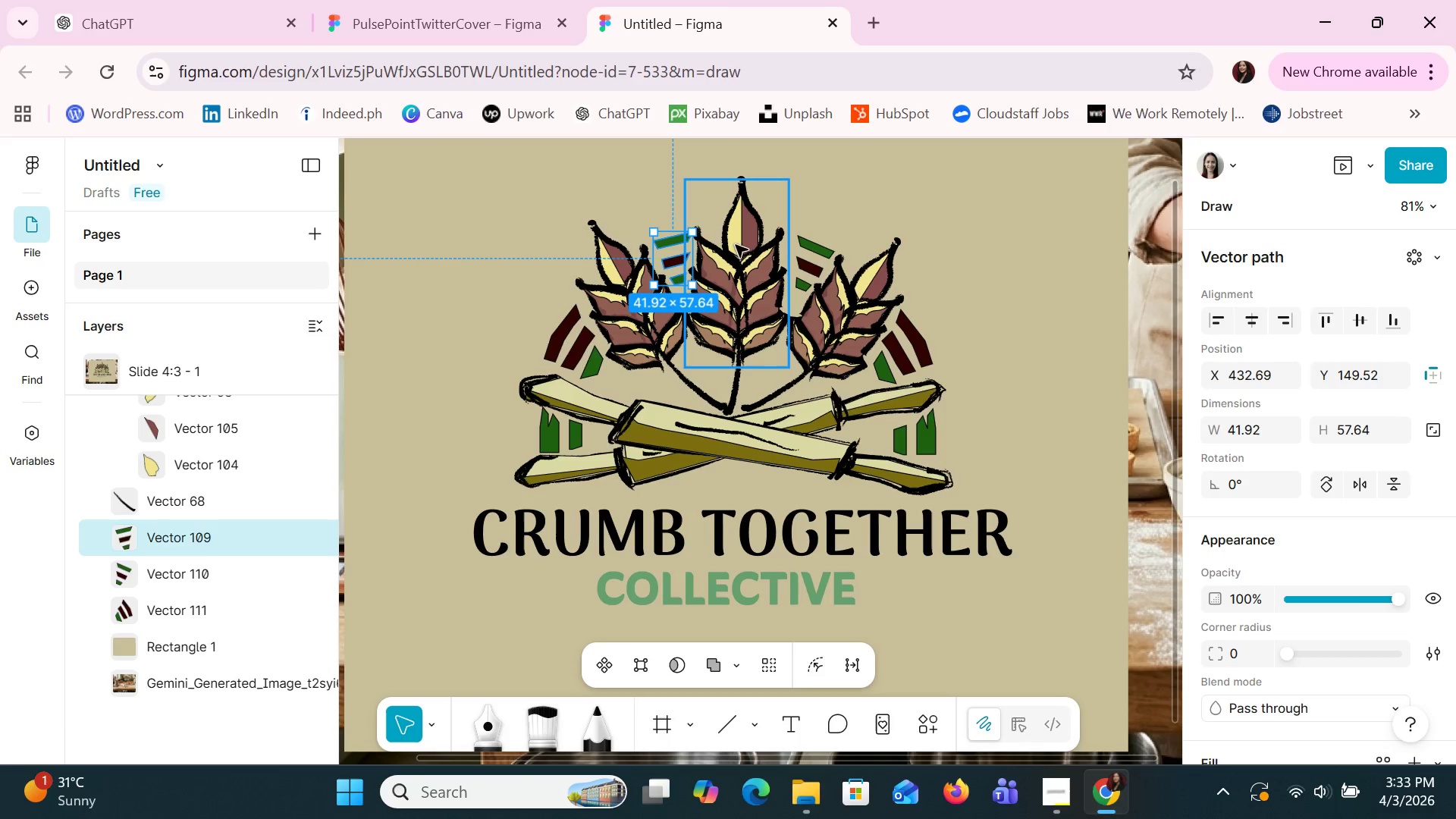 
left_click([795, 253])
 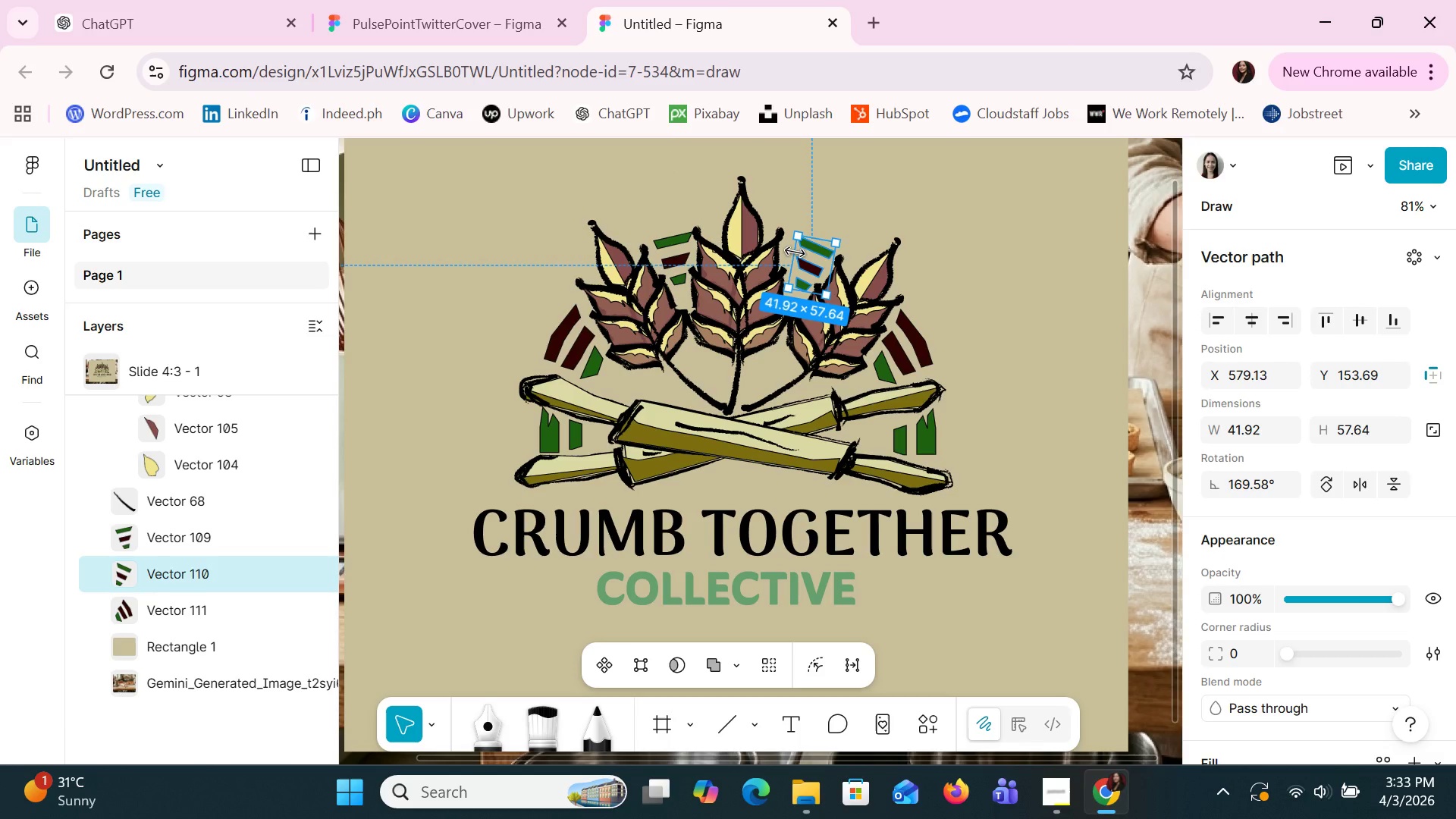 
key(ArrowLeft)
 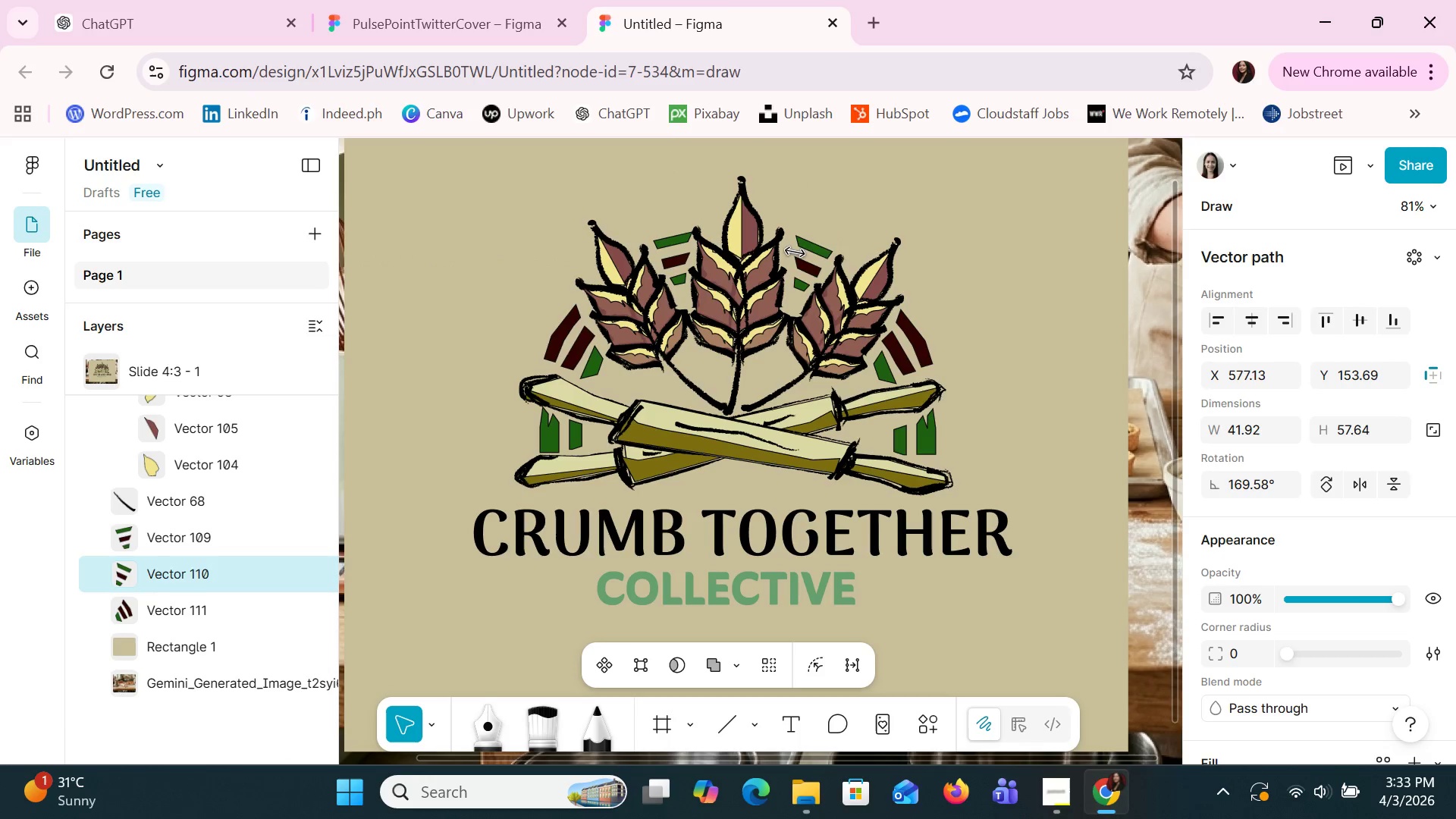 
key(ArrowLeft)
 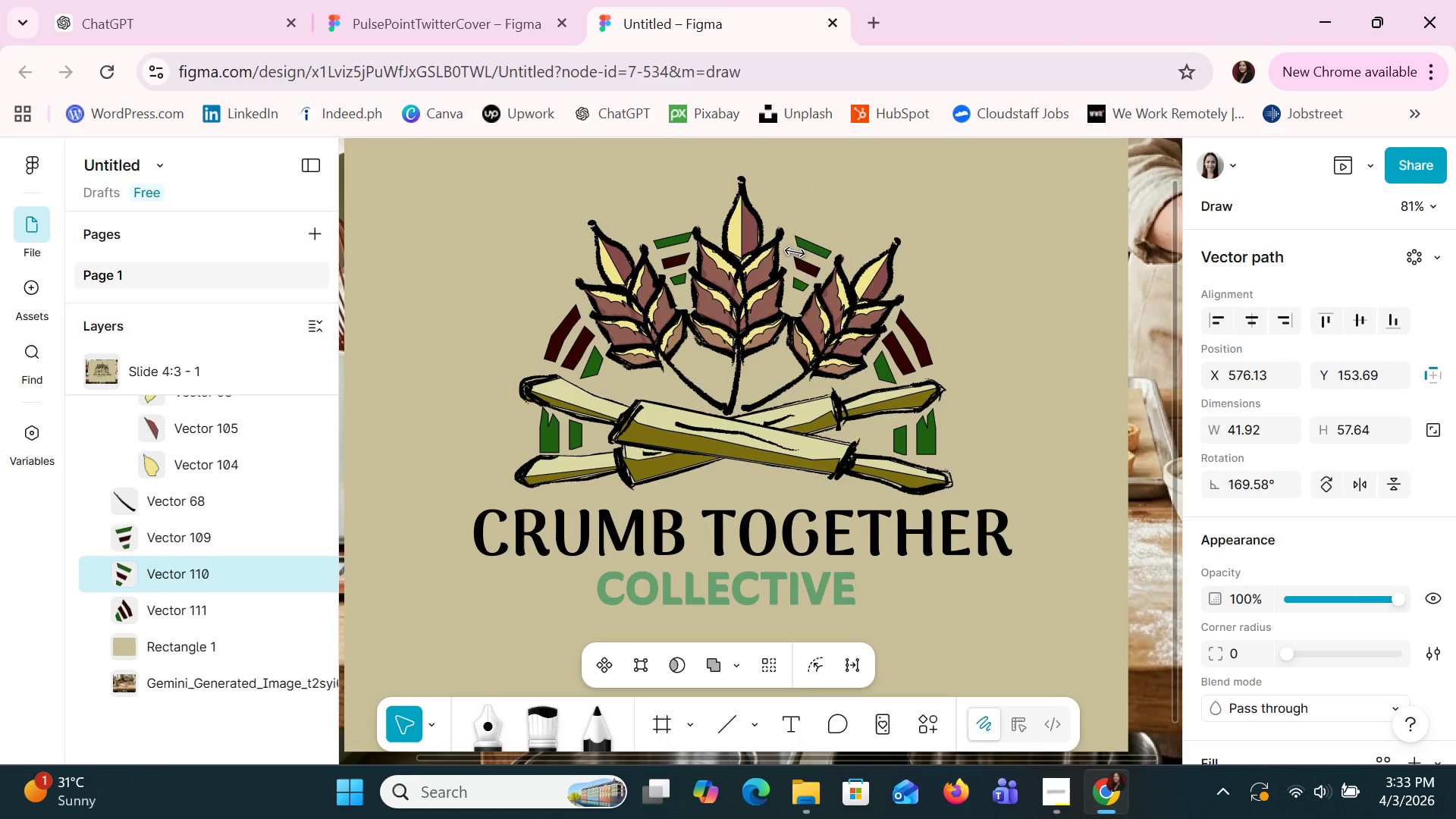 
key(ArrowLeft)
 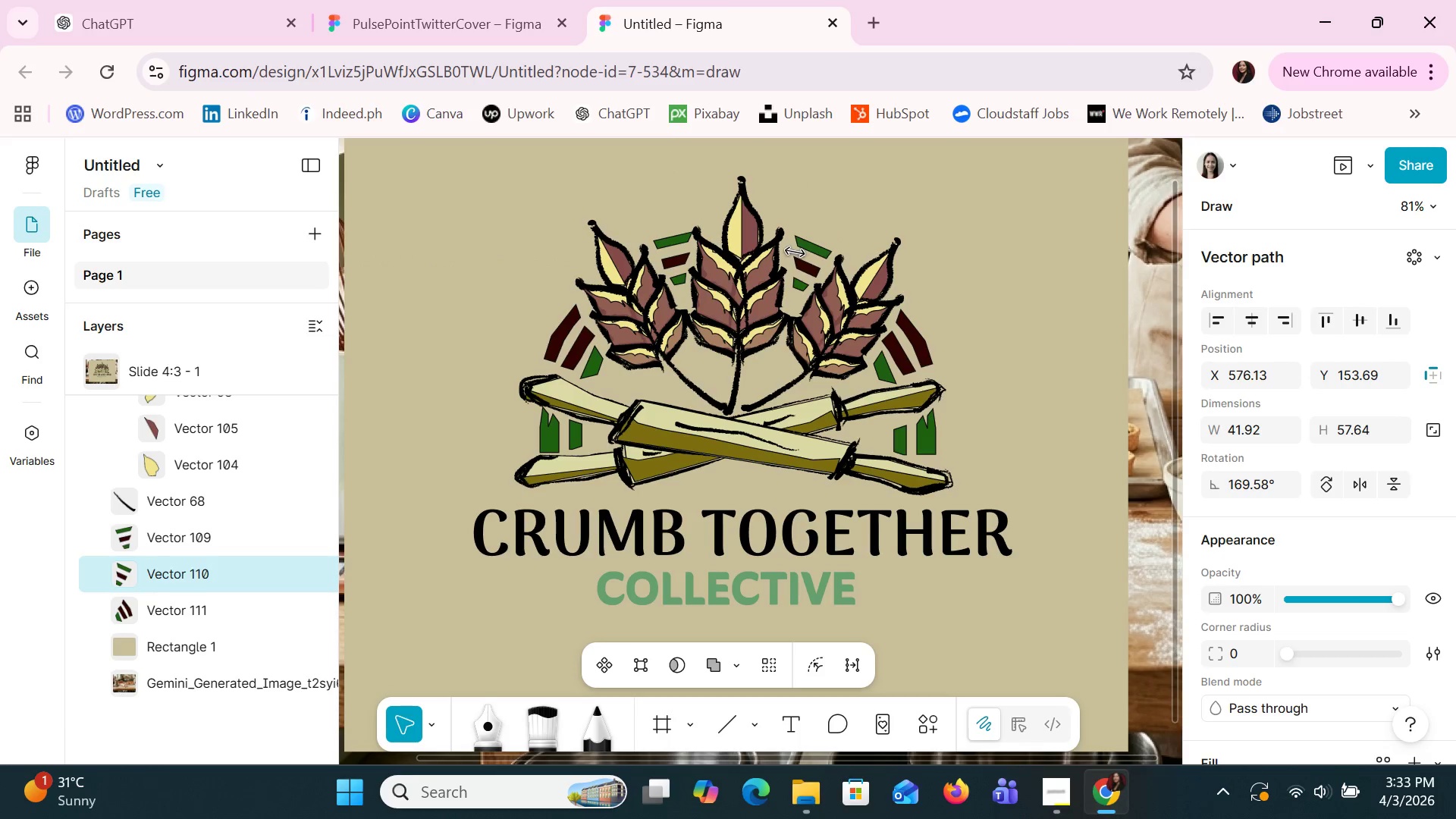 
key(ArrowLeft)
 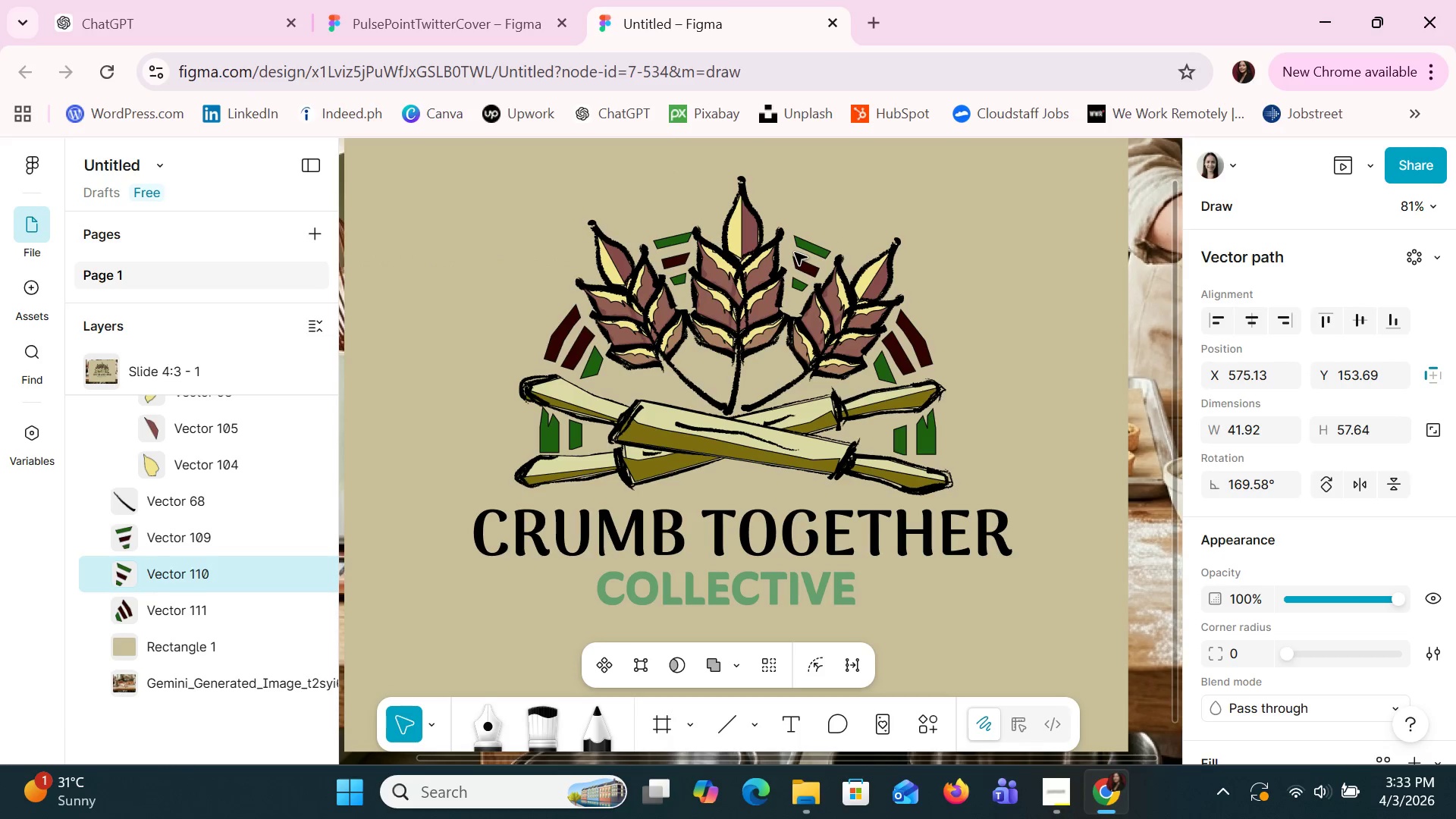 
key(ArrowLeft)
 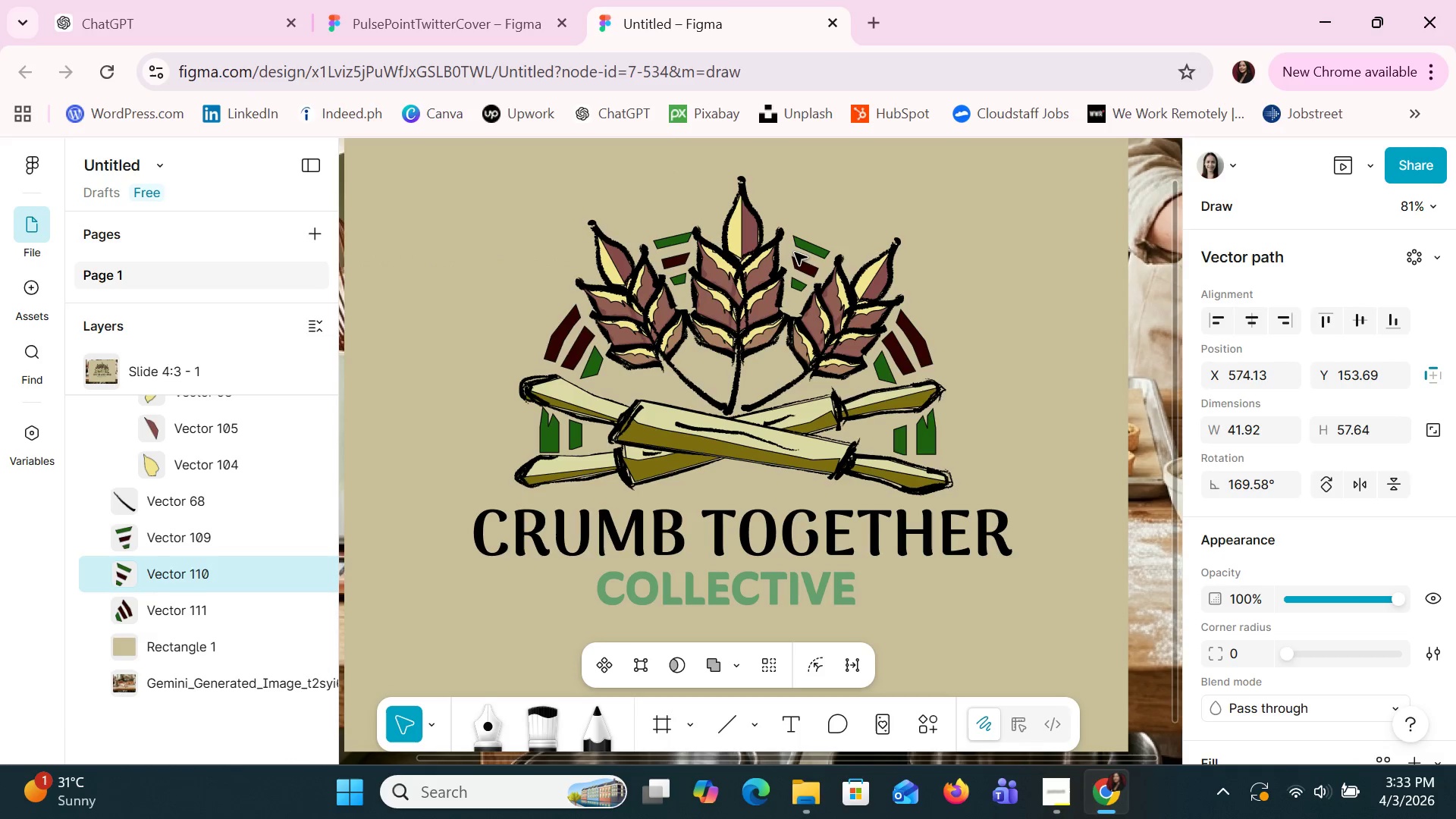 
key(ArrowLeft)
 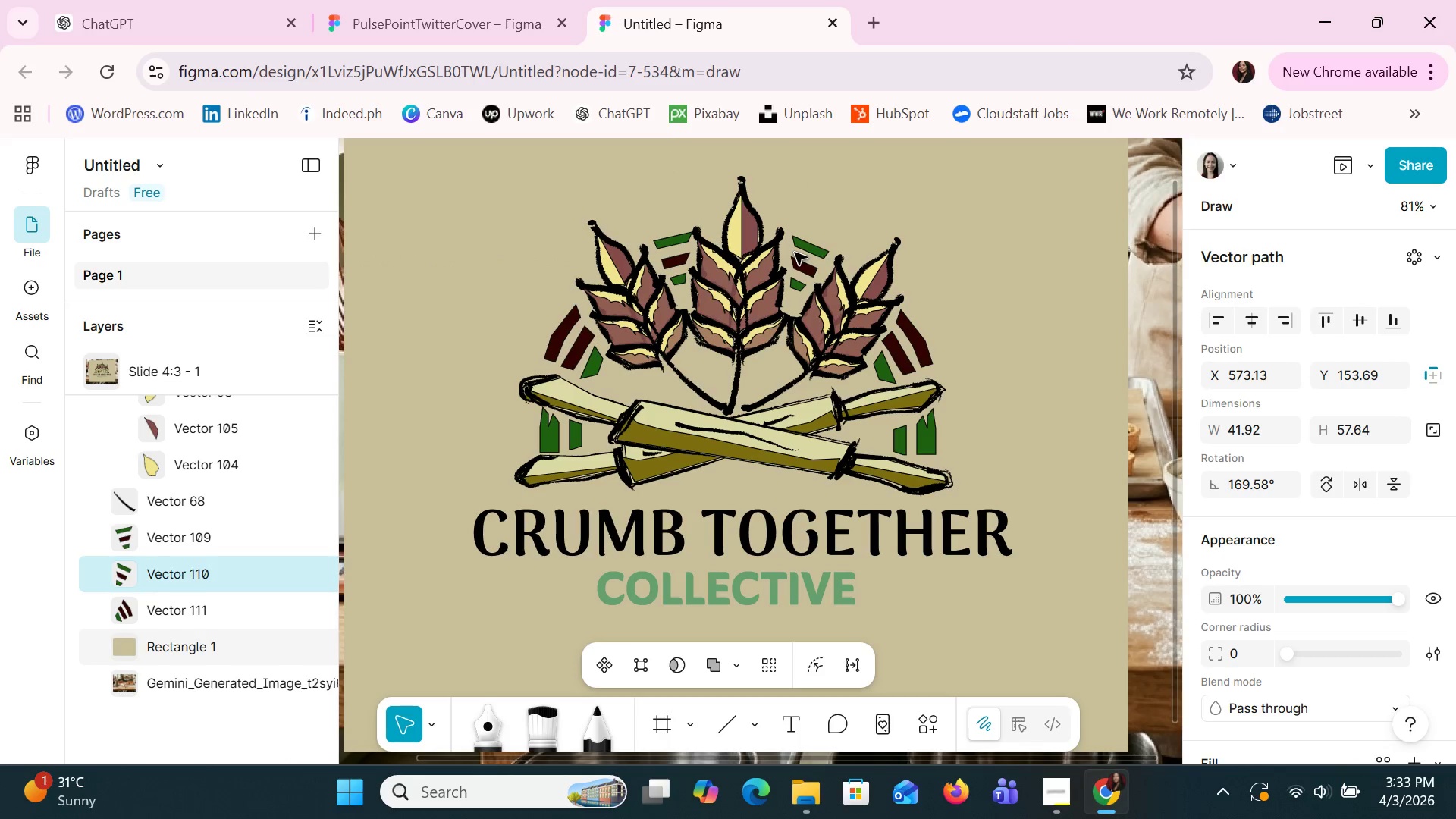 
key(ArrowLeft)
 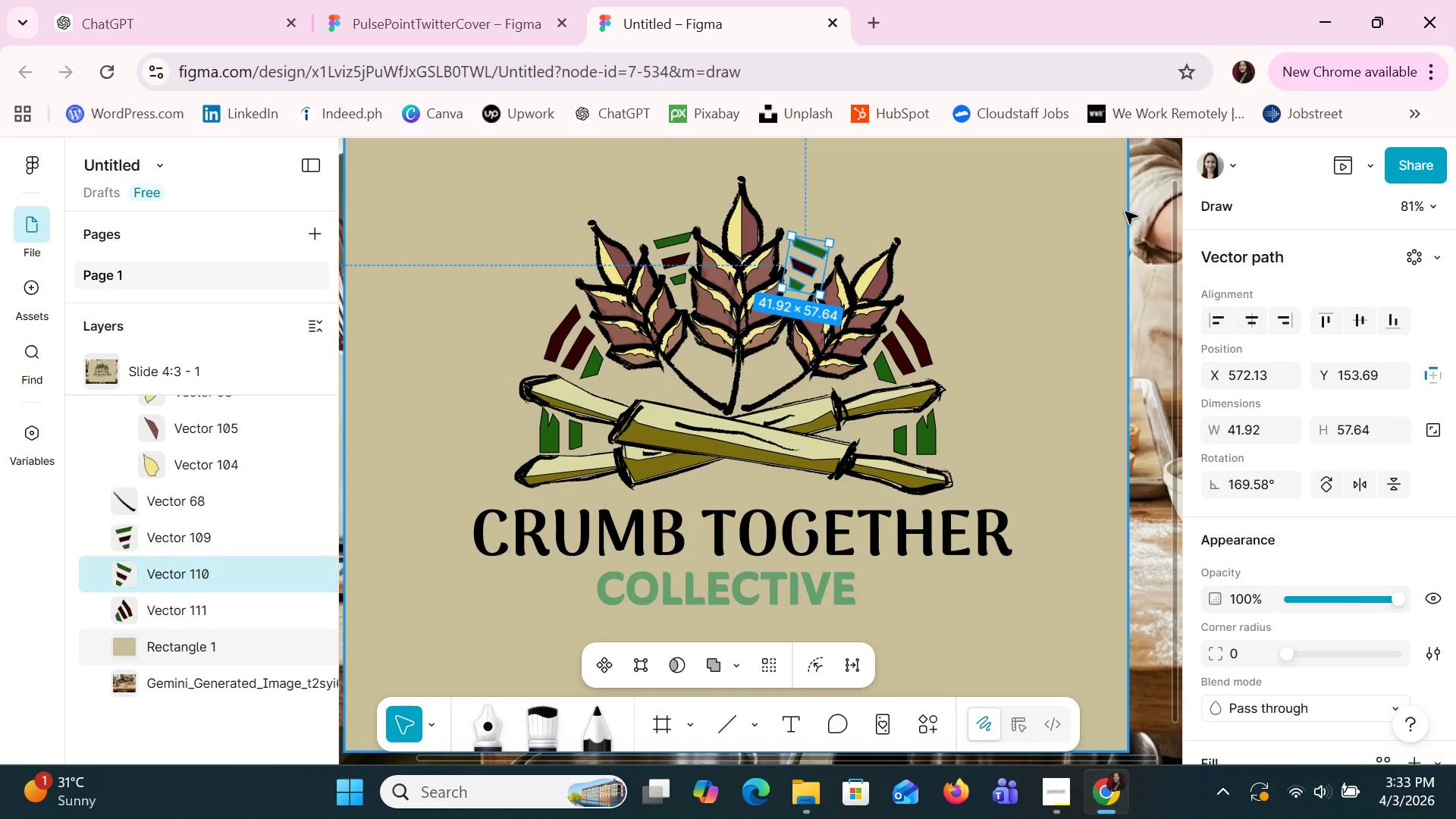 
left_click([1146, 243])
 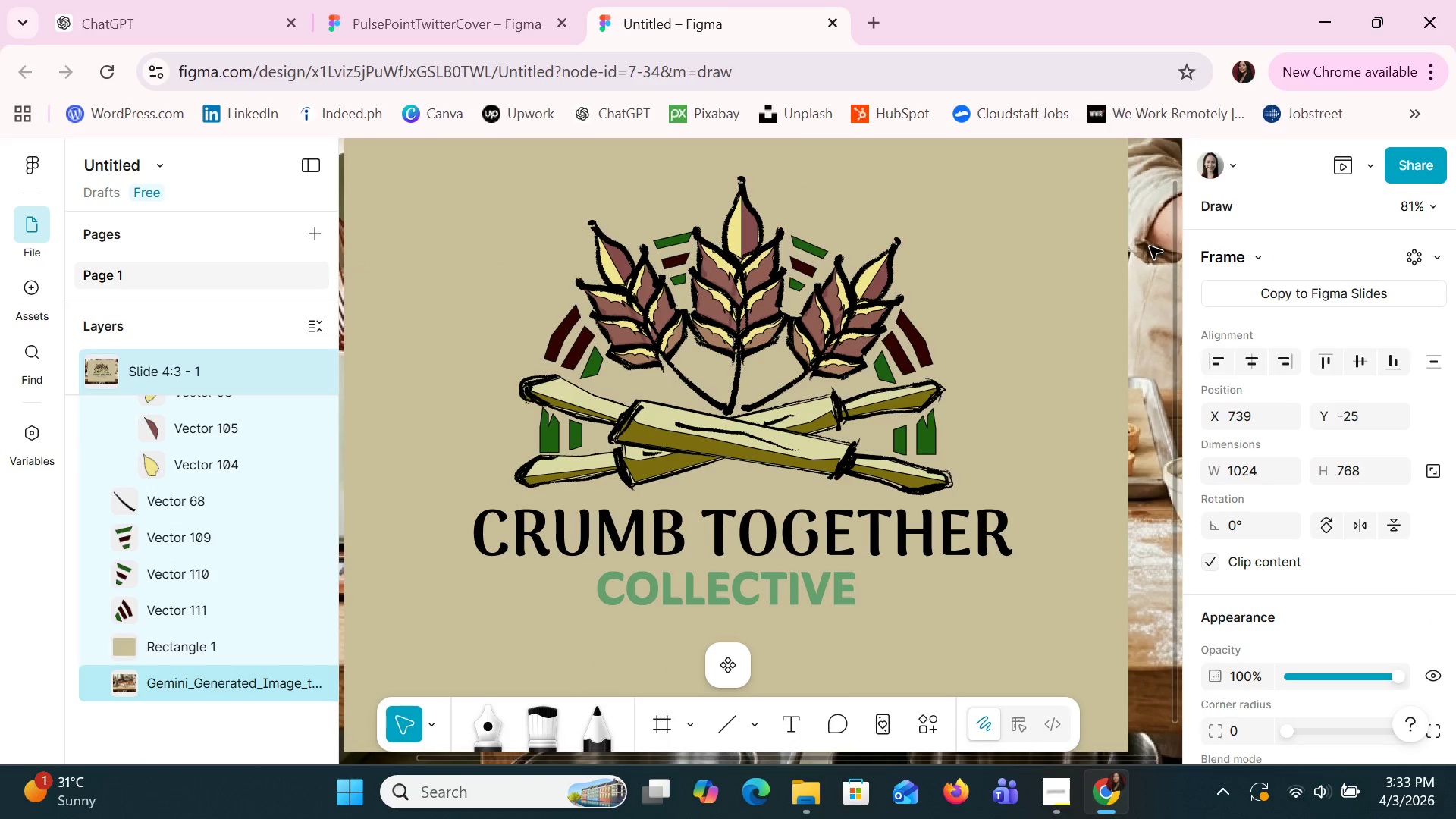 
hold_key(key=ControlLeft, duration=1.5)
scroll: coordinate [1150, 246], scroll_direction: down, amount: 8.0
 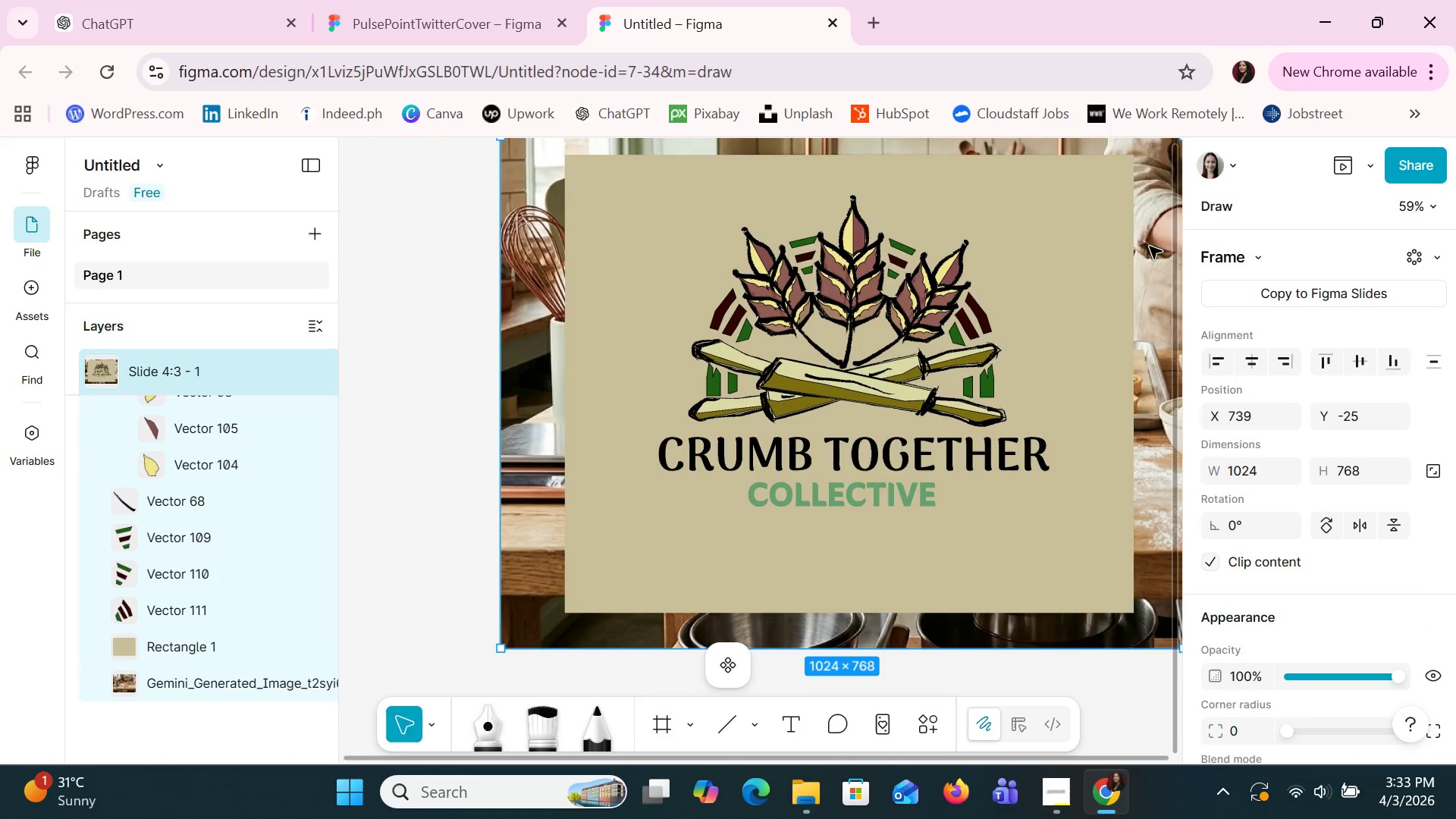 
hold_key(key=ControlLeft, duration=0.62)
scroll: coordinate [1150, 246], scroll_direction: down, amount: 1.0
 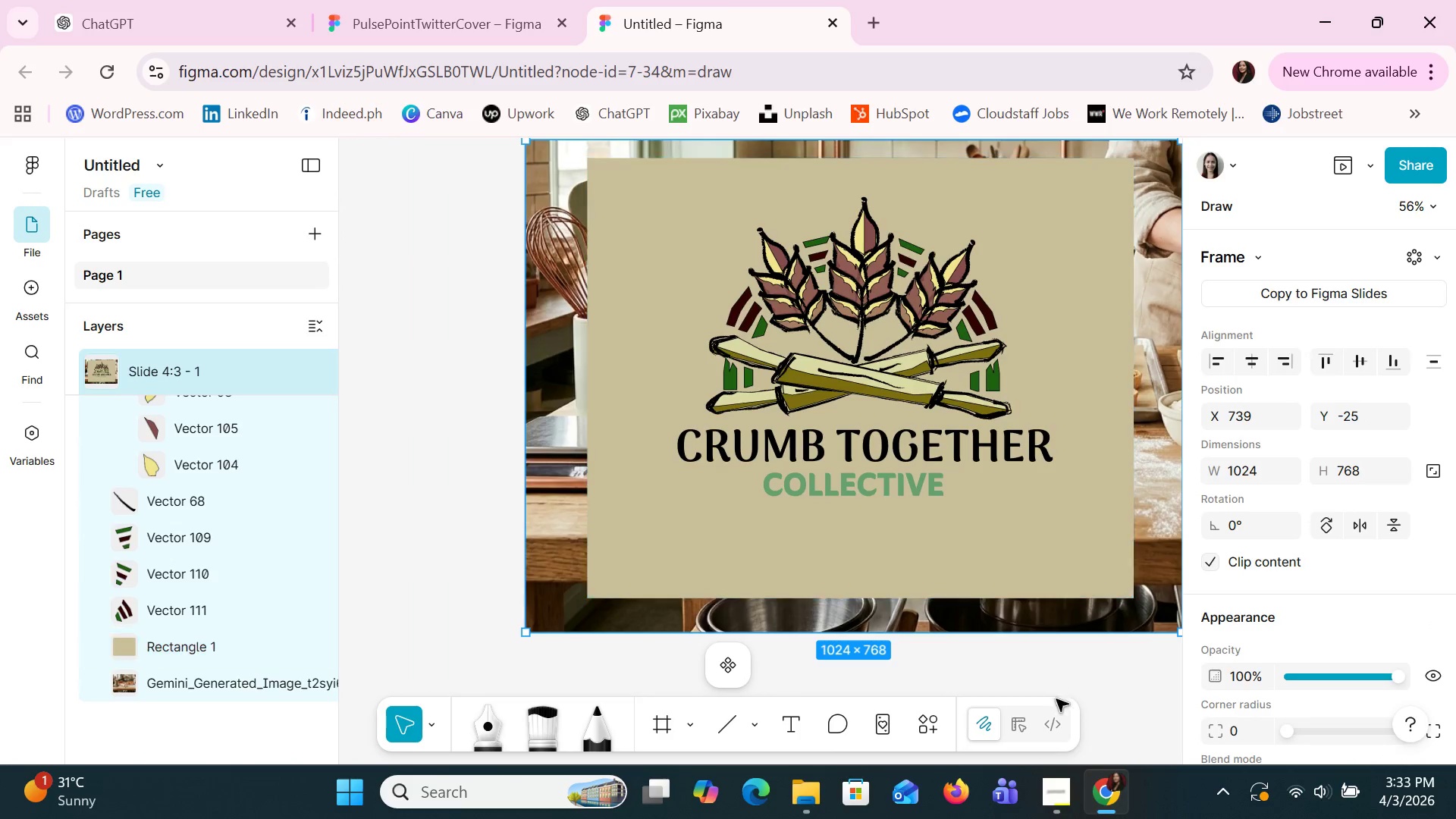 
left_click([1059, 702])
 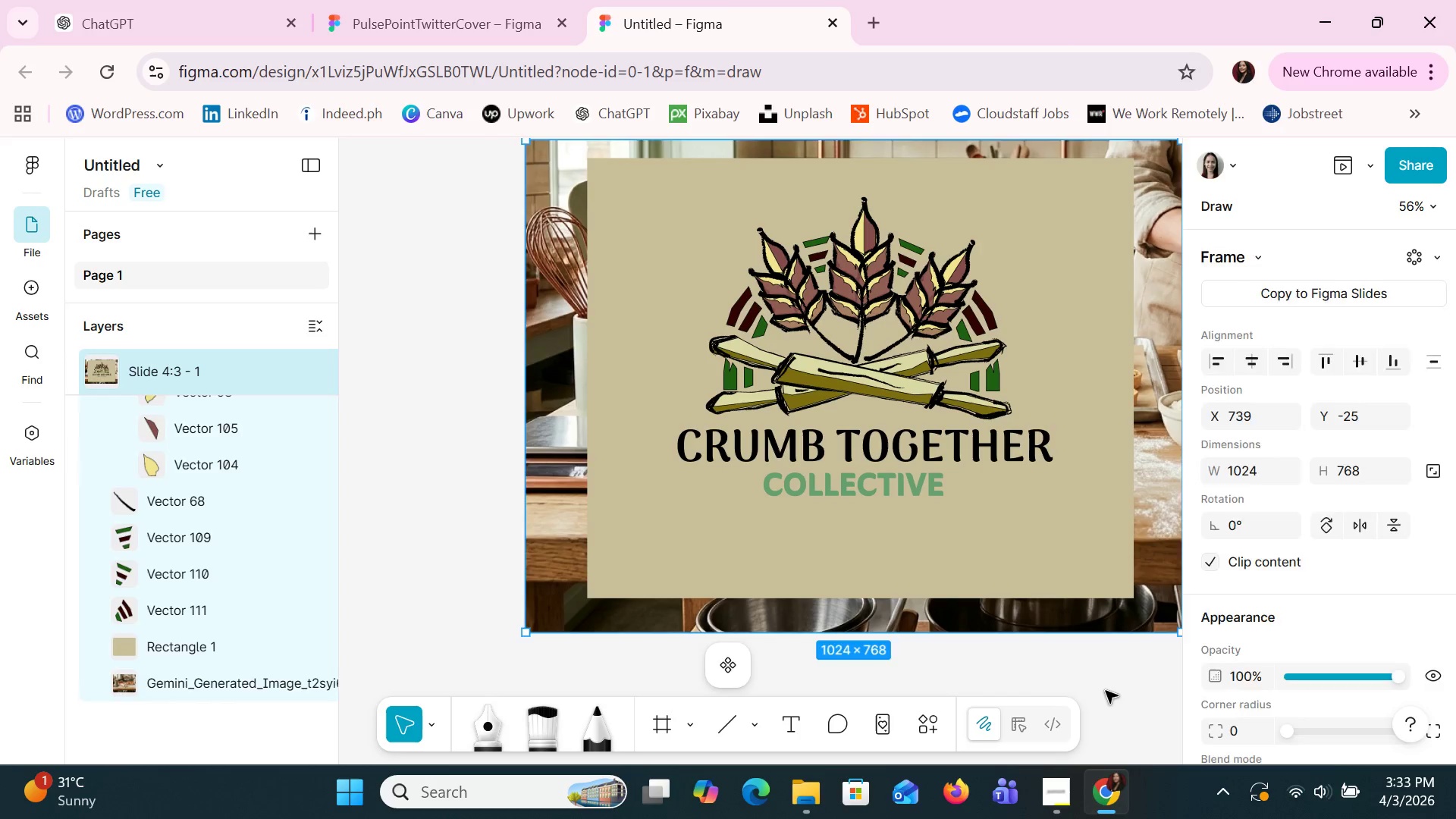 
hold_key(key=ControlLeft, duration=0.55)
scroll: coordinate [1106, 691], scroll_direction: down, amount: 2.0
 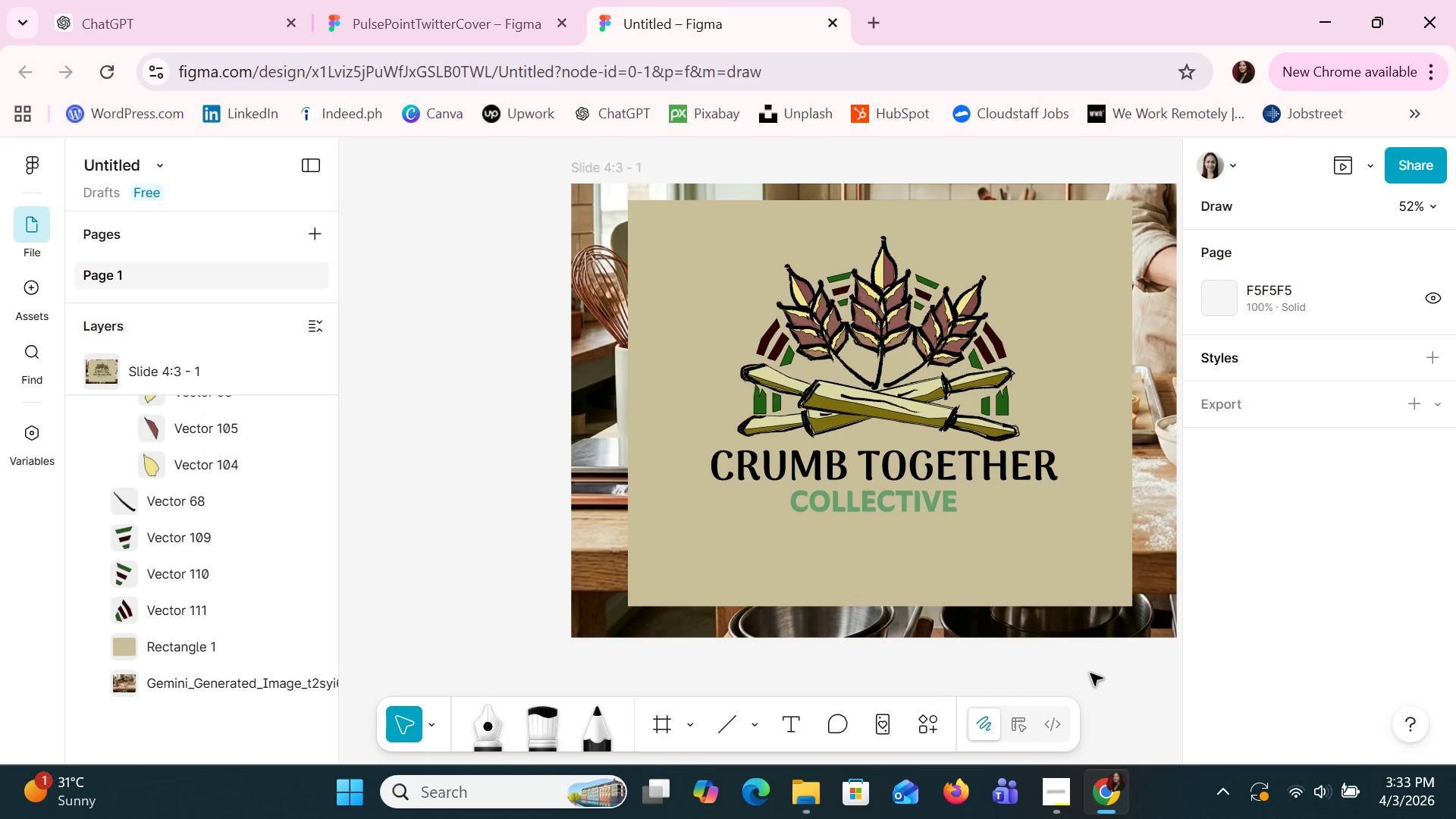 
left_click_drag(start_coordinate=[1103, 674], to_coordinate=[1048, 674])
 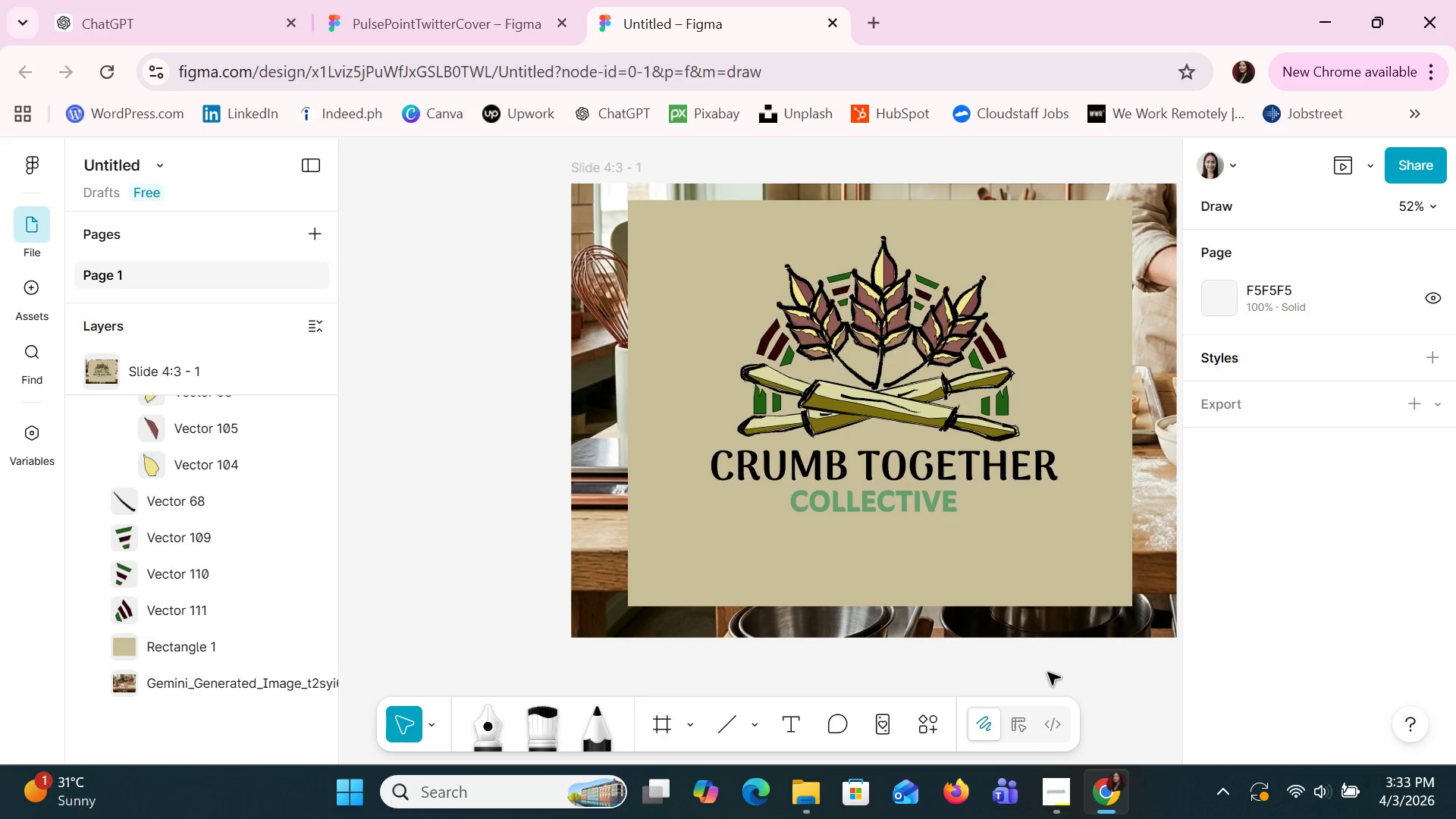 
wait(14.66)
 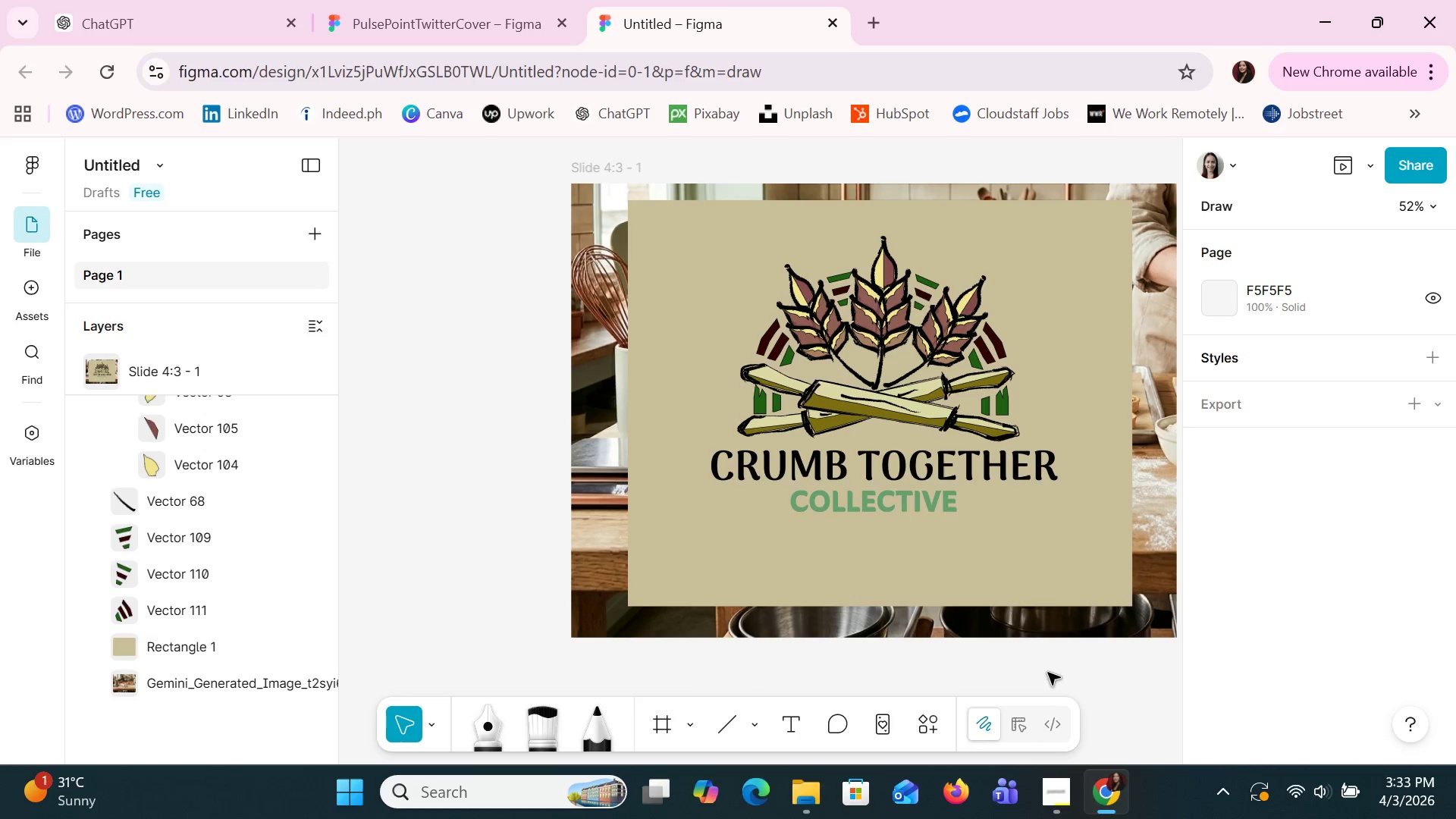 
scroll: coordinate [138, 482], scroll_direction: up, amount: 10.0
 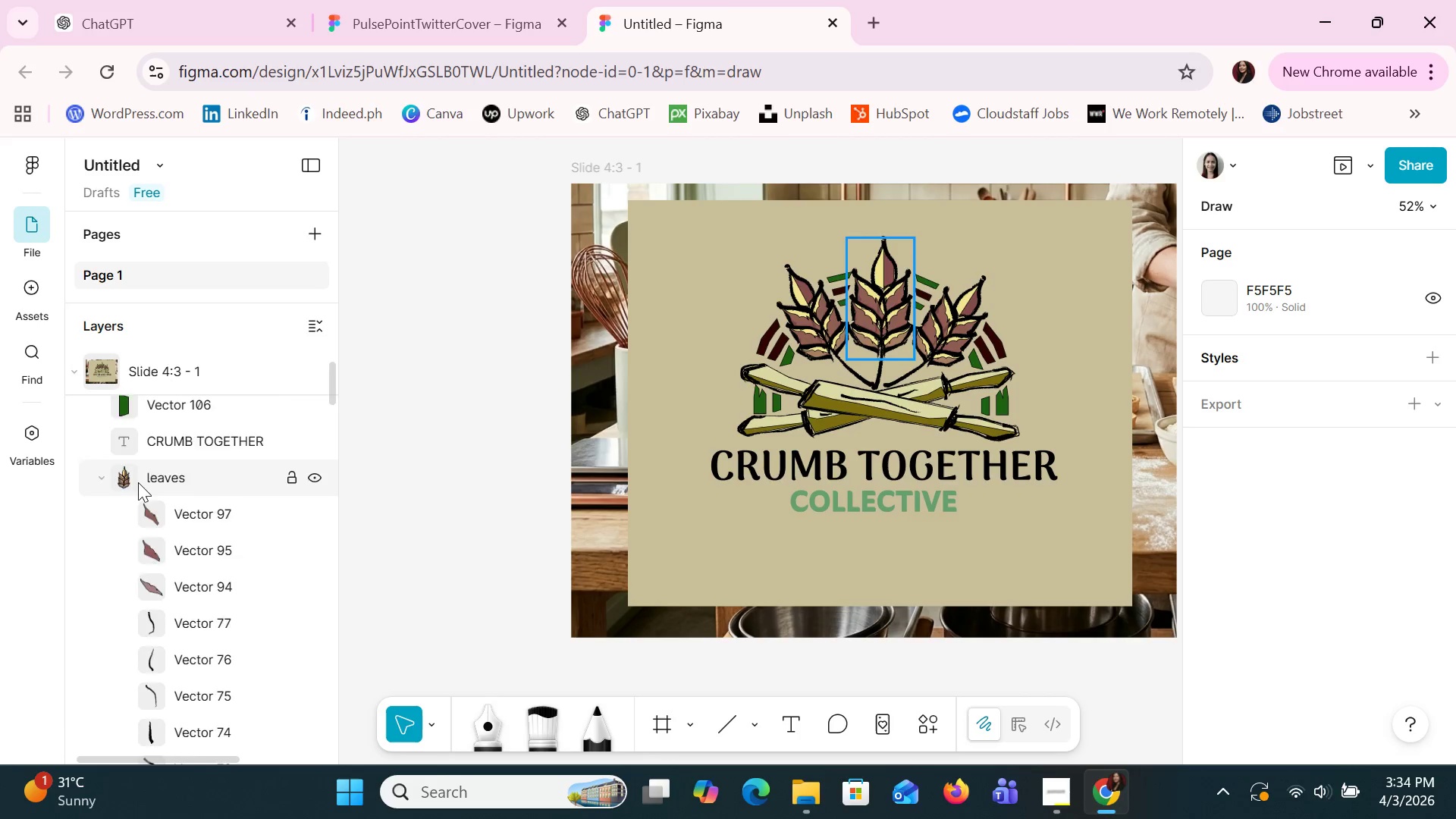 
left_click([158, 377])
 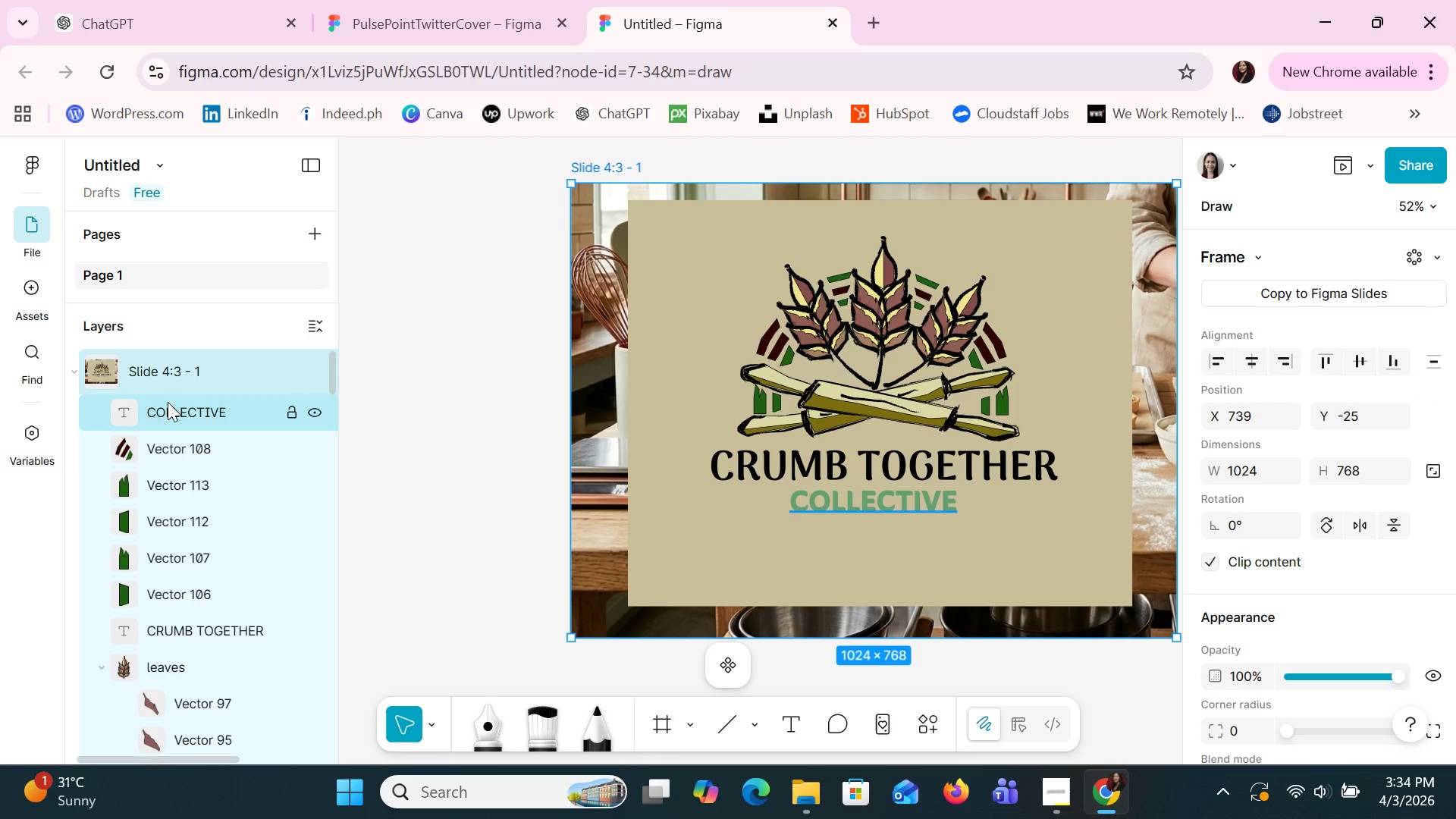 
left_click([168, 402])
 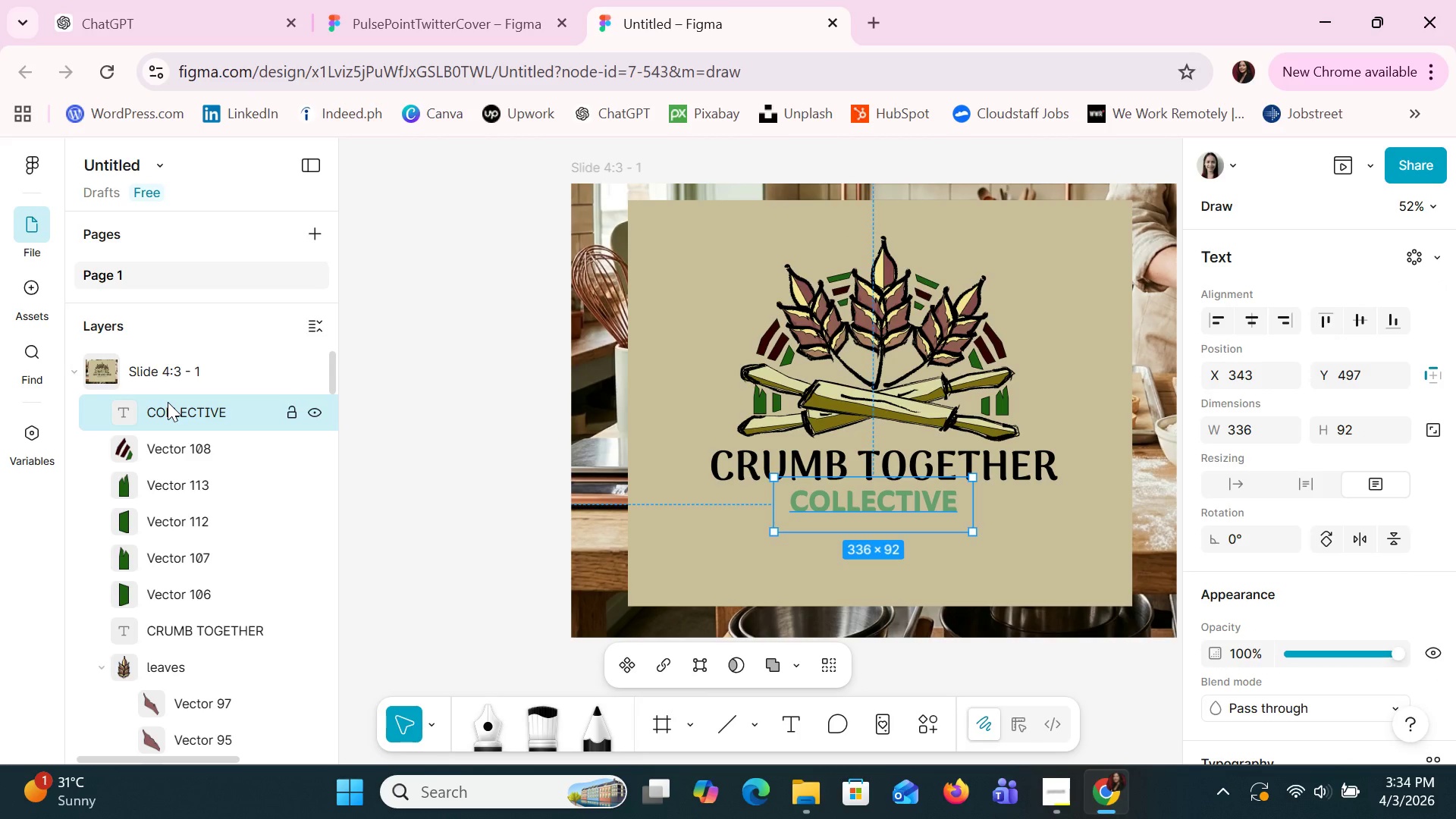 
hold_key(key=ControlLeft, duration=1.75)
 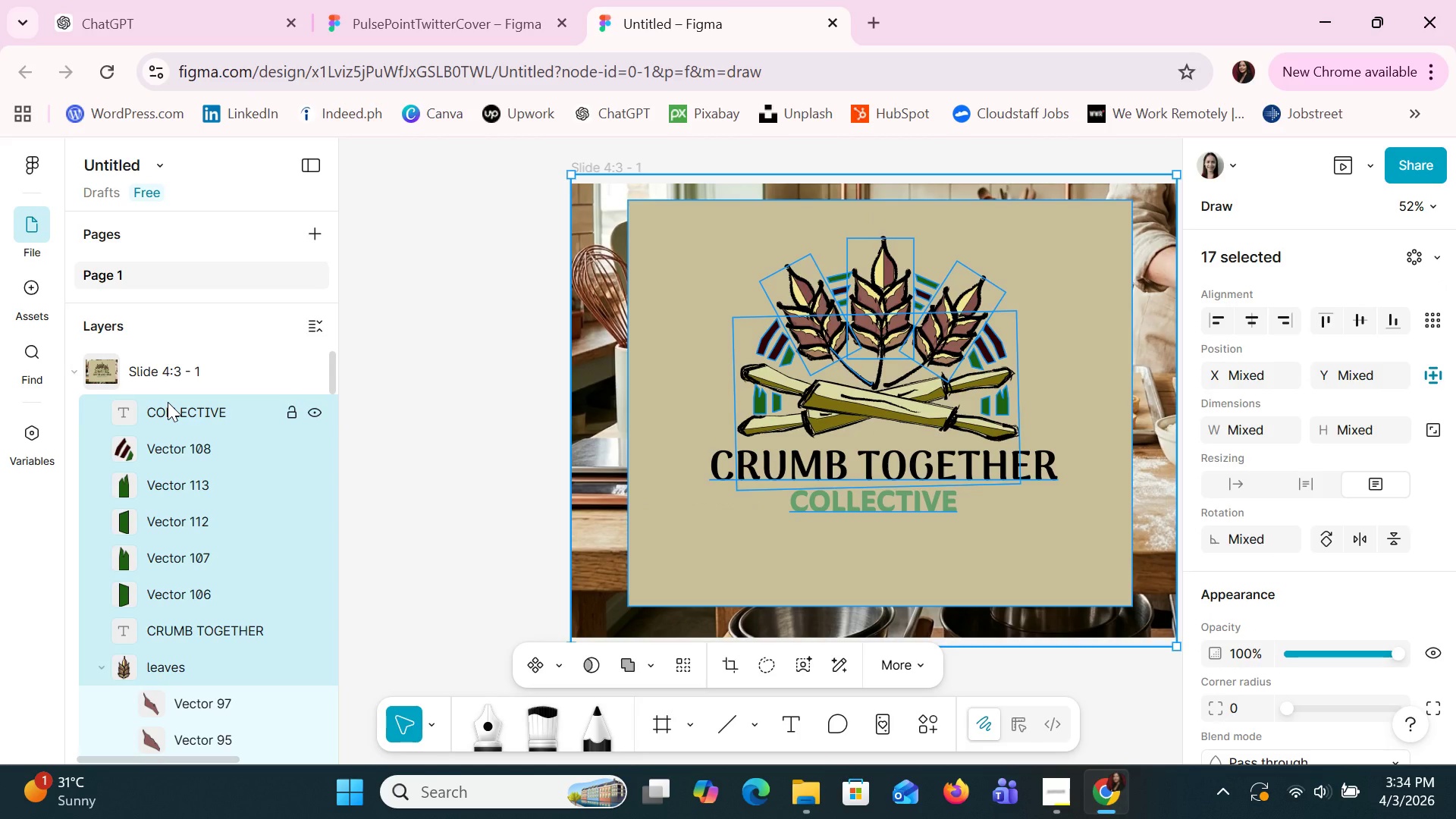 
hold_key(key=A, duration=0.36)
 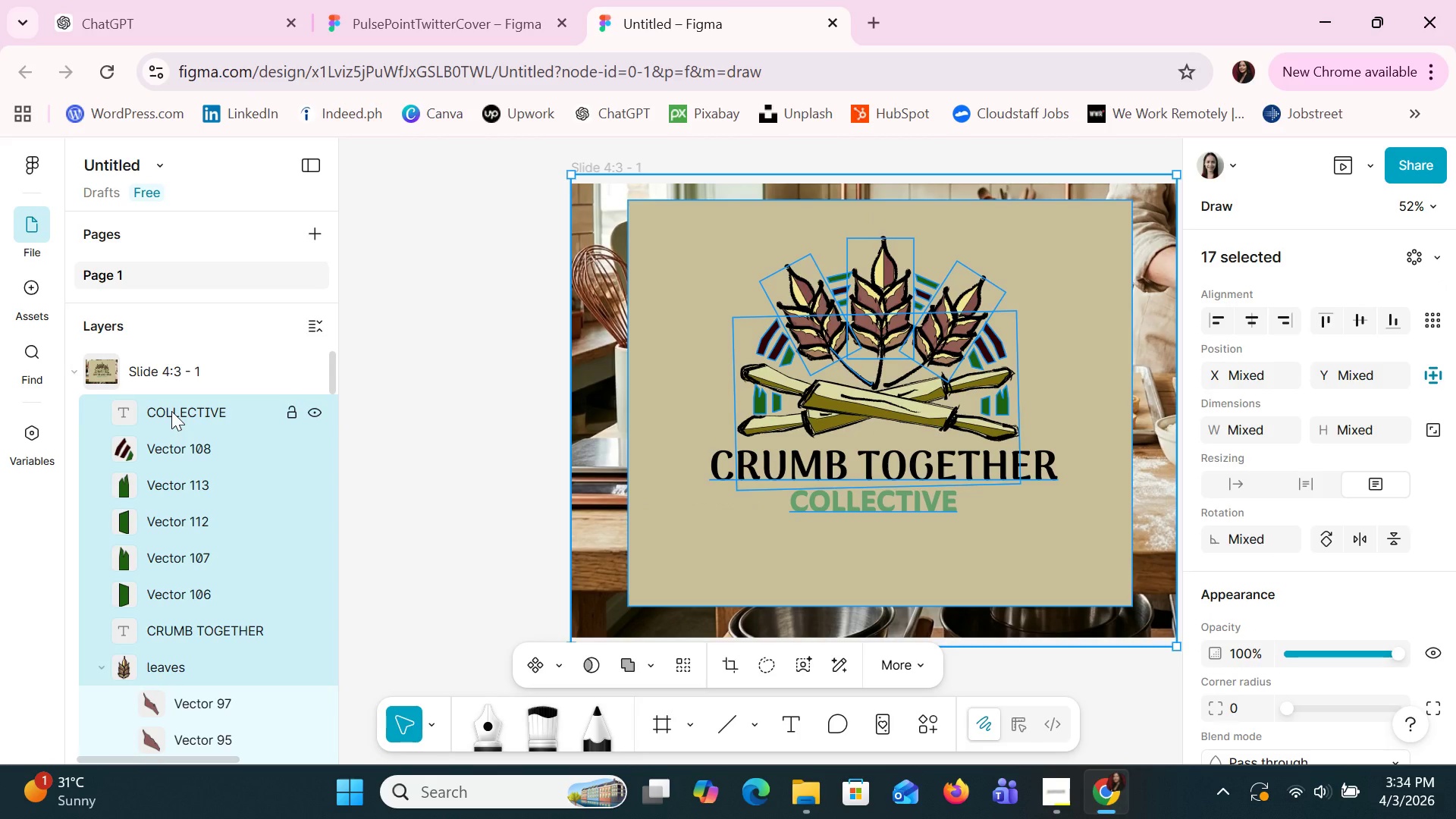 
wait(5.05)
 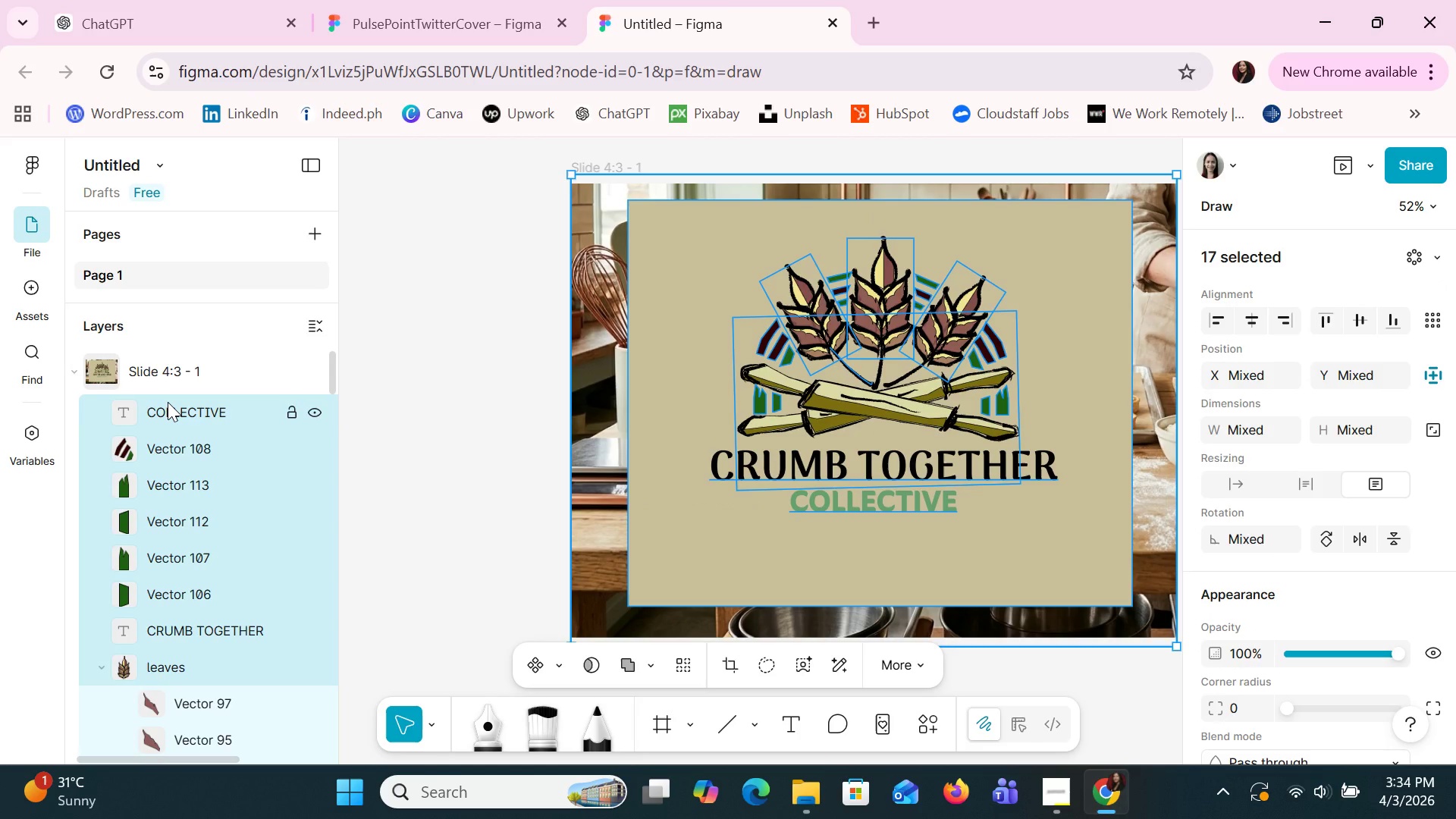 
left_click([146, 378])
 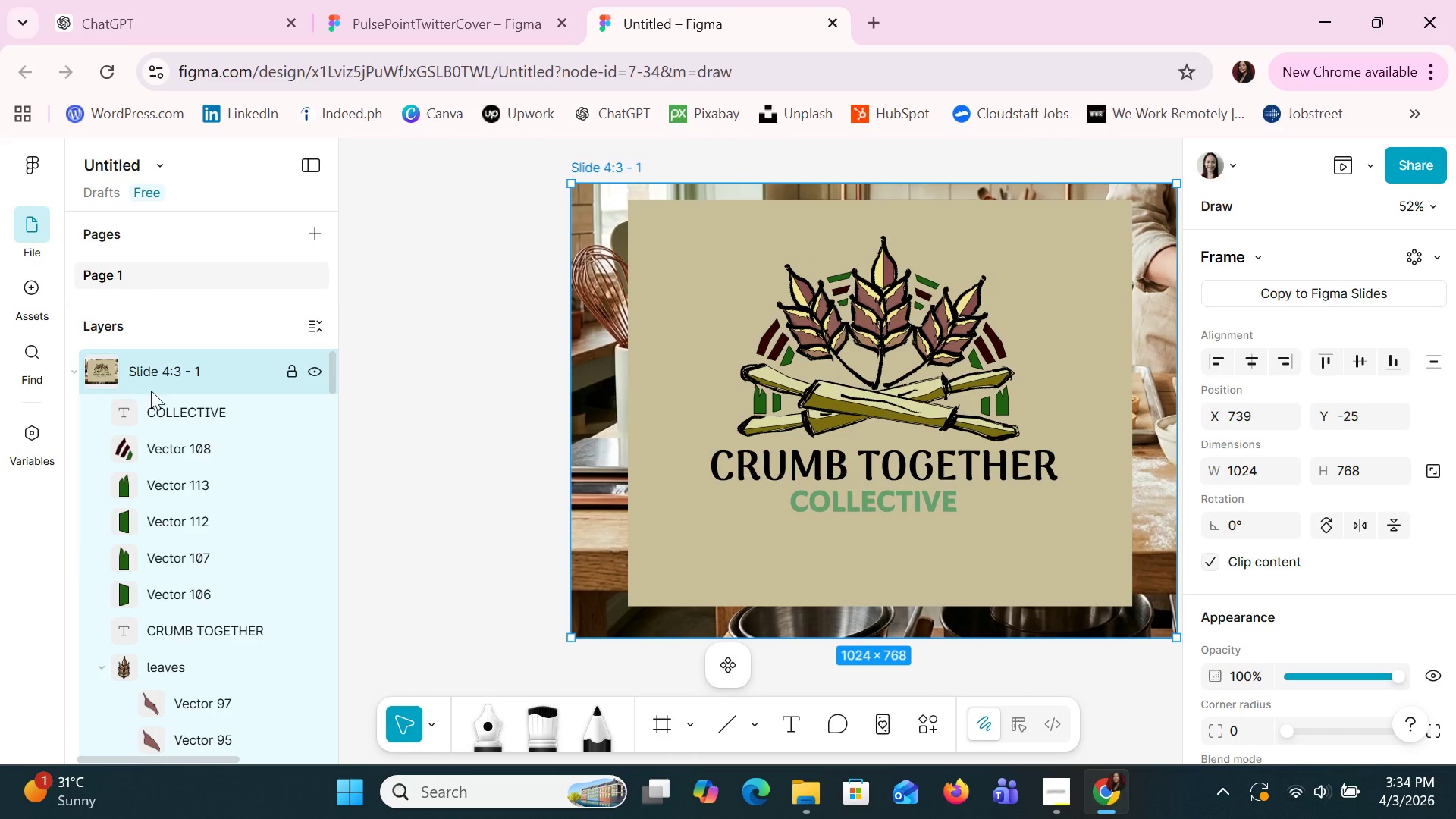 
left_click([155, 410])
 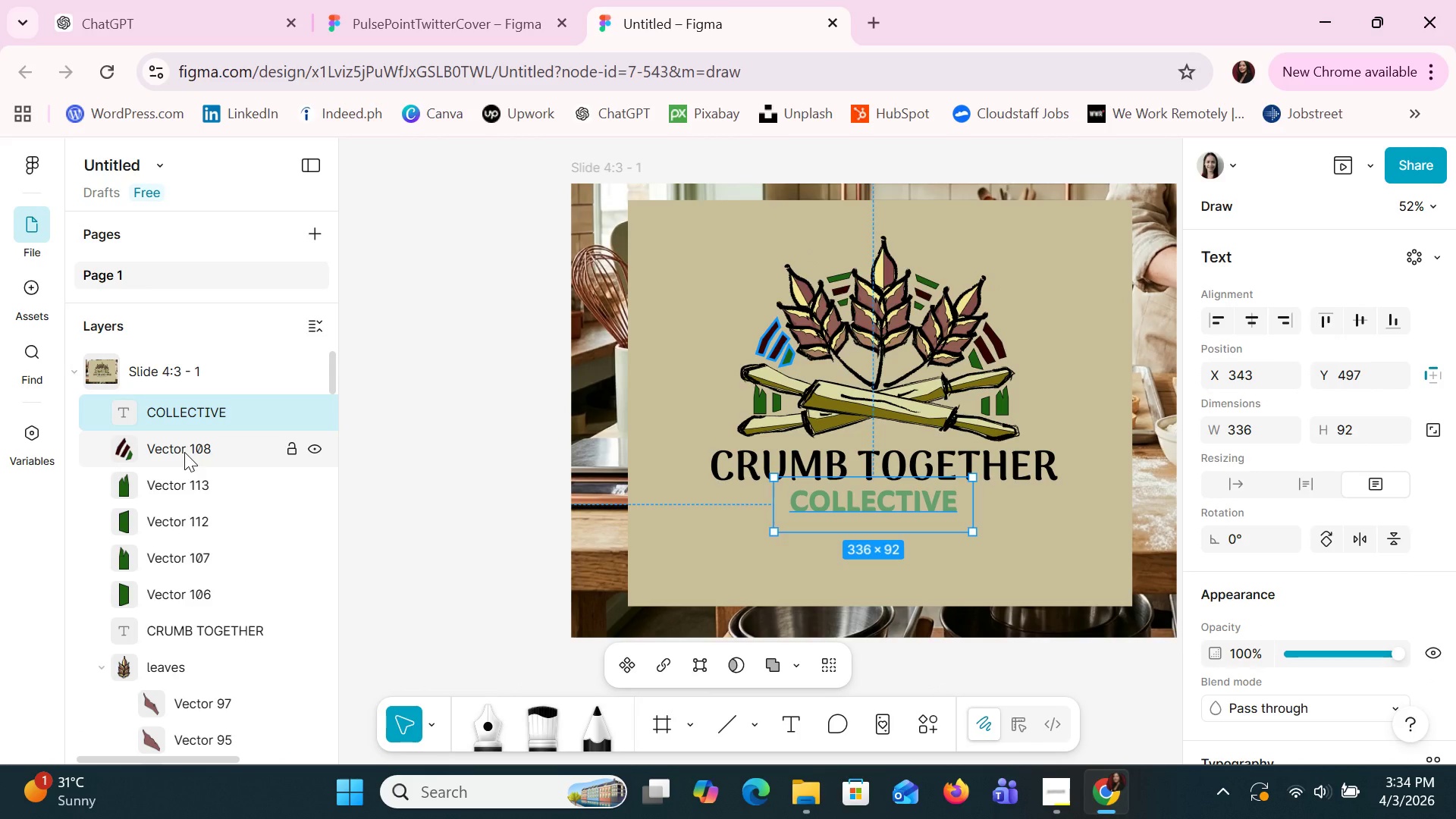 
key(Control+Shift+ArrowDown)
 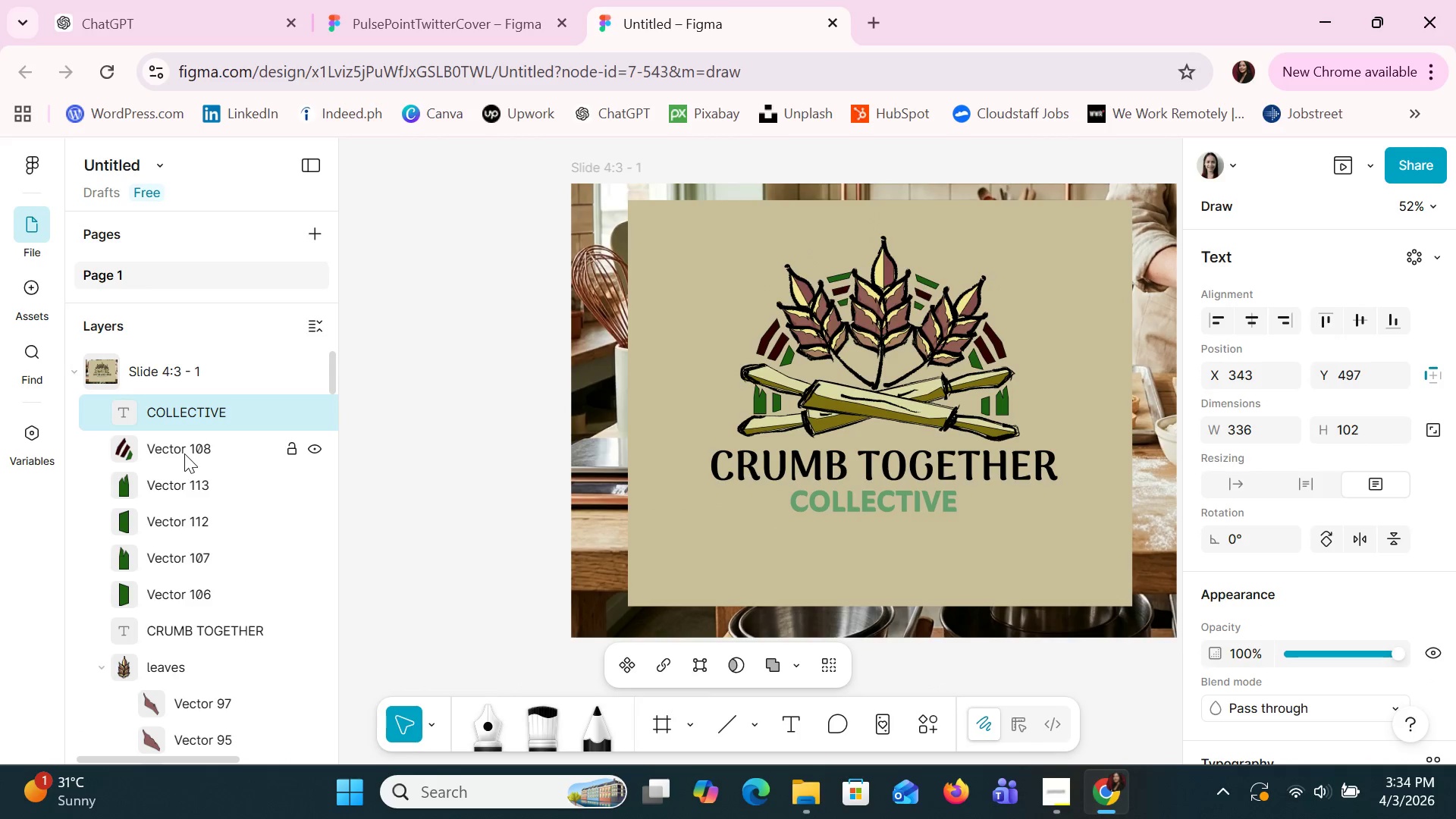 
key(Control+Shift+ArrowDown)
 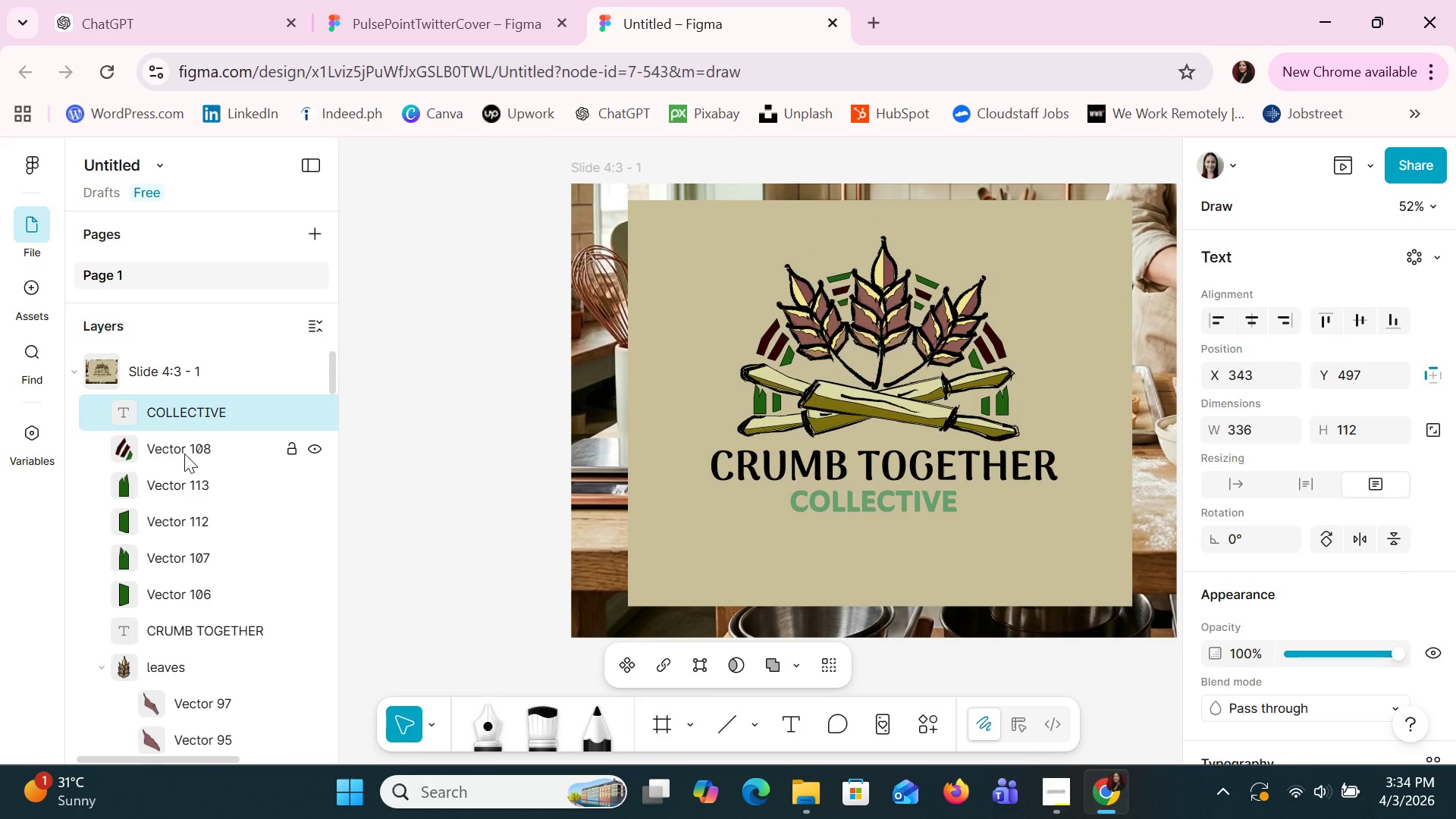 
key(Control+Shift+ArrowDown)
 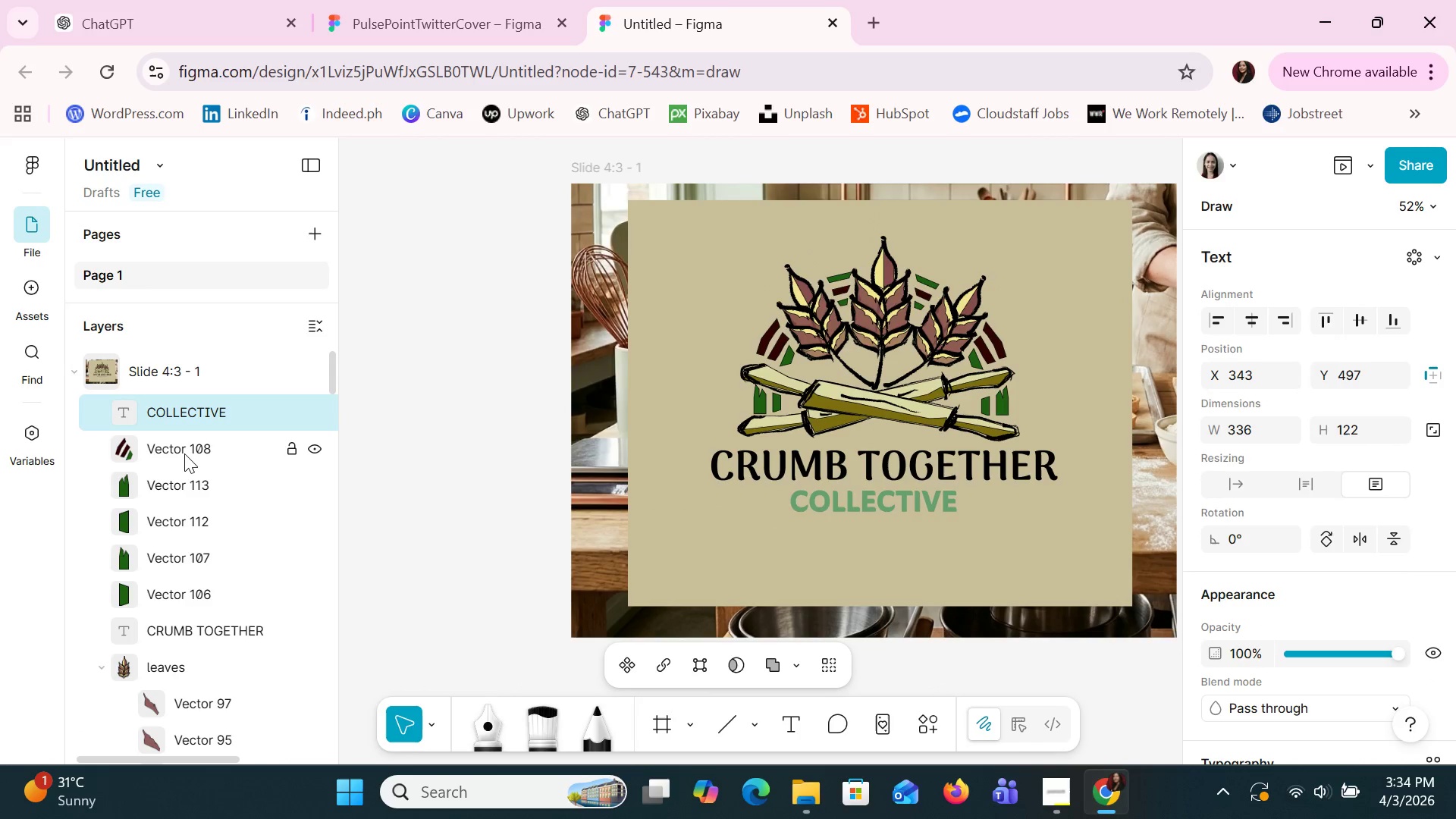 
key(Control+Shift+ArrowDown)
 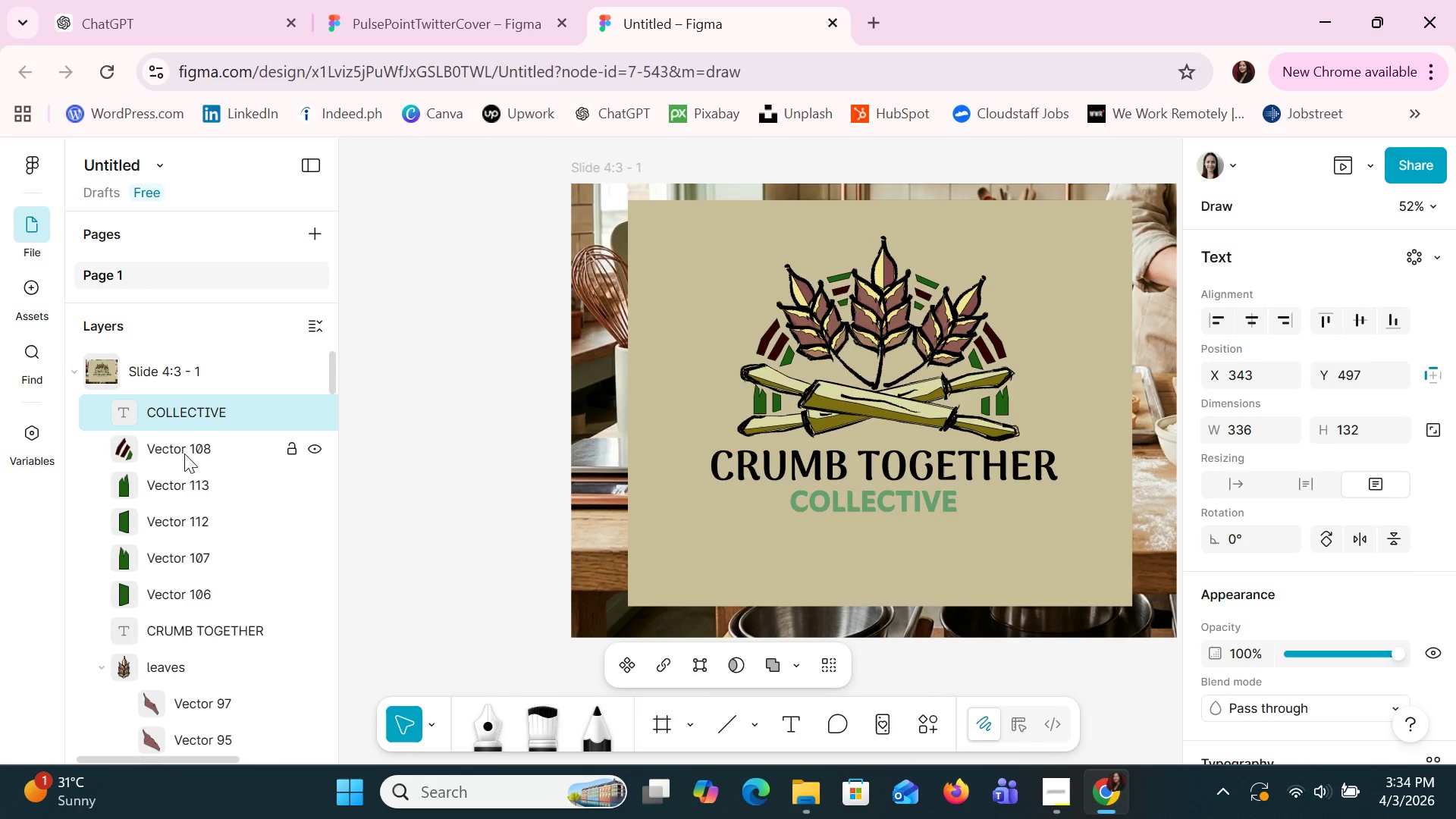 
key(Control+Shift+ArrowDown)
 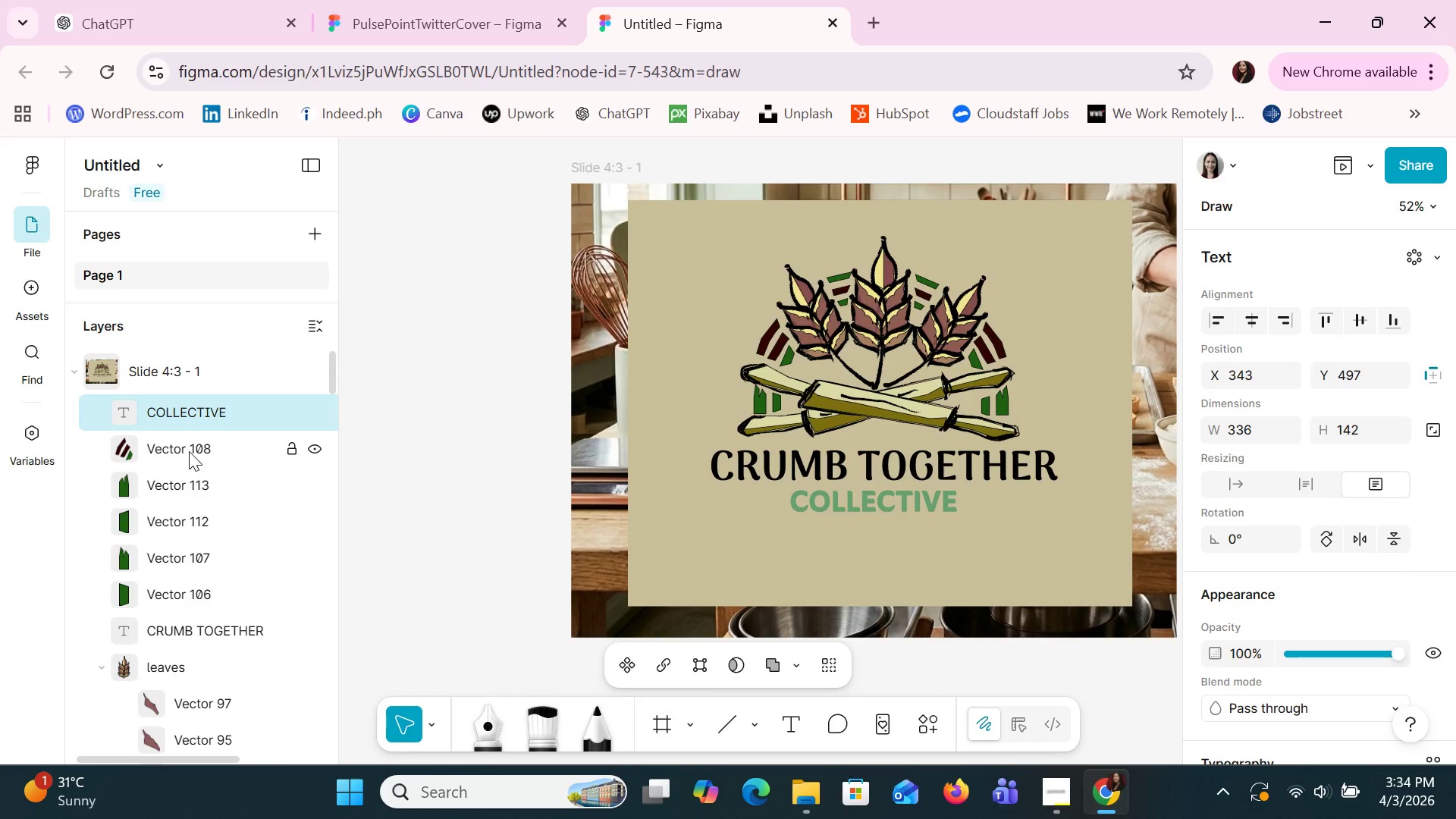 
left_click([189, 447])
 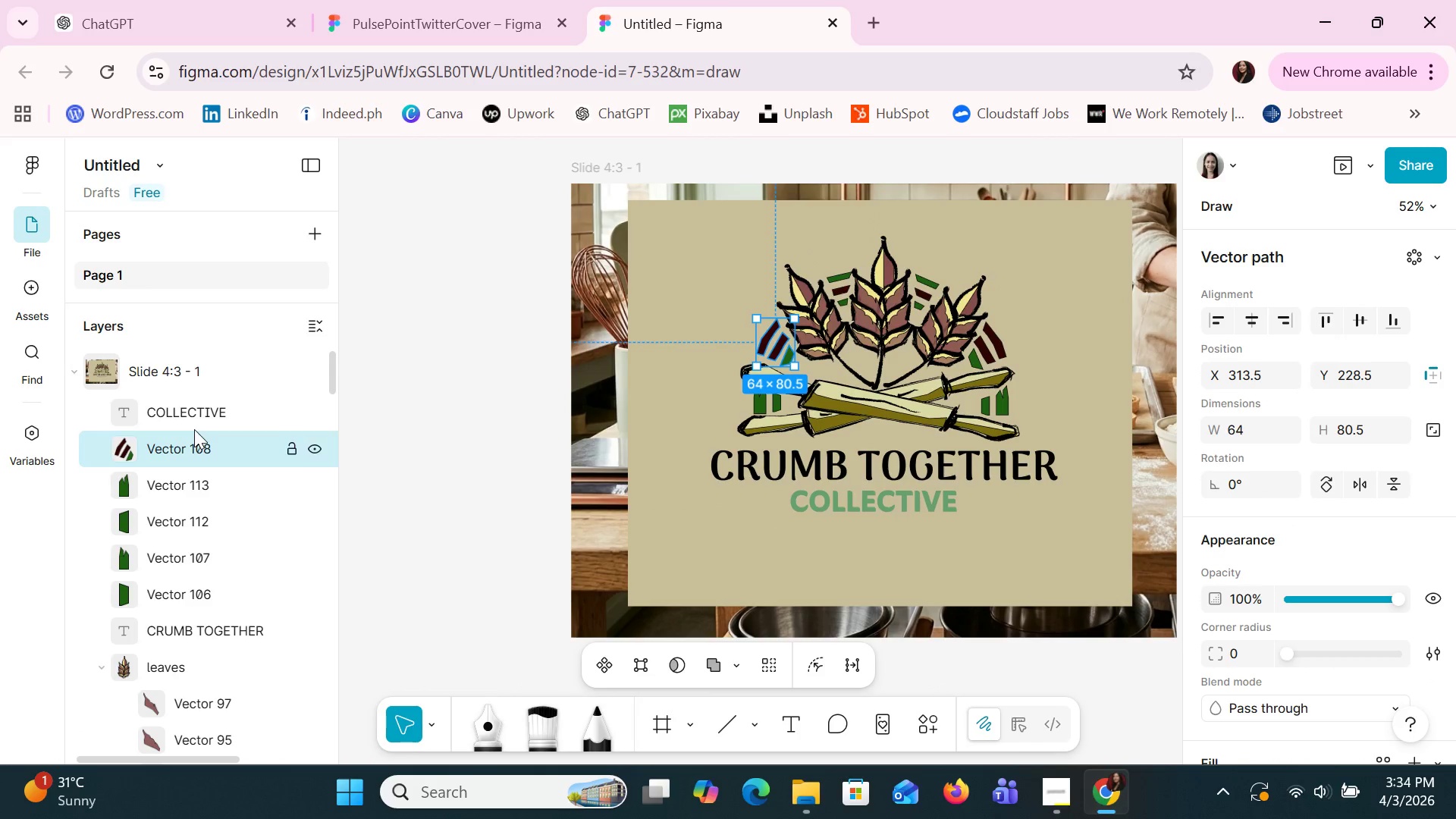 
left_click([196, 416])
 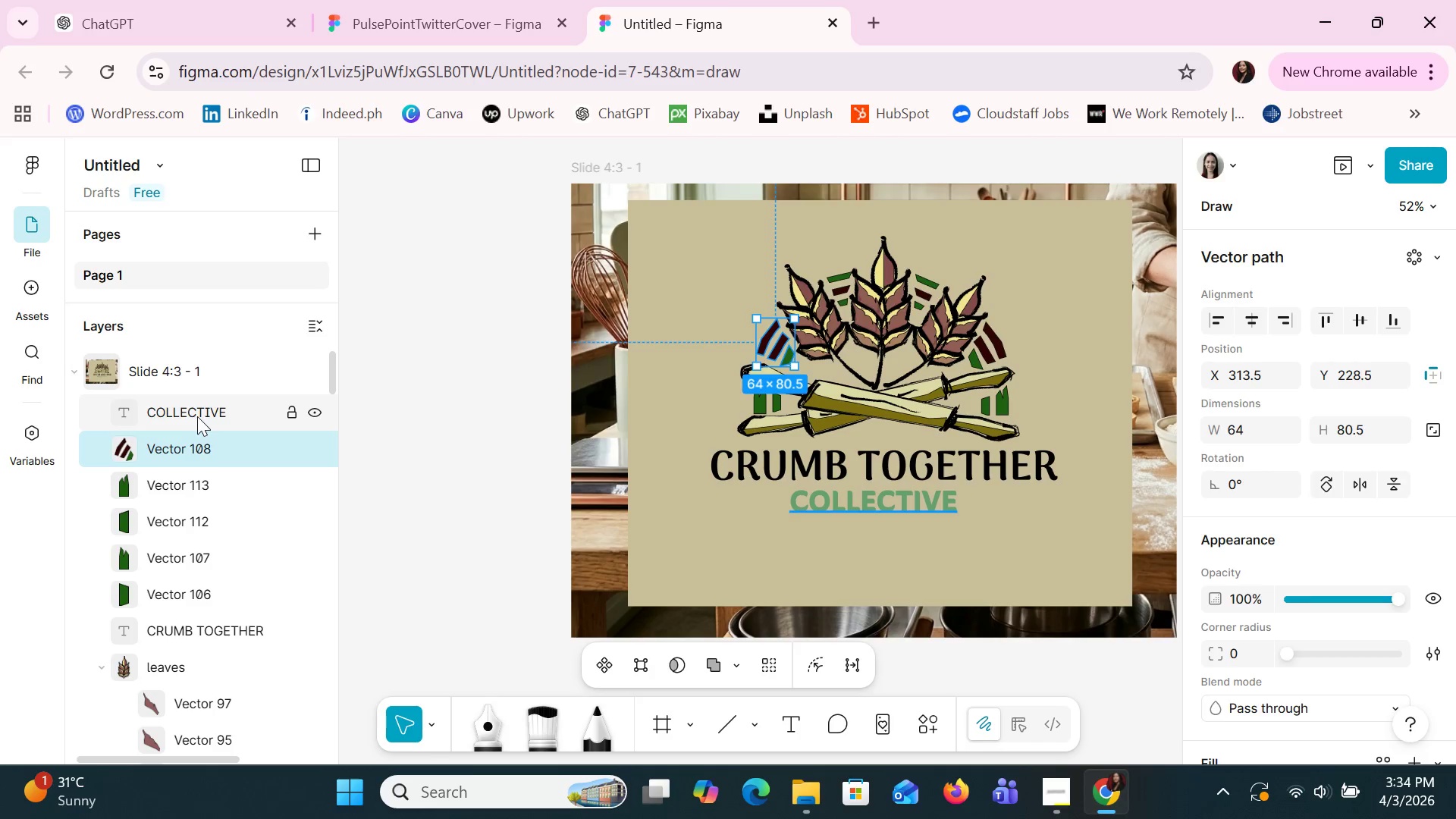 
hold_key(key=ArrowDown, duration=0.44)
 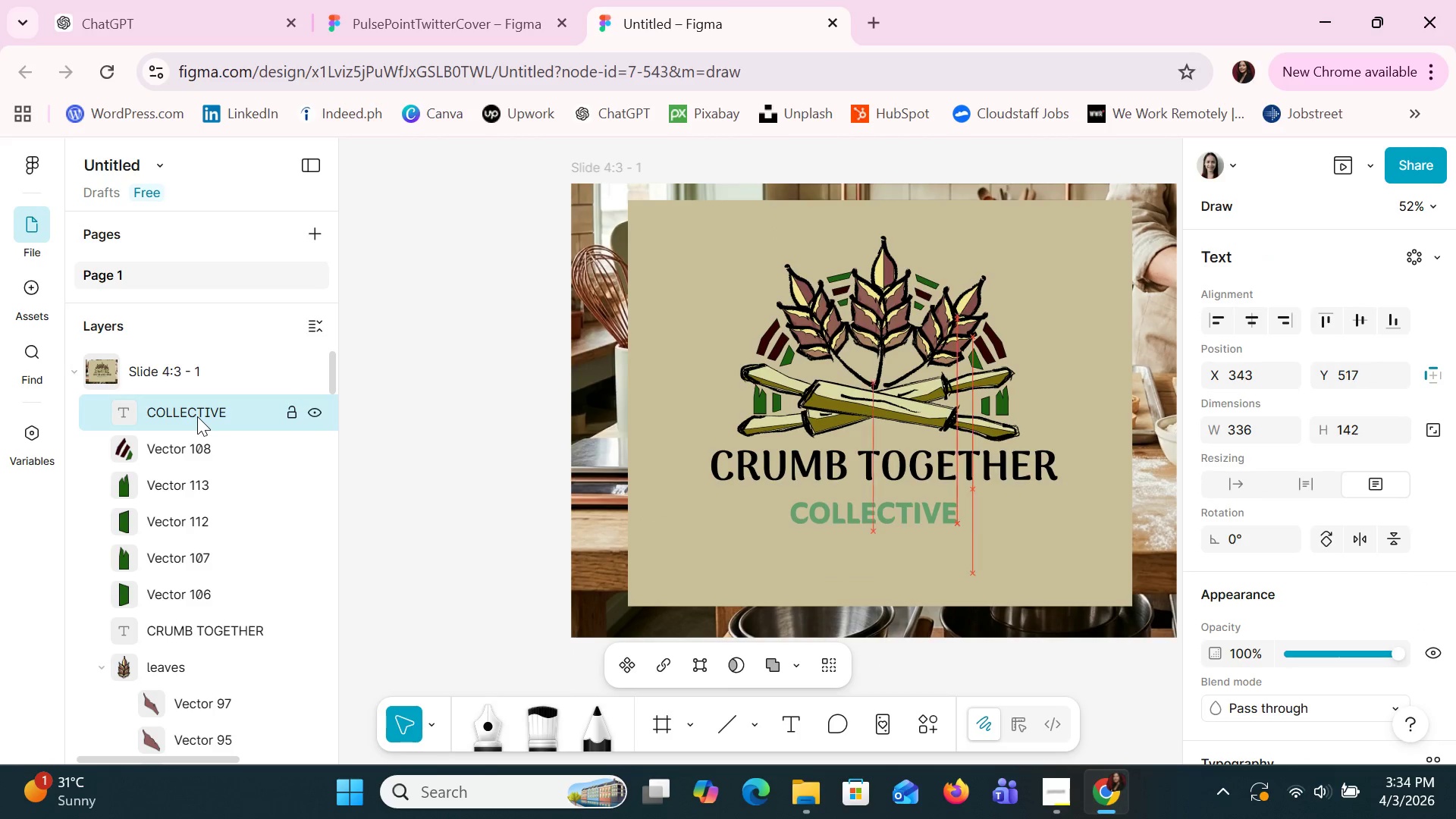 
key(Shift+ArrowDown)
 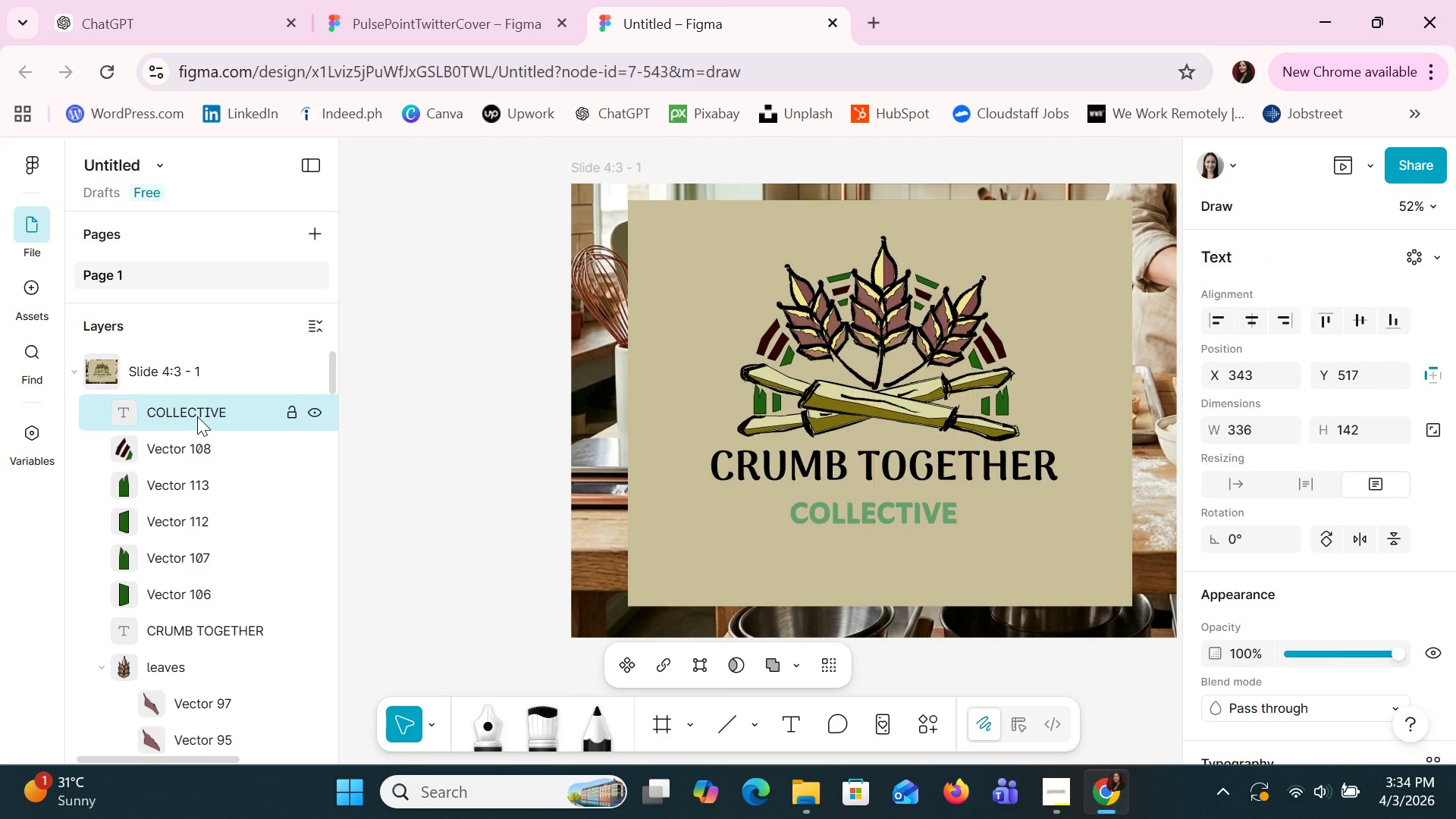 
key(Control+Shift+ArrowDown)
 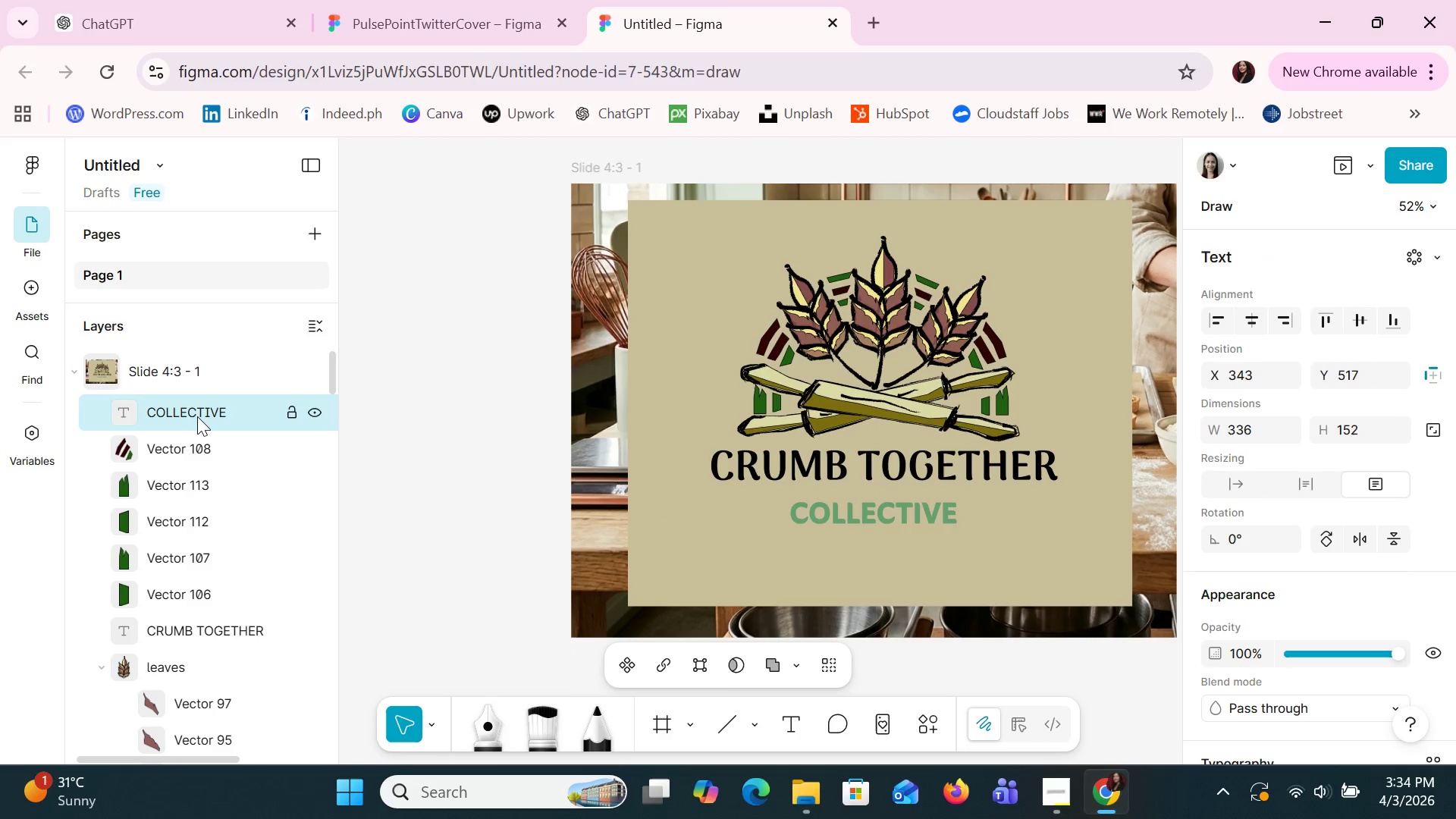 
key(Control+Shift+ArrowDown)
 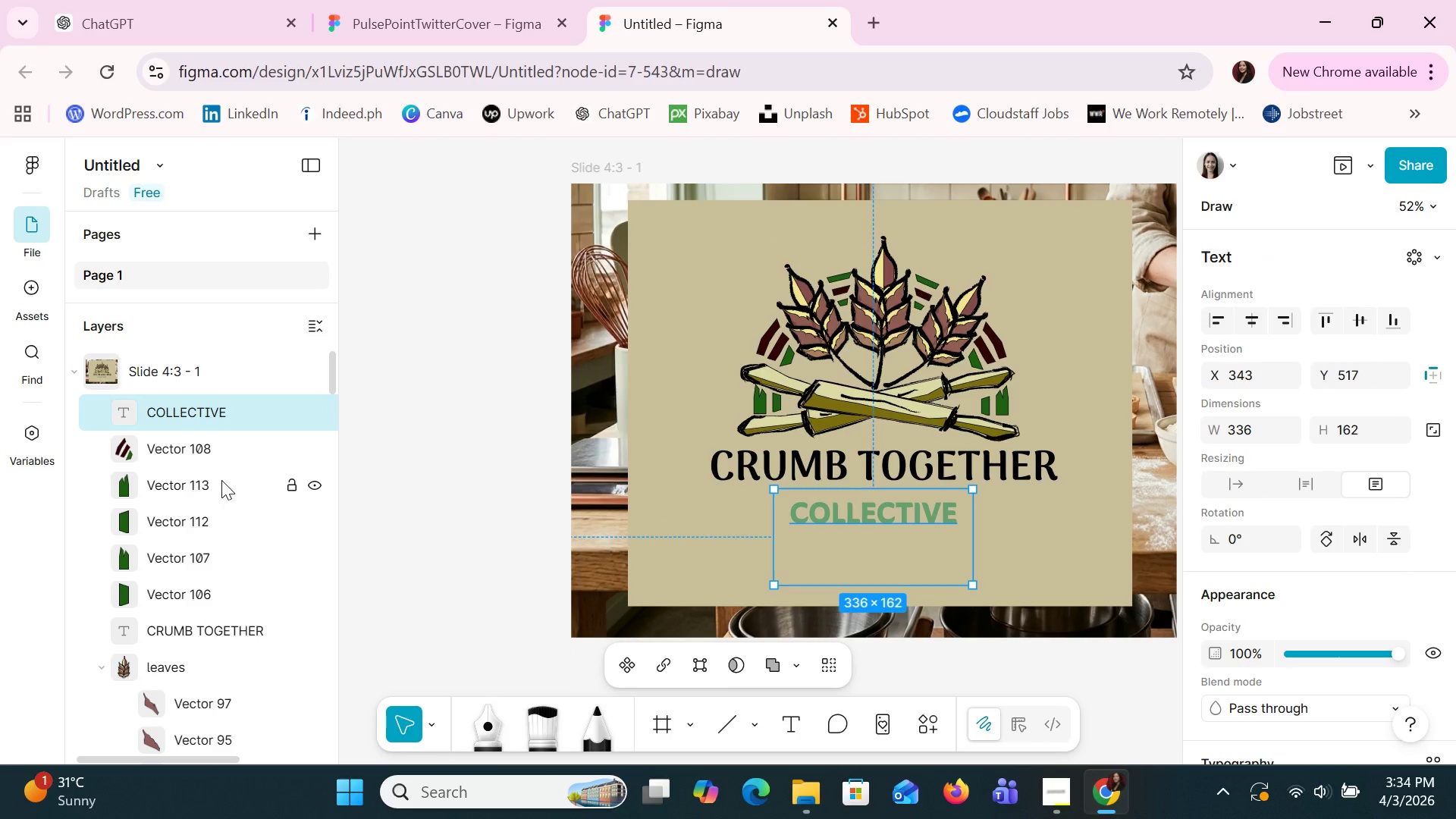 
hold_key(key=ShiftLeft, duration=1.5)
 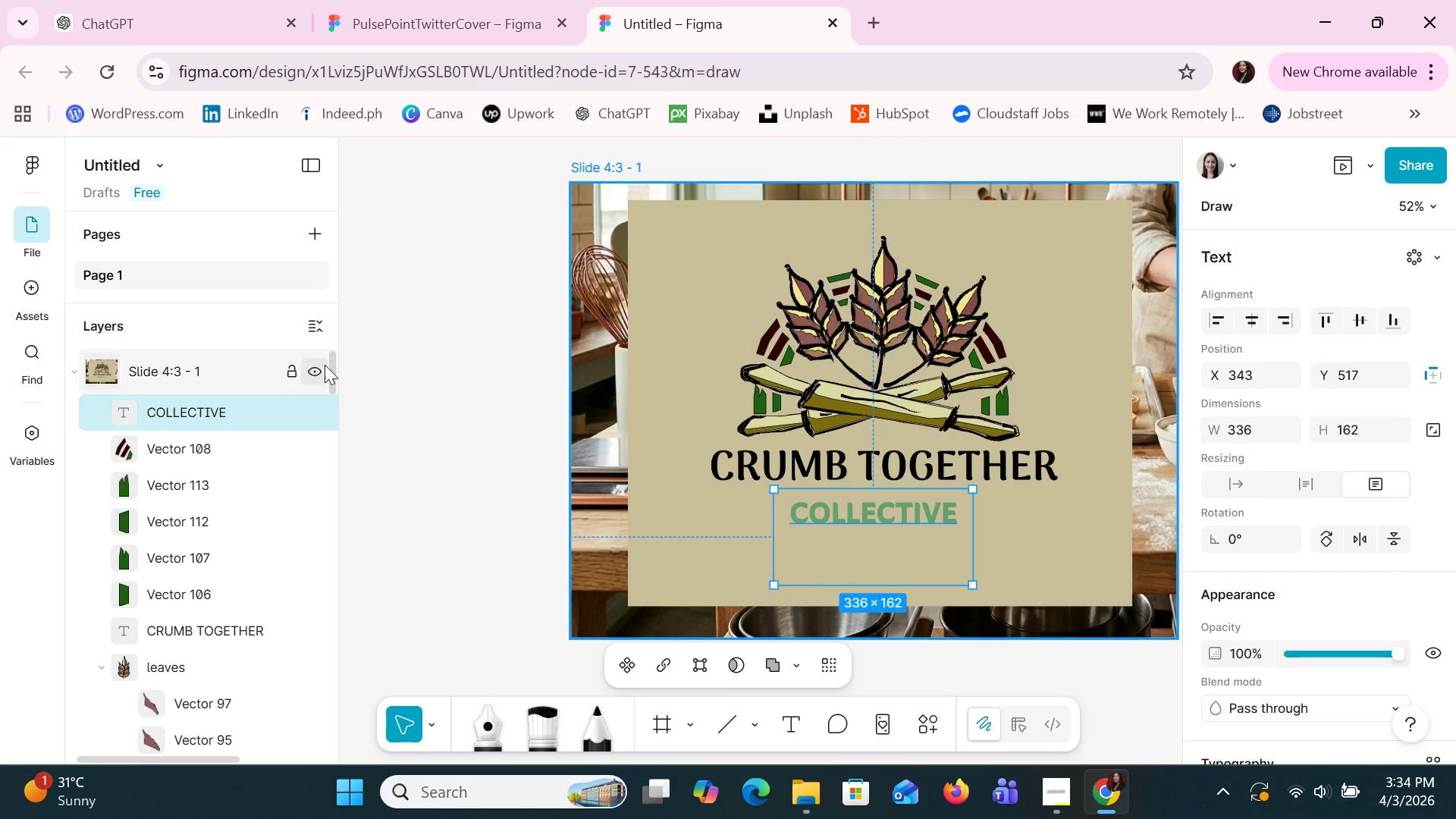 
key(Shift+ShiftLeft)
 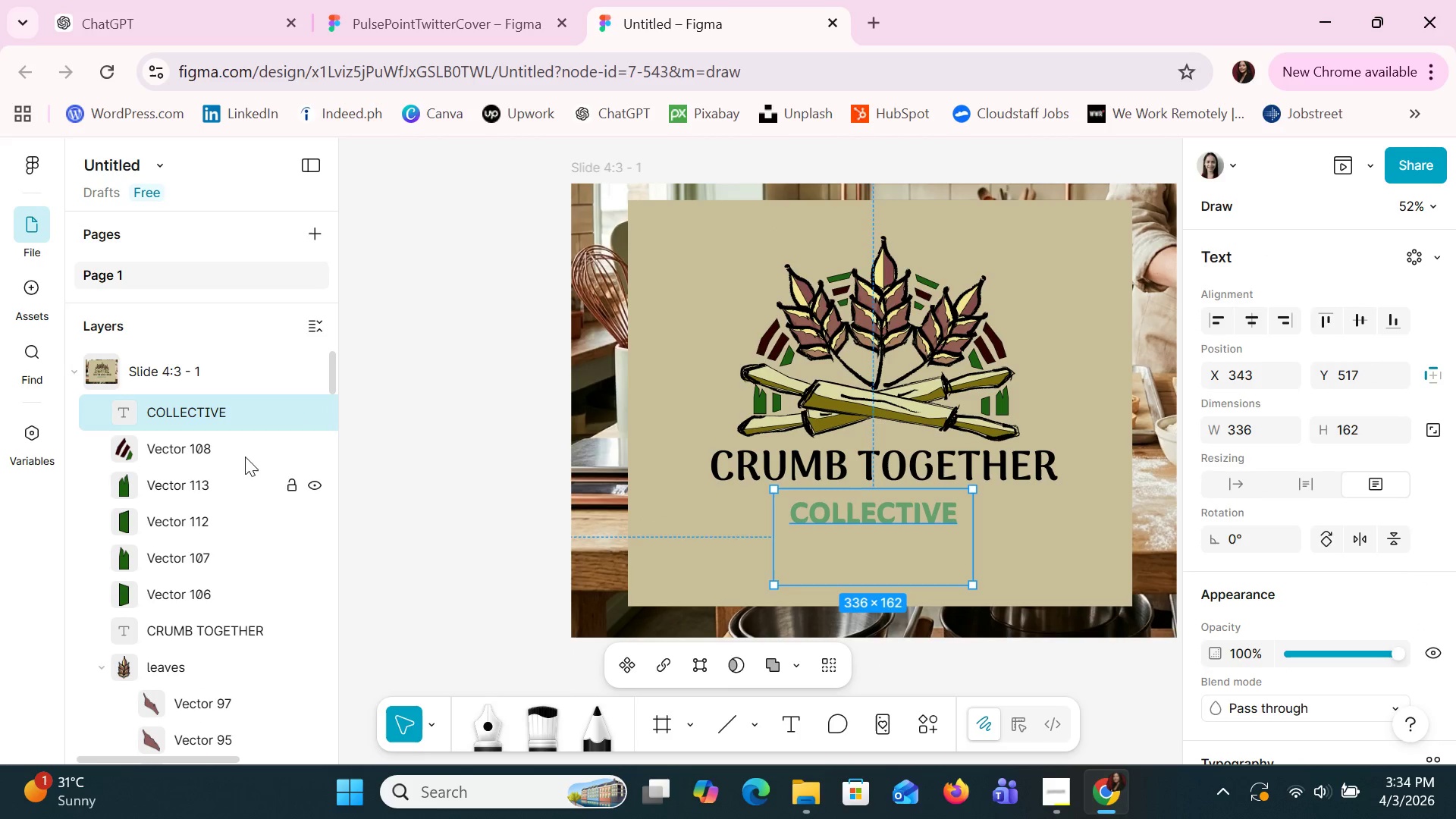 
key(Shift+ShiftLeft)
 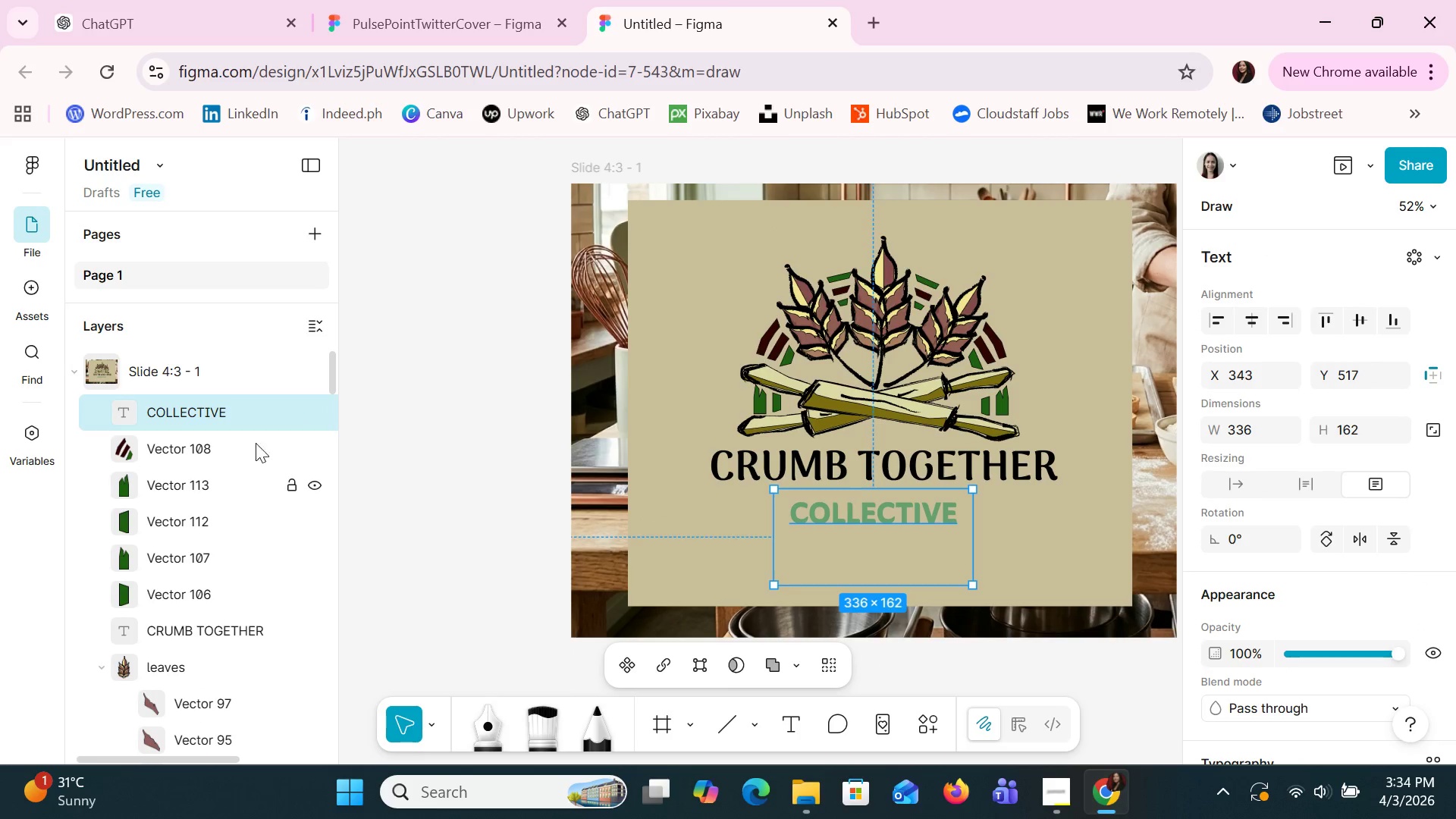 
key(Shift+ShiftLeft)
 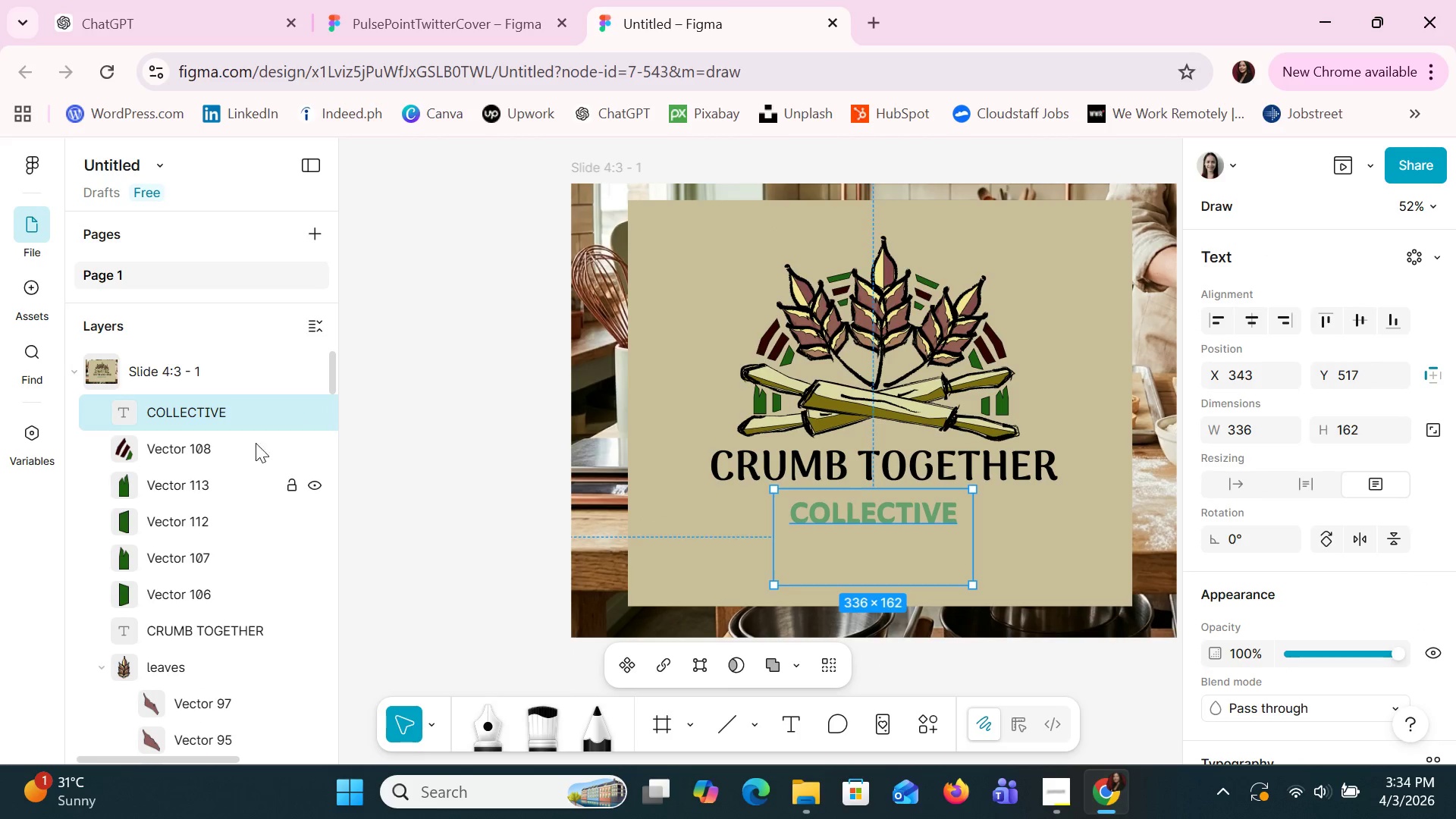 
key(Shift+ShiftLeft)
 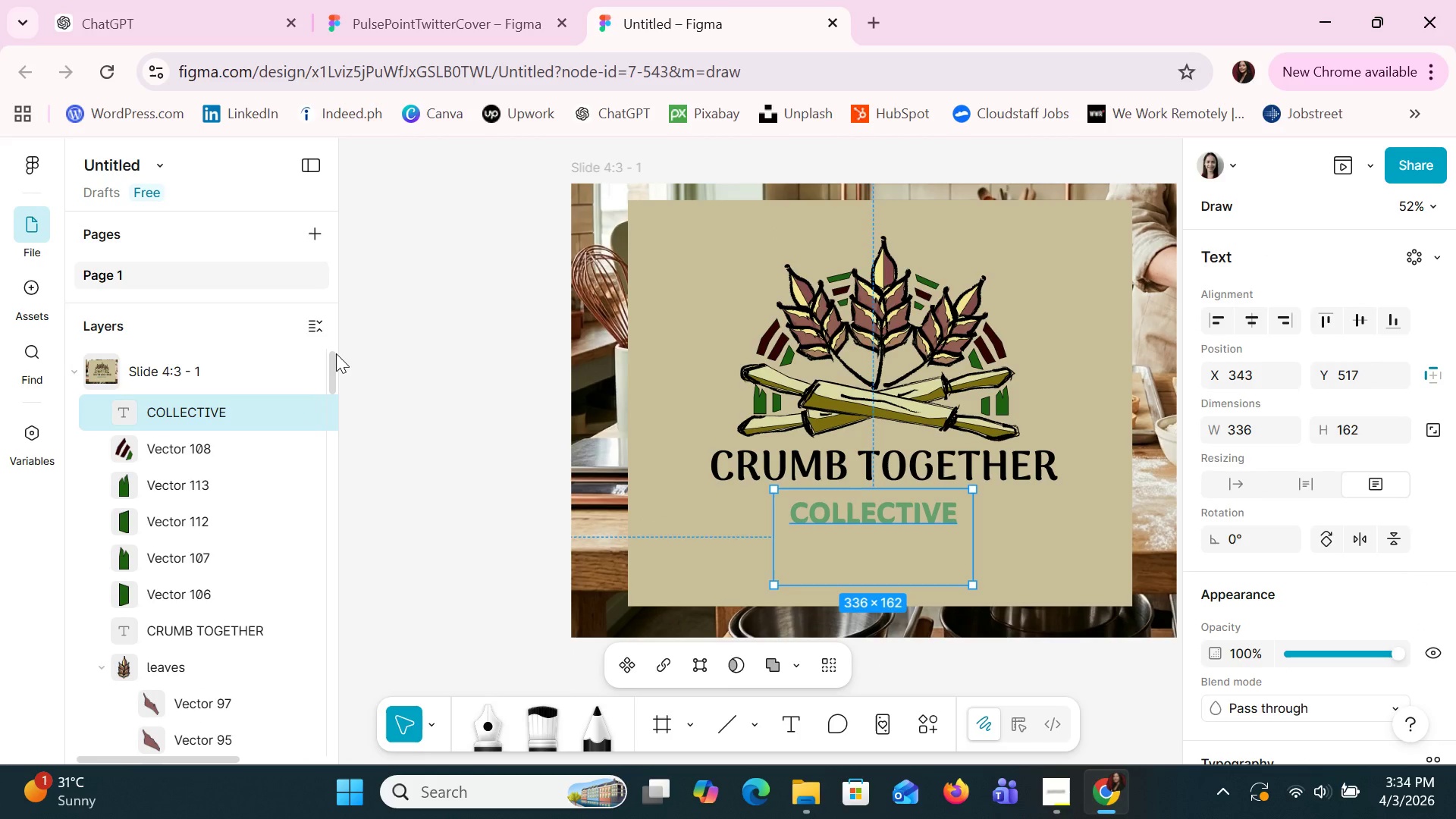 
scroll: coordinate [221, 480], scroll_direction: none, amount: 0.0
 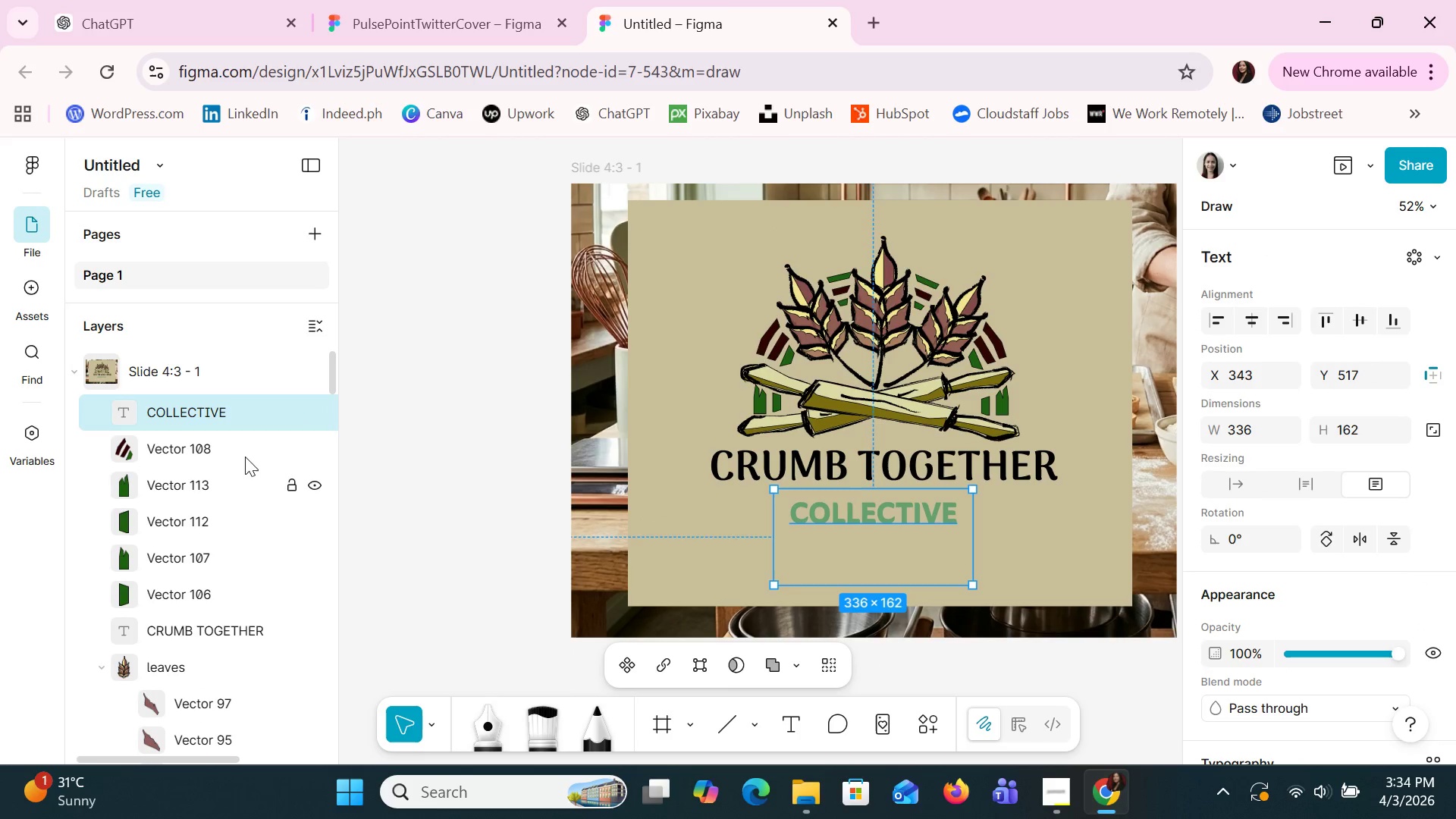 
left_click_drag(start_coordinate=[336, 353], to_coordinate=[315, 736])
 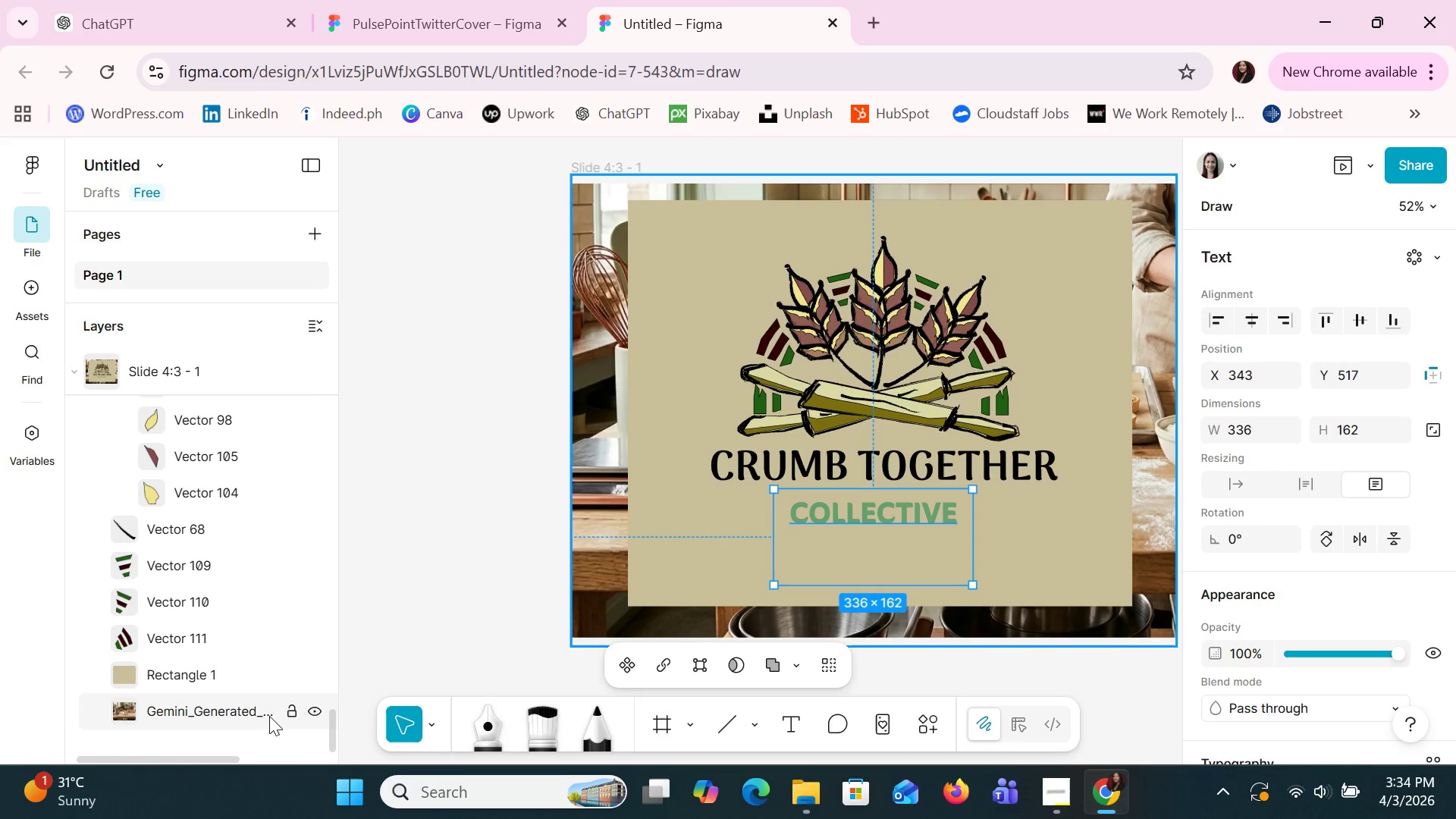 
hold_key(key=ShiftLeft, duration=1.5)
left_click([203, 680])
 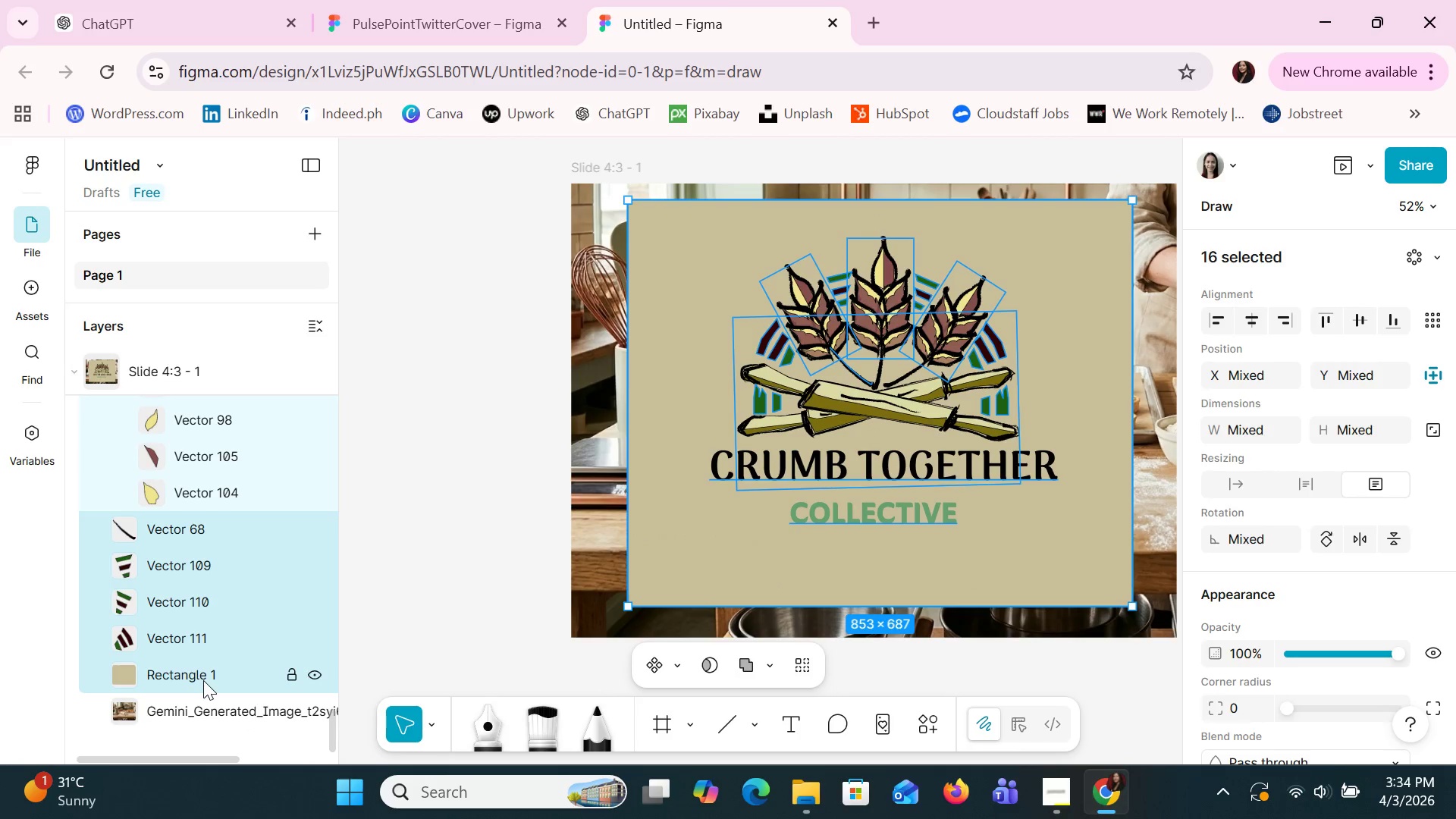 
hold_key(key=ShiftLeft, duration=0.61)
 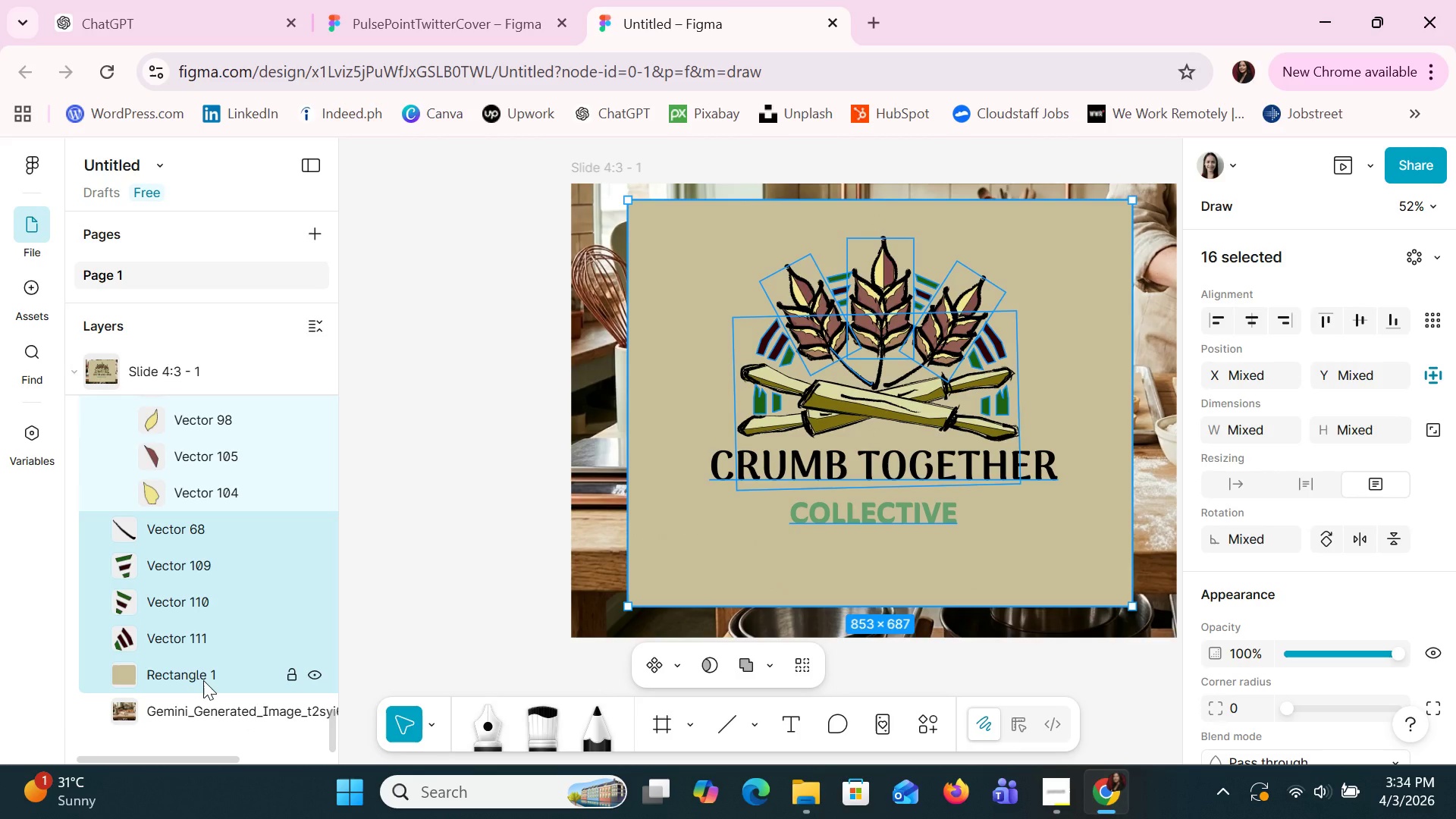 
key(Control+C)
 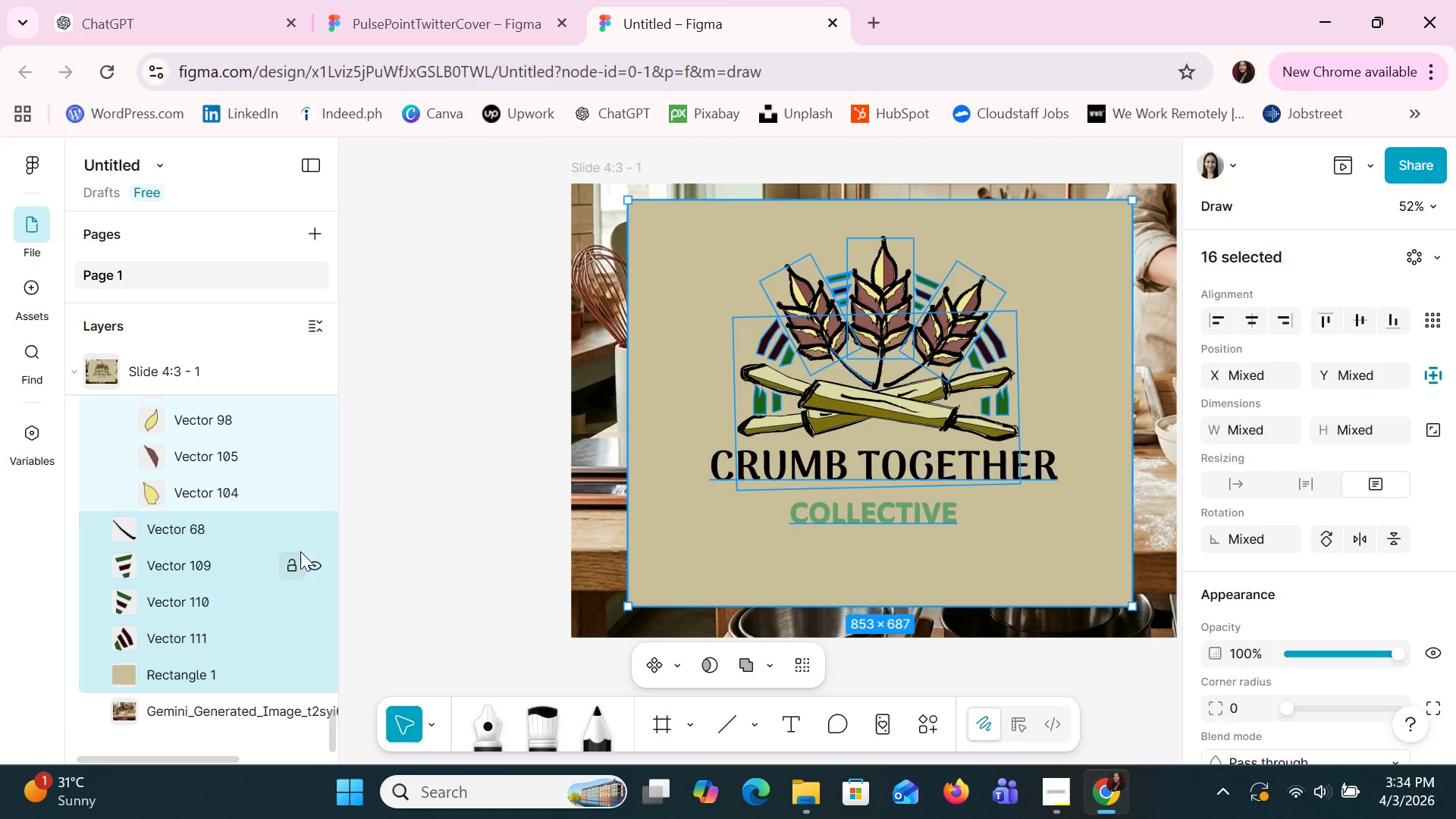 
left_click([367, 482])
 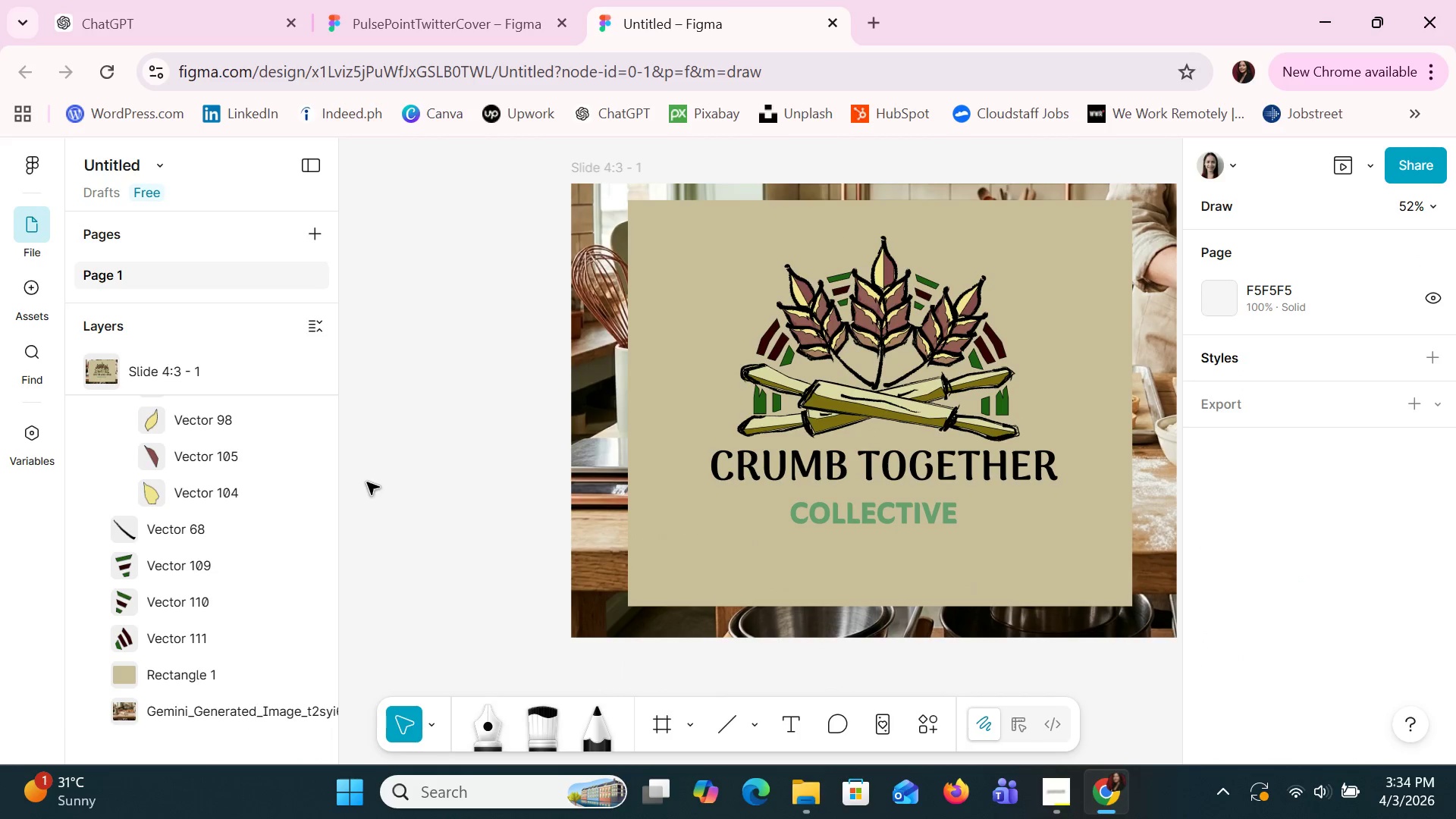 
key(Control+V)
 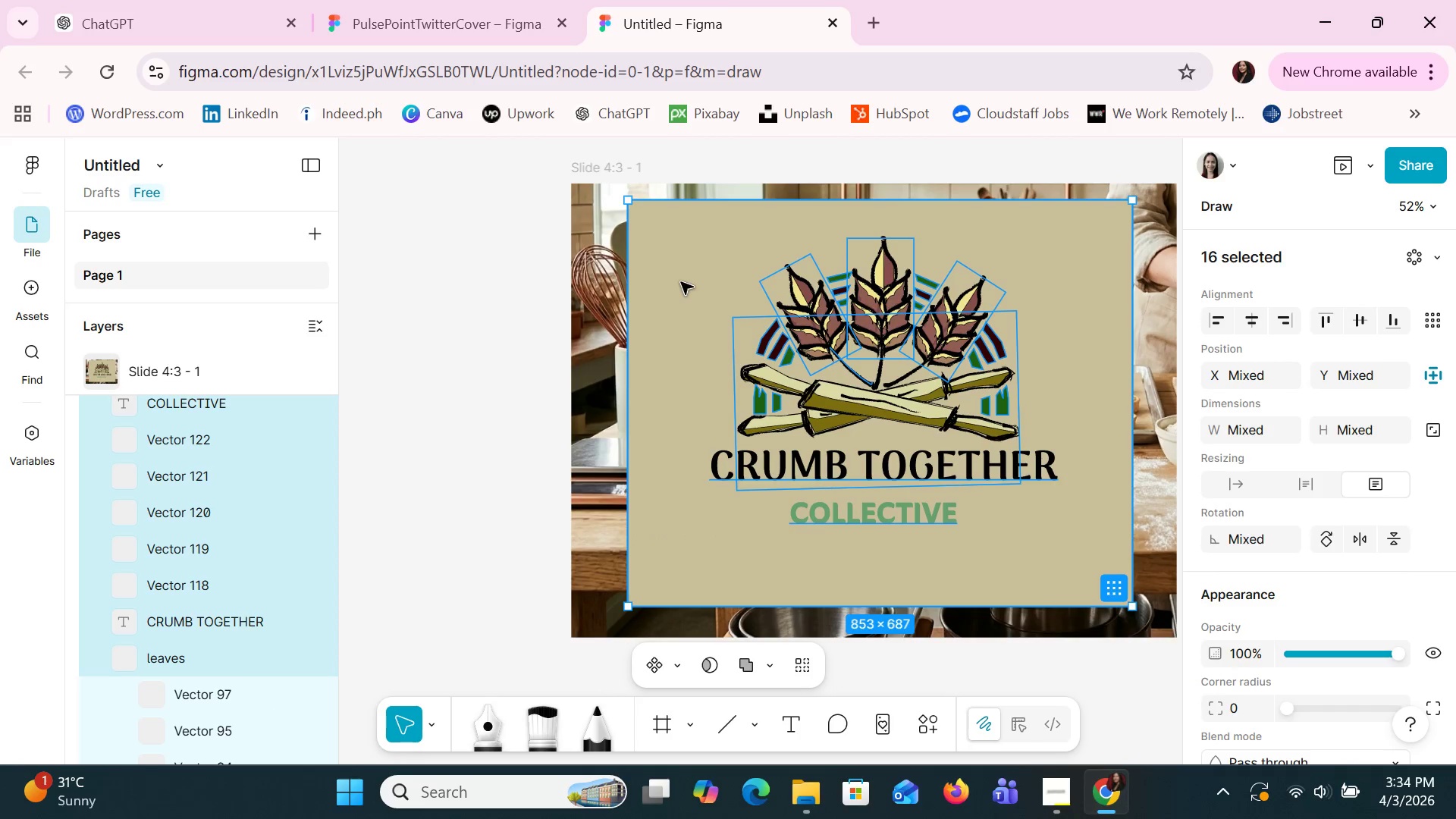 
left_click_drag(start_coordinate=[680, 275], to_coordinate=[483, 325])
 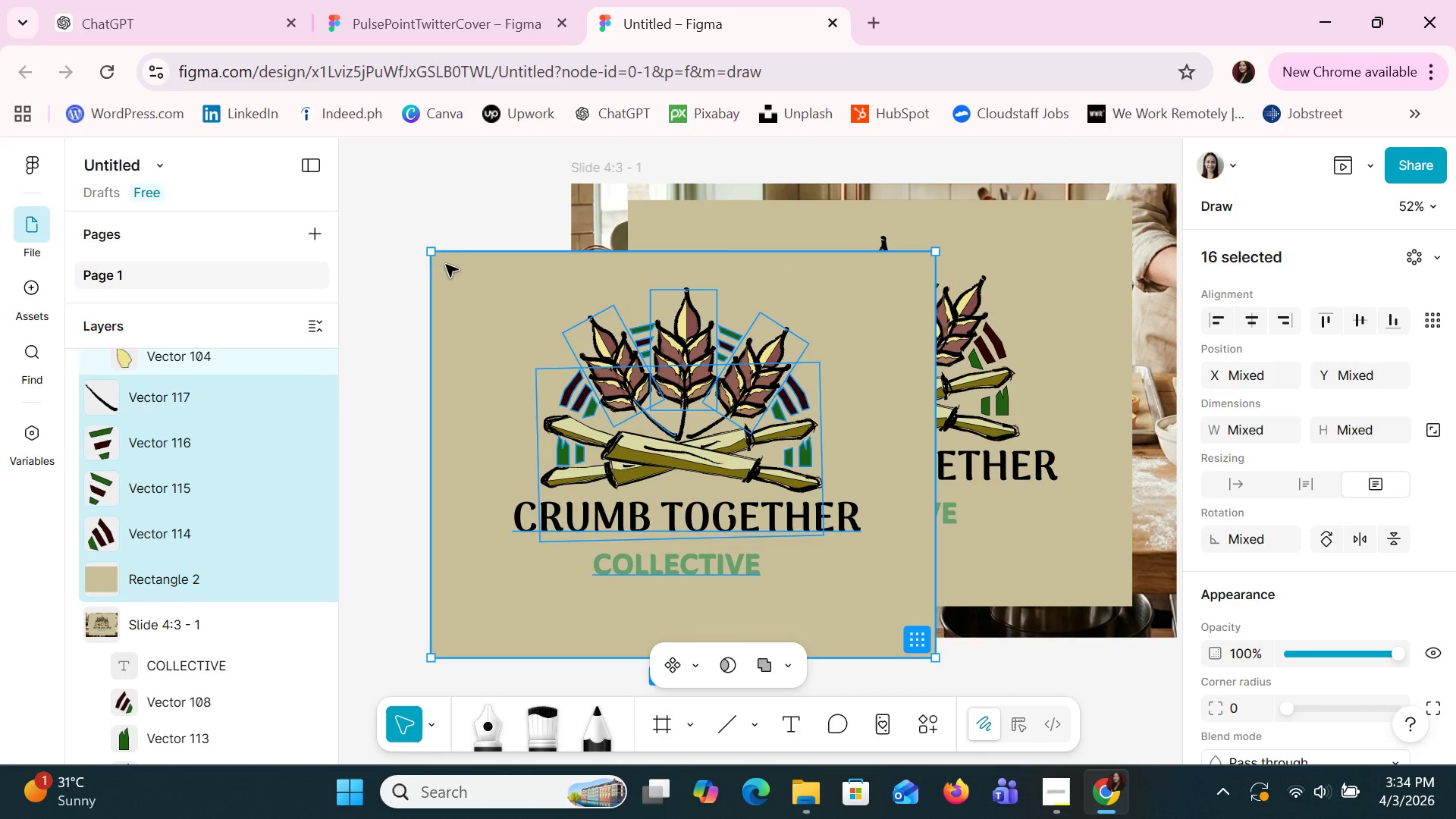 
left_click_drag(start_coordinate=[432, 249], to_coordinate=[636, 408])
 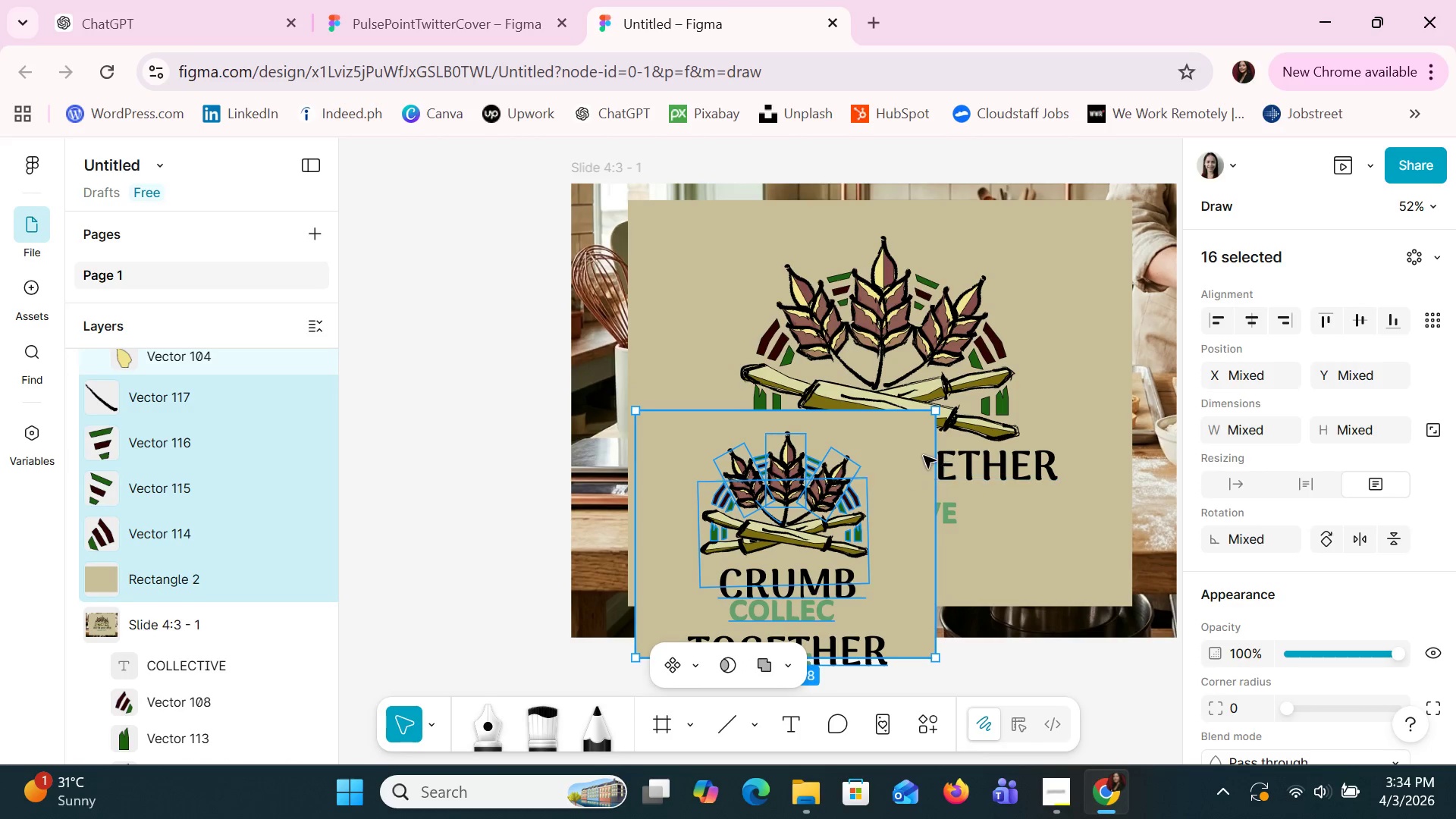 
left_click_drag(start_coordinate=[911, 455], to_coordinate=[686, 299])
 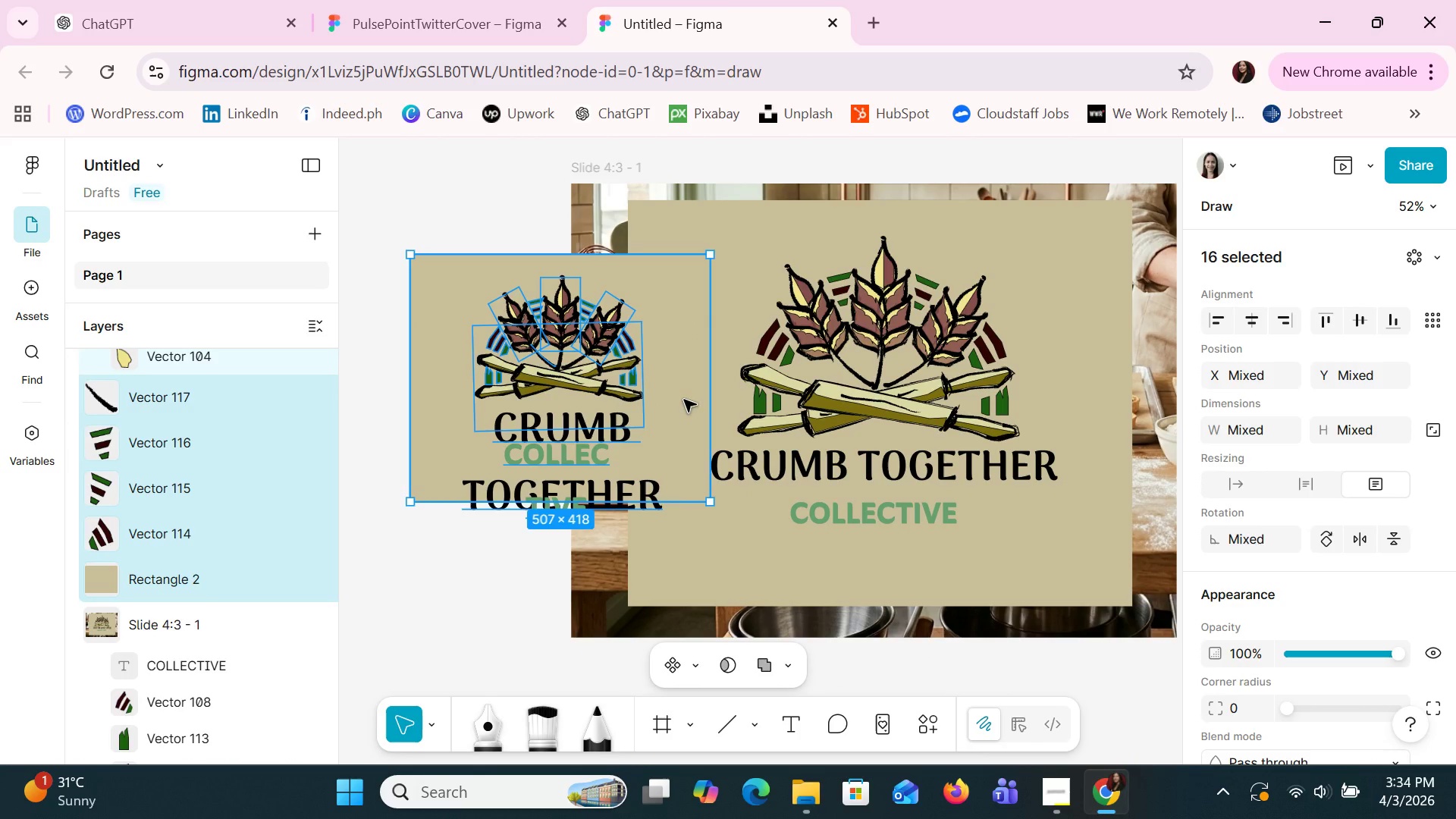 
left_click([684, 400])
 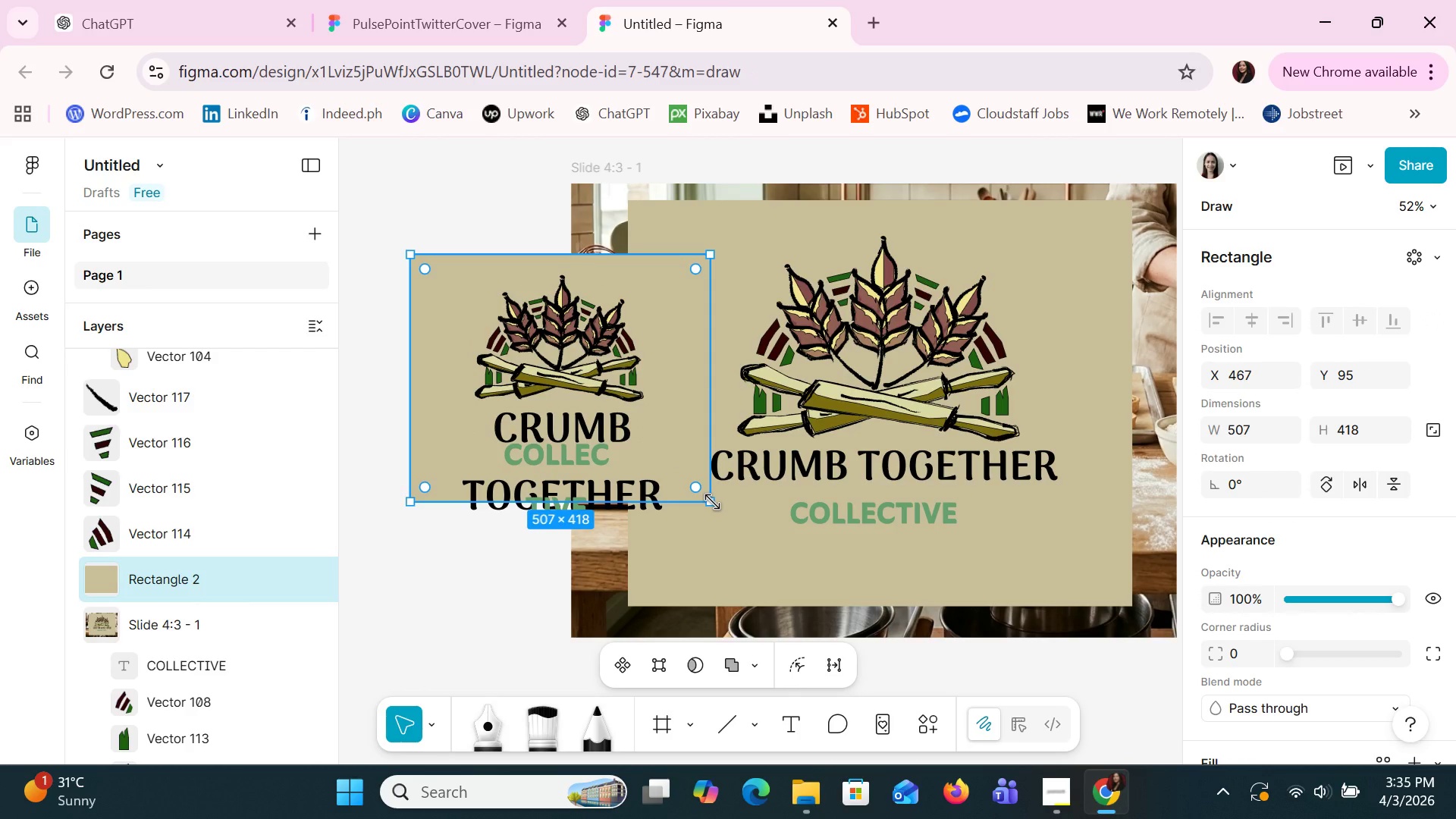 
wait(9.59)
 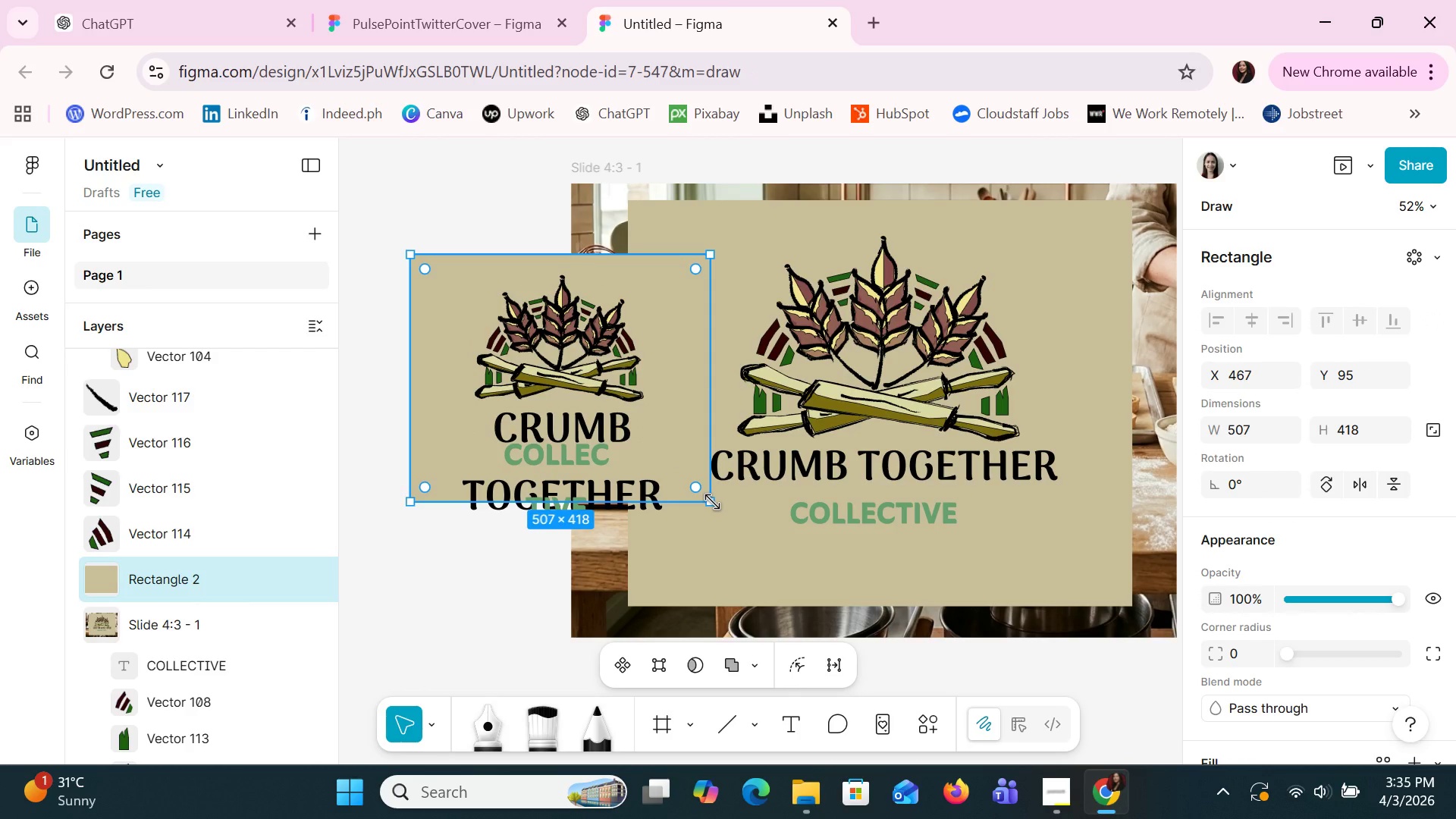 
left_click_drag(start_coordinate=[712, 502], to_coordinate=[679, 549])
 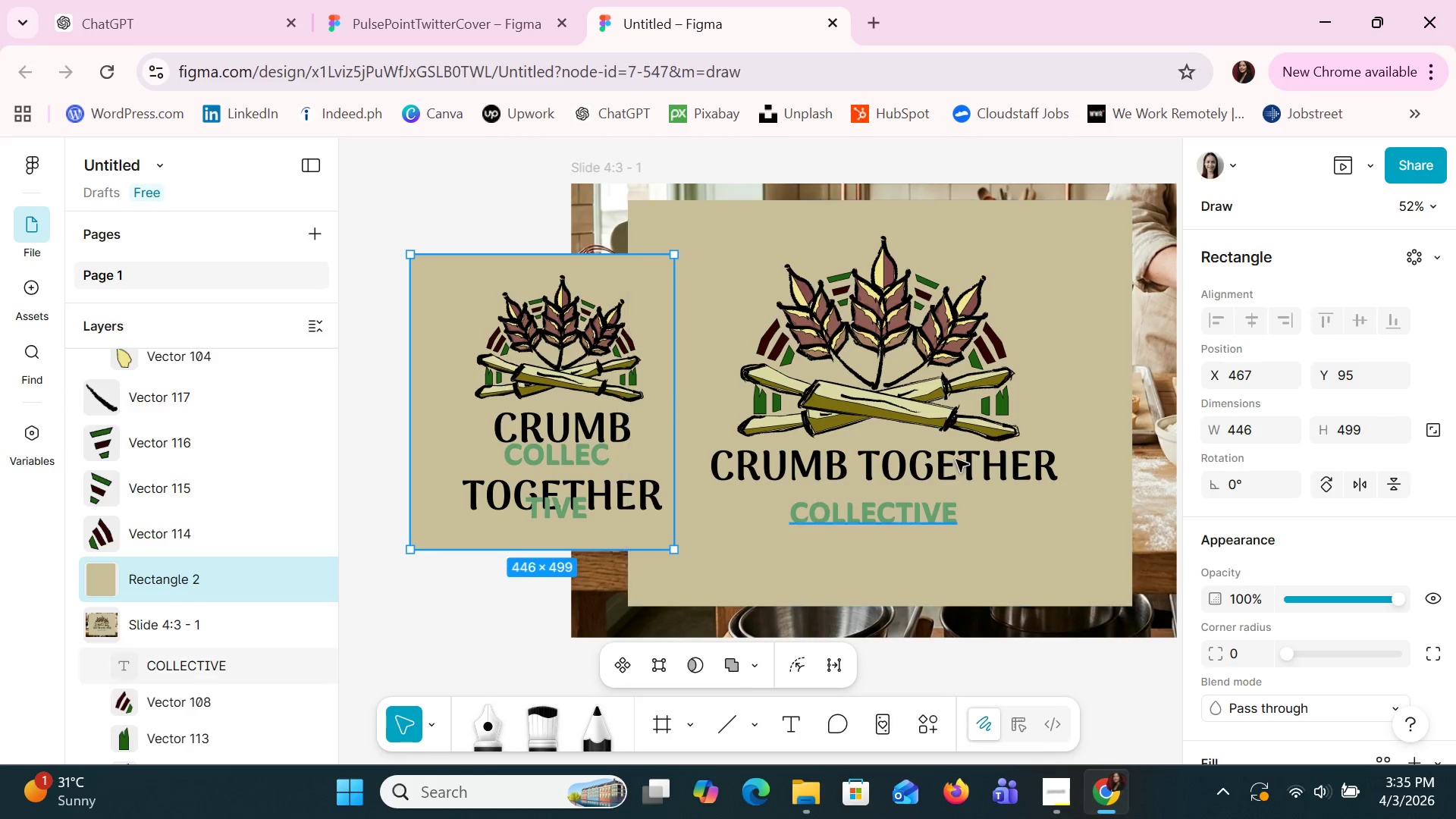 
hold_key(key=ControlLeft, duration=1.28)
scroll: coordinate [965, 497], scroll_direction: down, amount: 5.0
 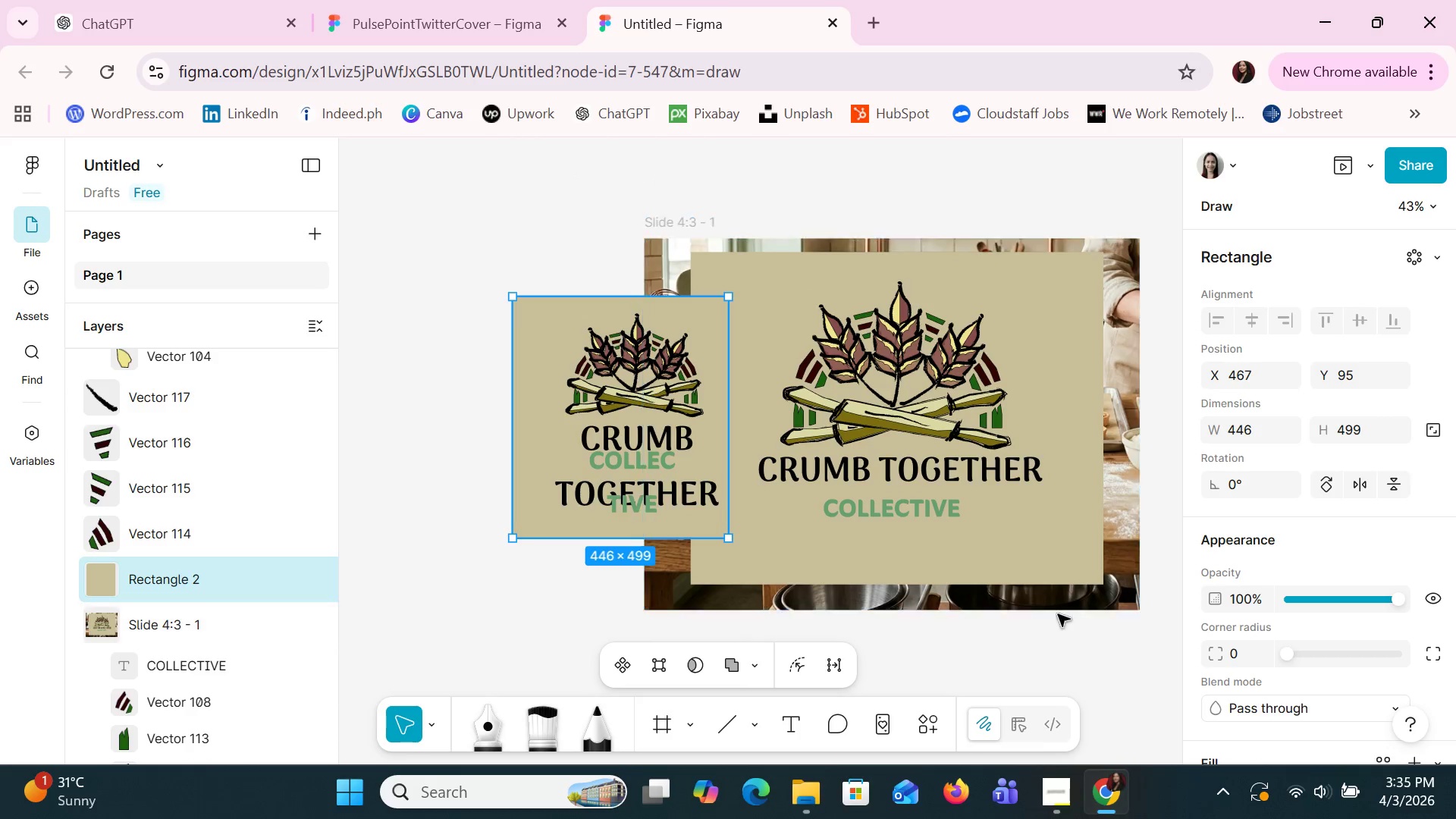 
left_click_drag(start_coordinate=[1070, 639], to_coordinate=[1018, 646])
 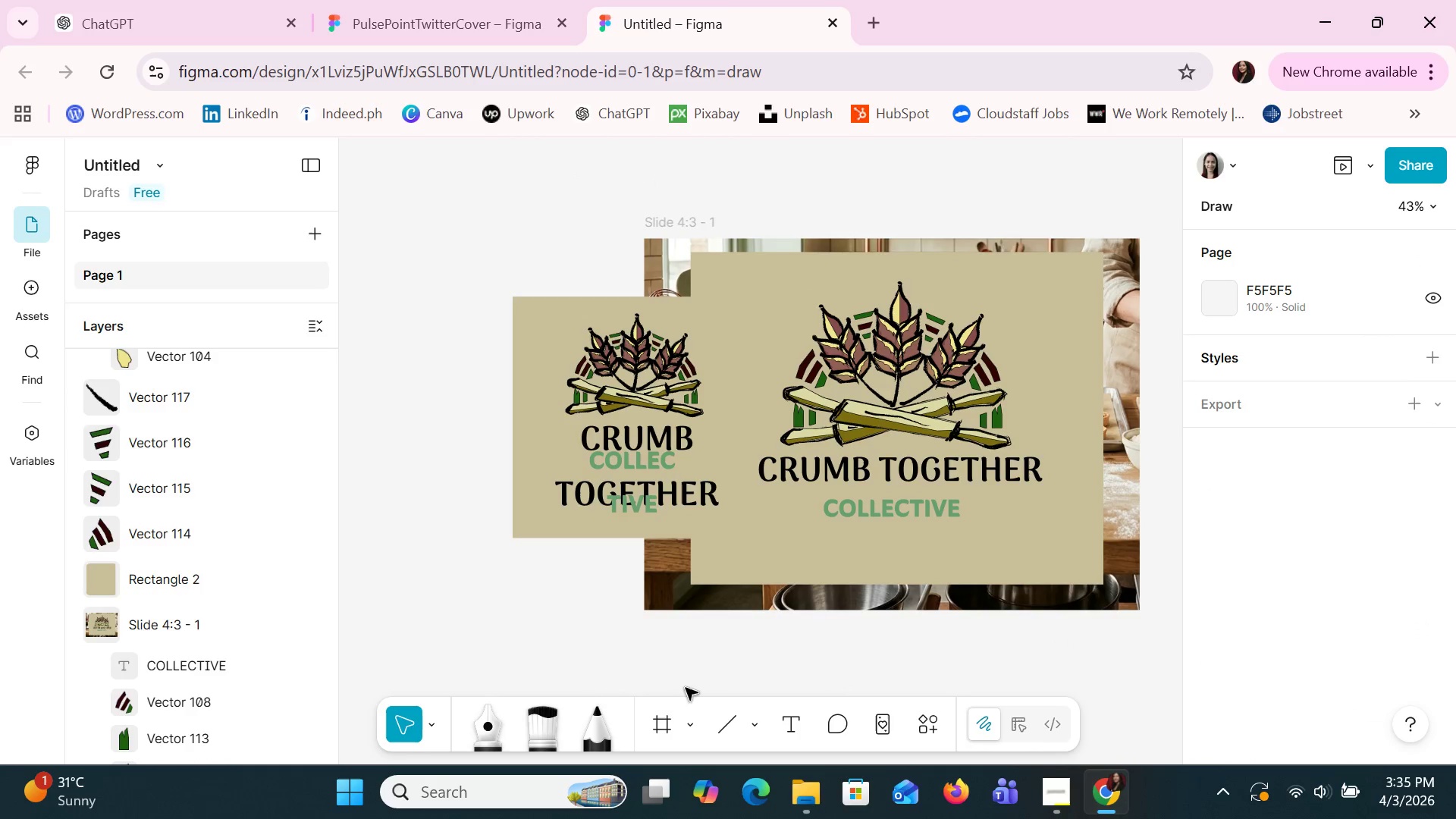 
hold_key(key=ControlLeft, duration=1.5)
 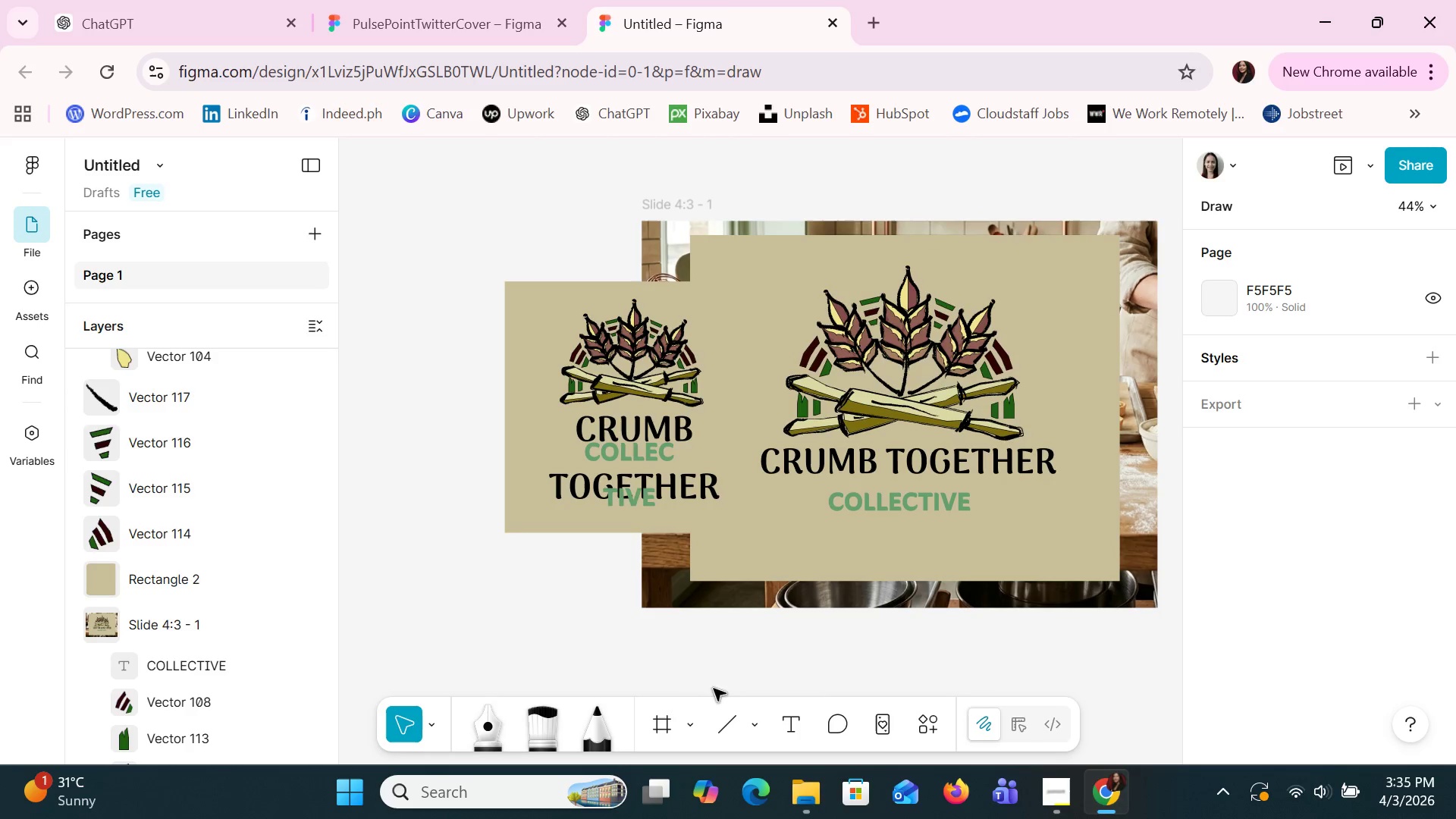 
hold_key(key=ControlLeft, duration=0.64)
 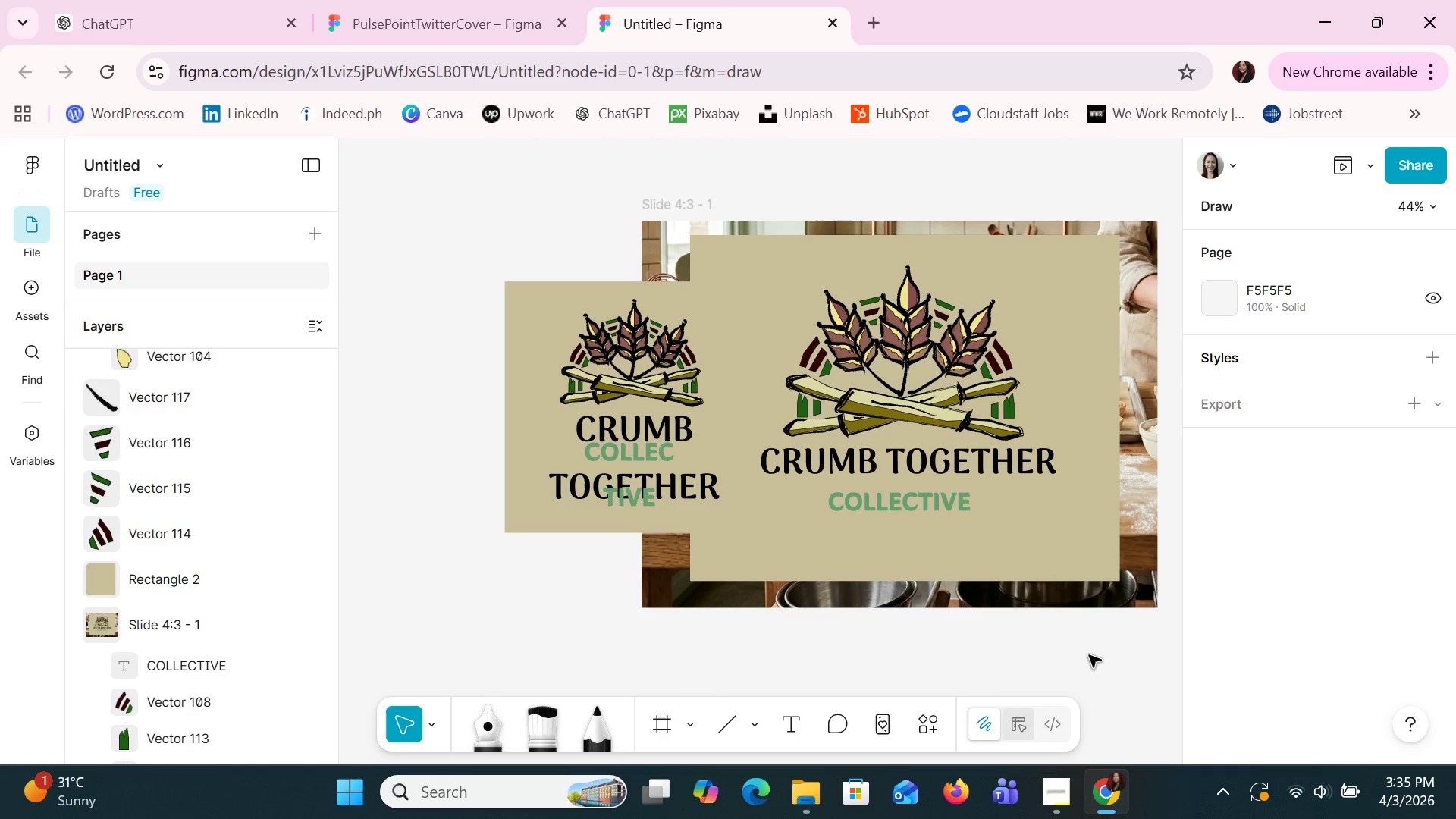 
scroll: coordinate [695, 683], scroll_direction: up, amount: 1.0
 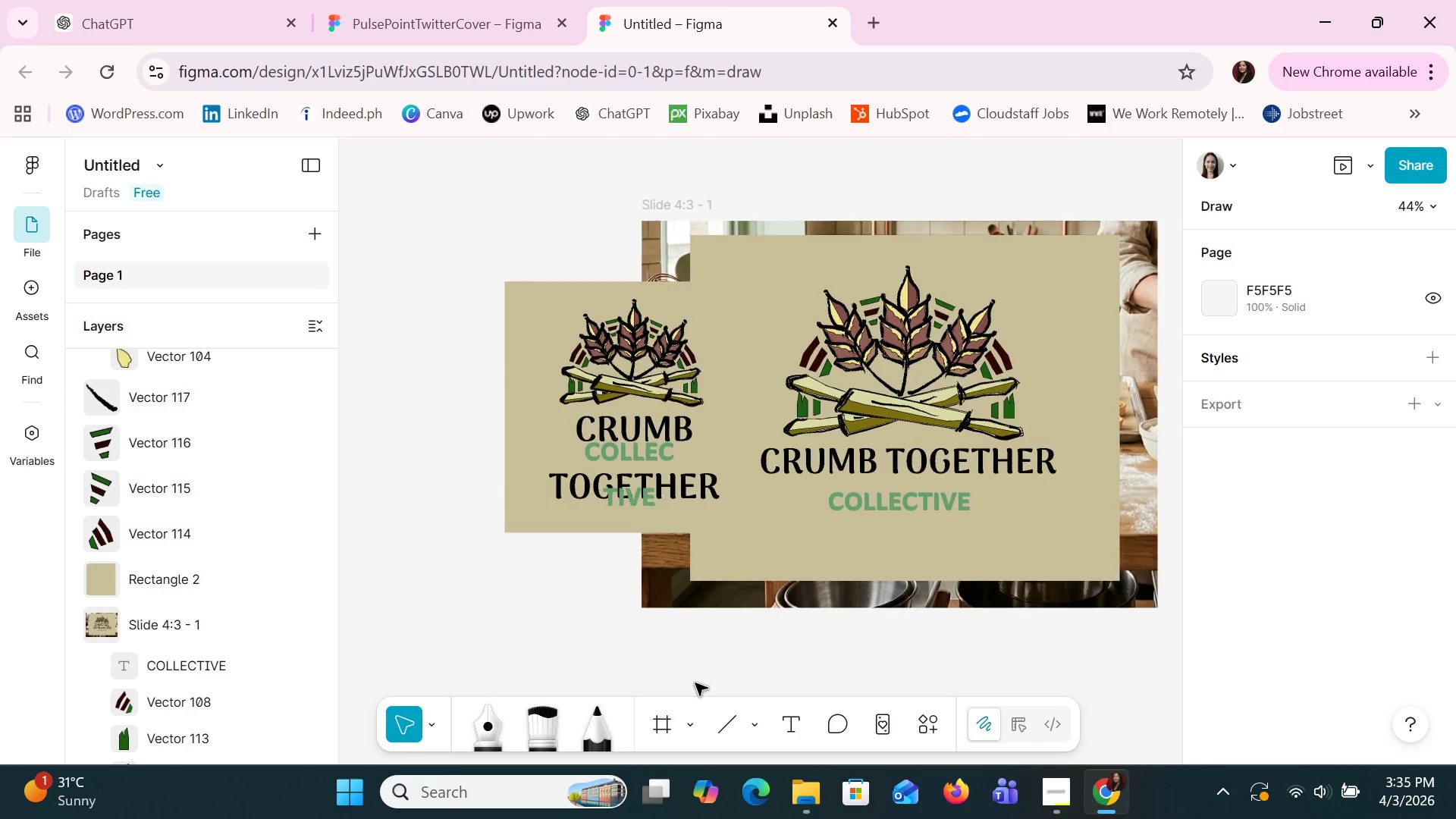 
left_click([1106, 617])
 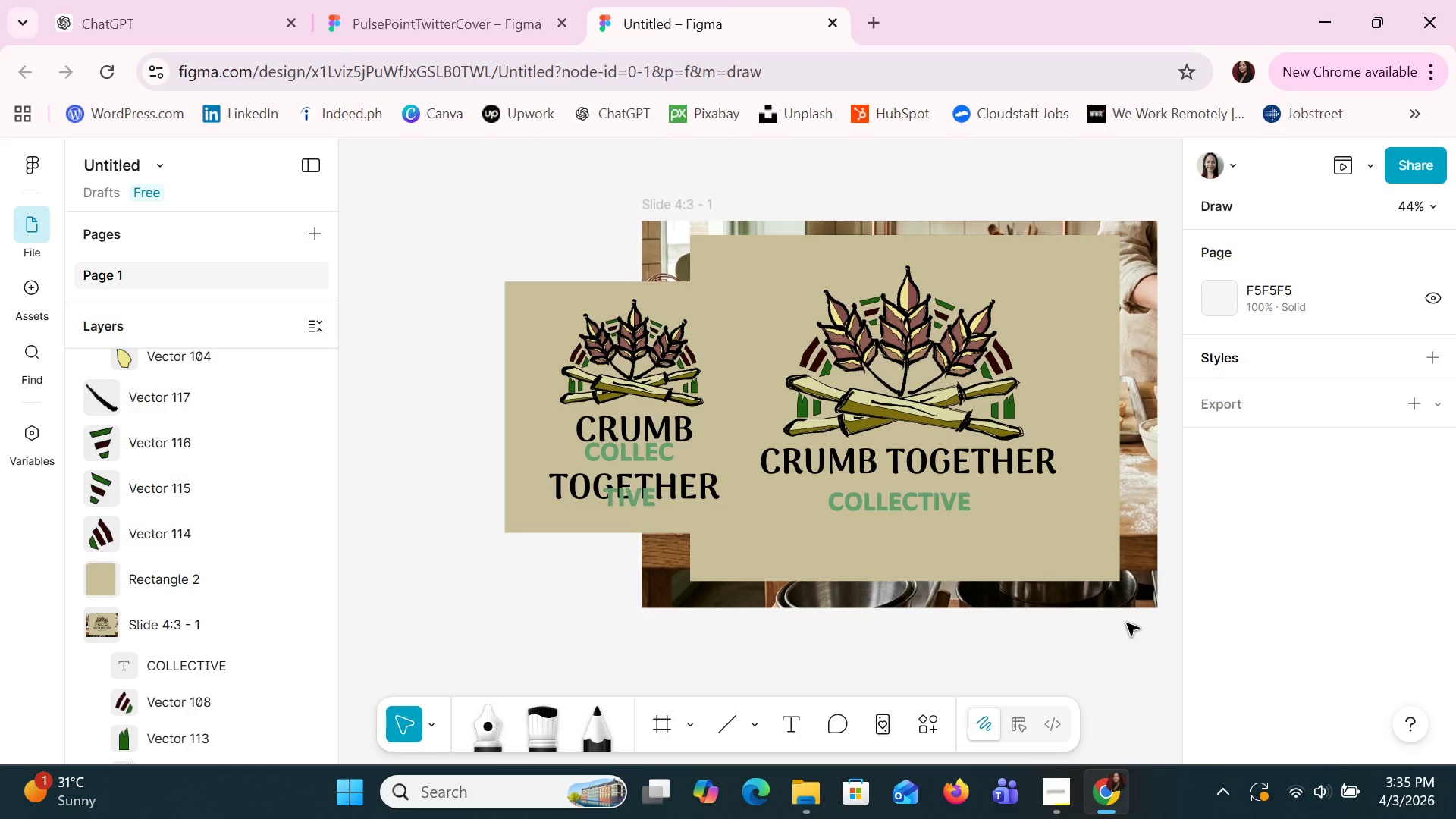 
hold_key(key=ControlLeft, duration=0.83)
scroll: coordinate [1148, 617], scroll_direction: up, amount: 5.0
 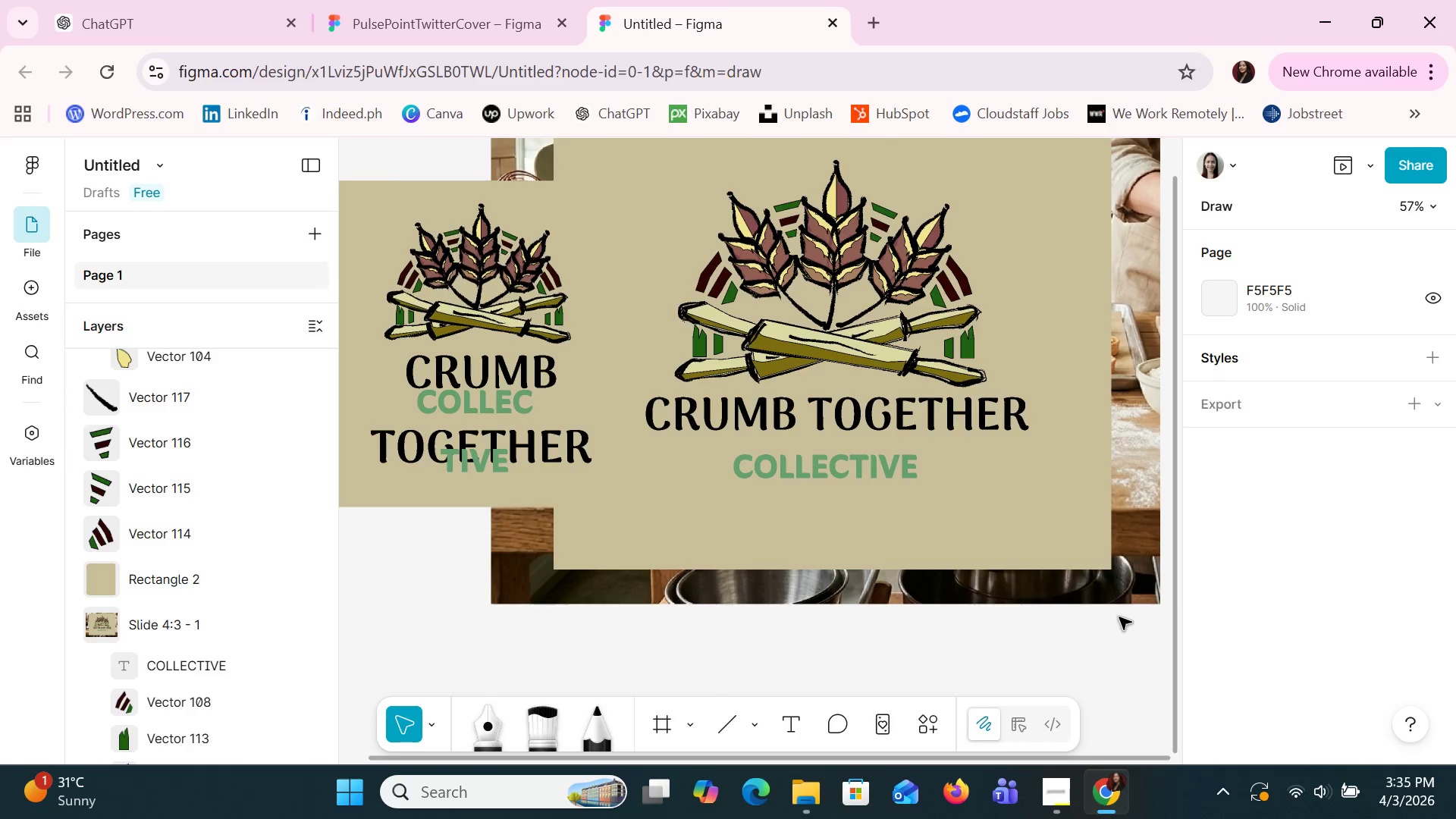 
hold_key(key=ControlLeft, duration=1.0)
hold_key(key=ControlLeft, duration=1.28)
scroll: coordinate [1119, 623], scroll_direction: up, amount: 6.0
 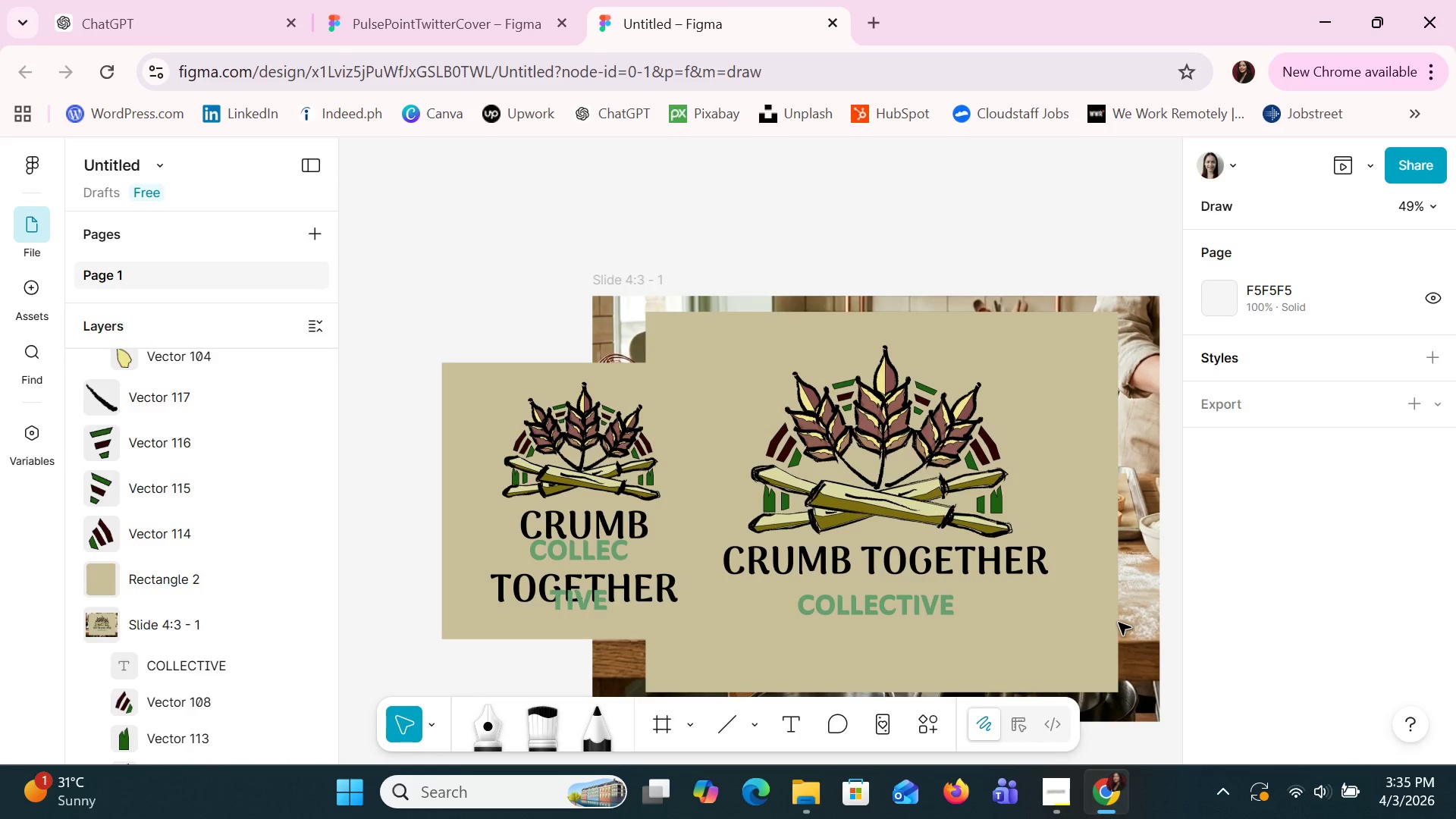 
left_click([678, 726])
 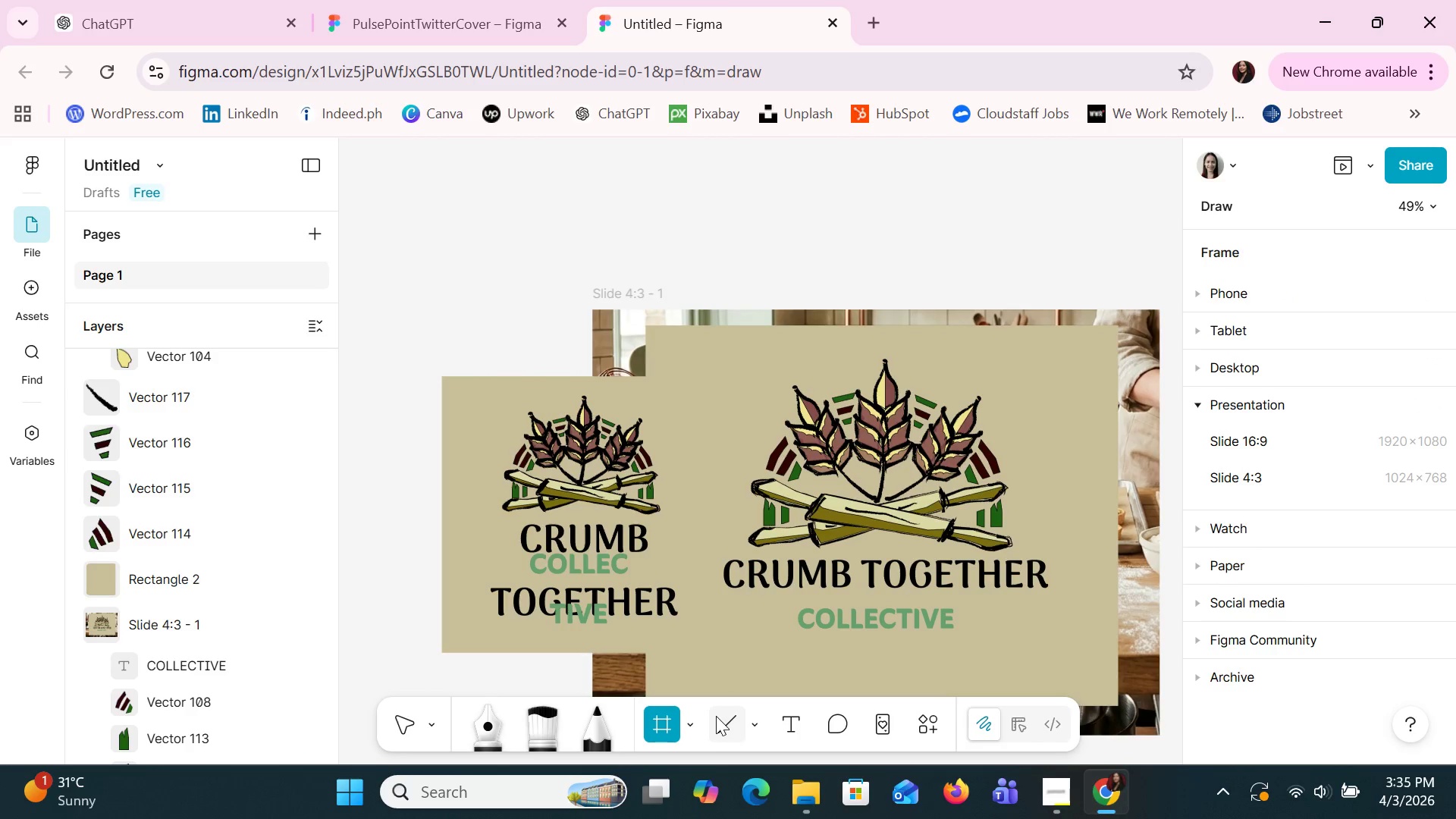 
left_click([748, 717])
 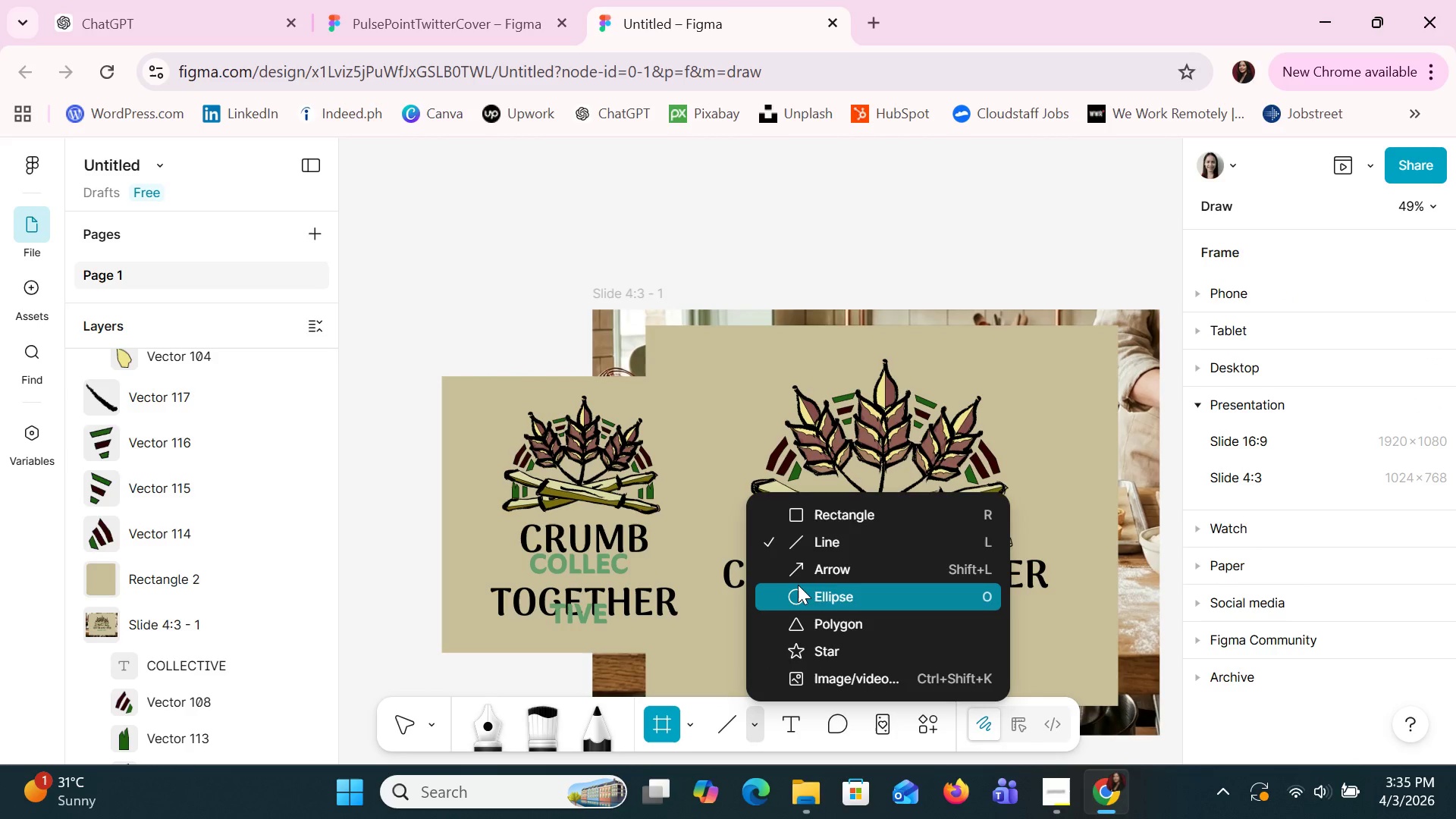 
left_click([799, 585])
 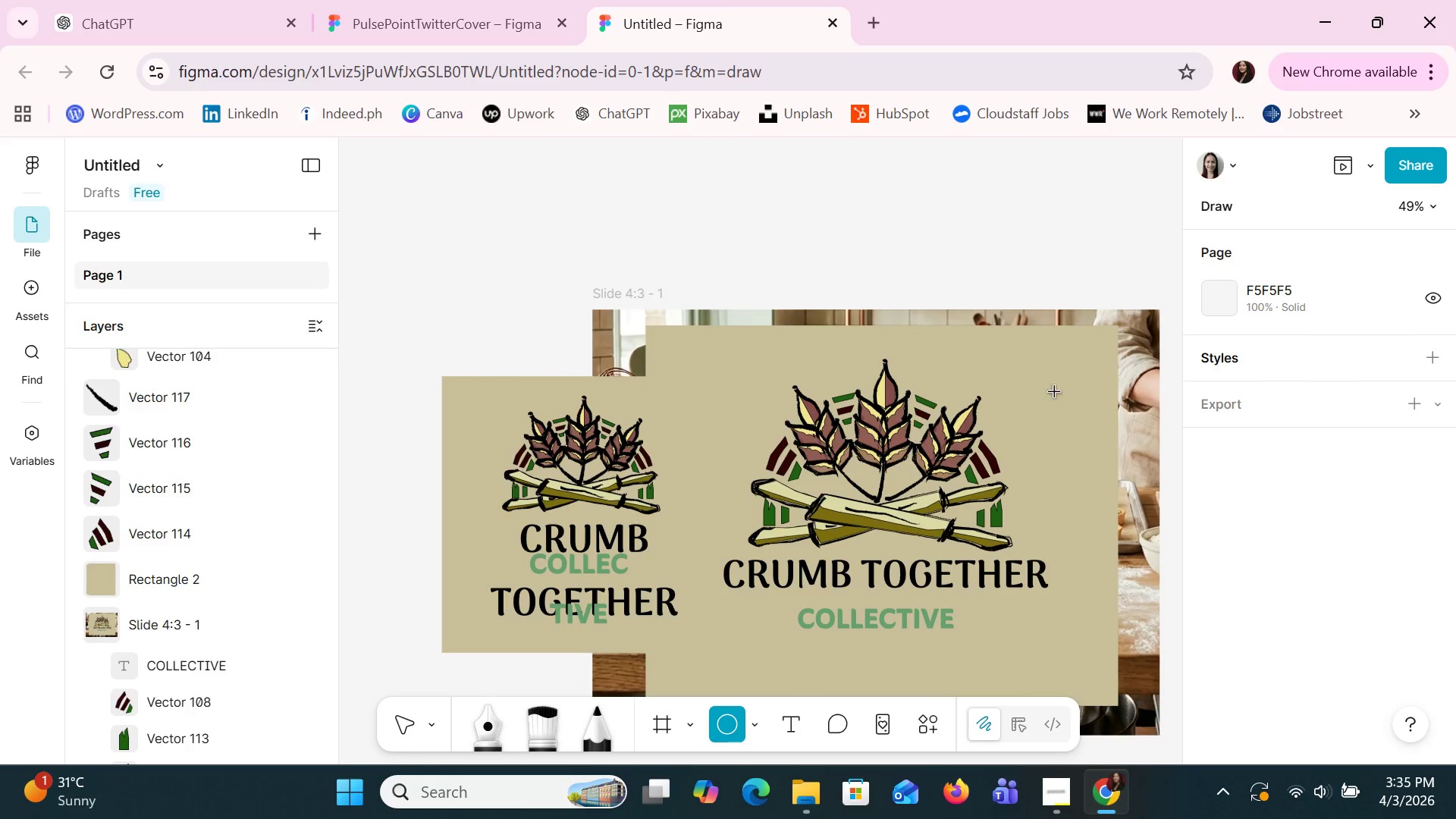 
left_click_drag(start_coordinate=[1036, 376], to_coordinate=[1150, 513])
 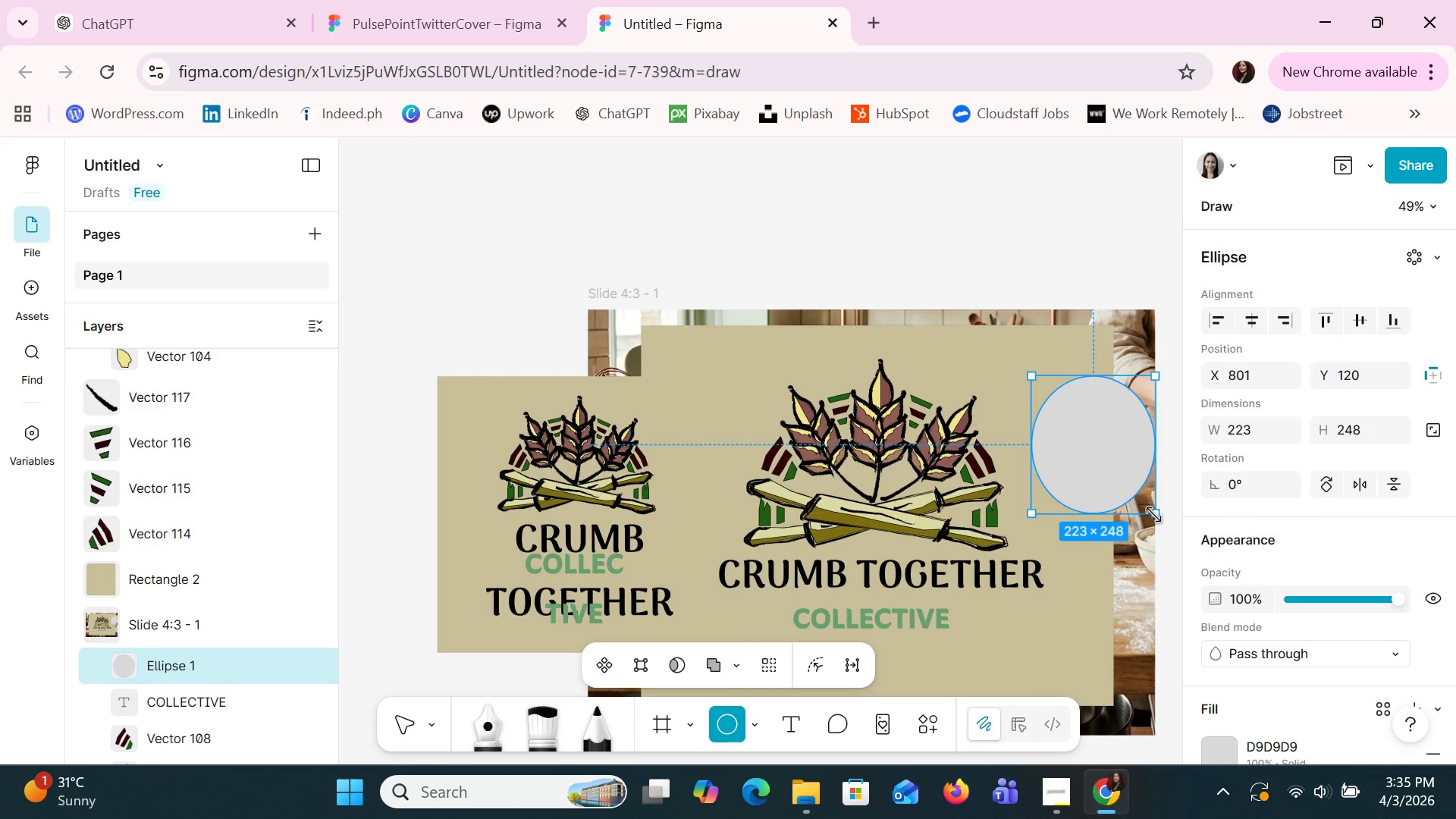 
left_click_drag(start_coordinate=[1150, 513], to_coordinate=[1159, 520])
 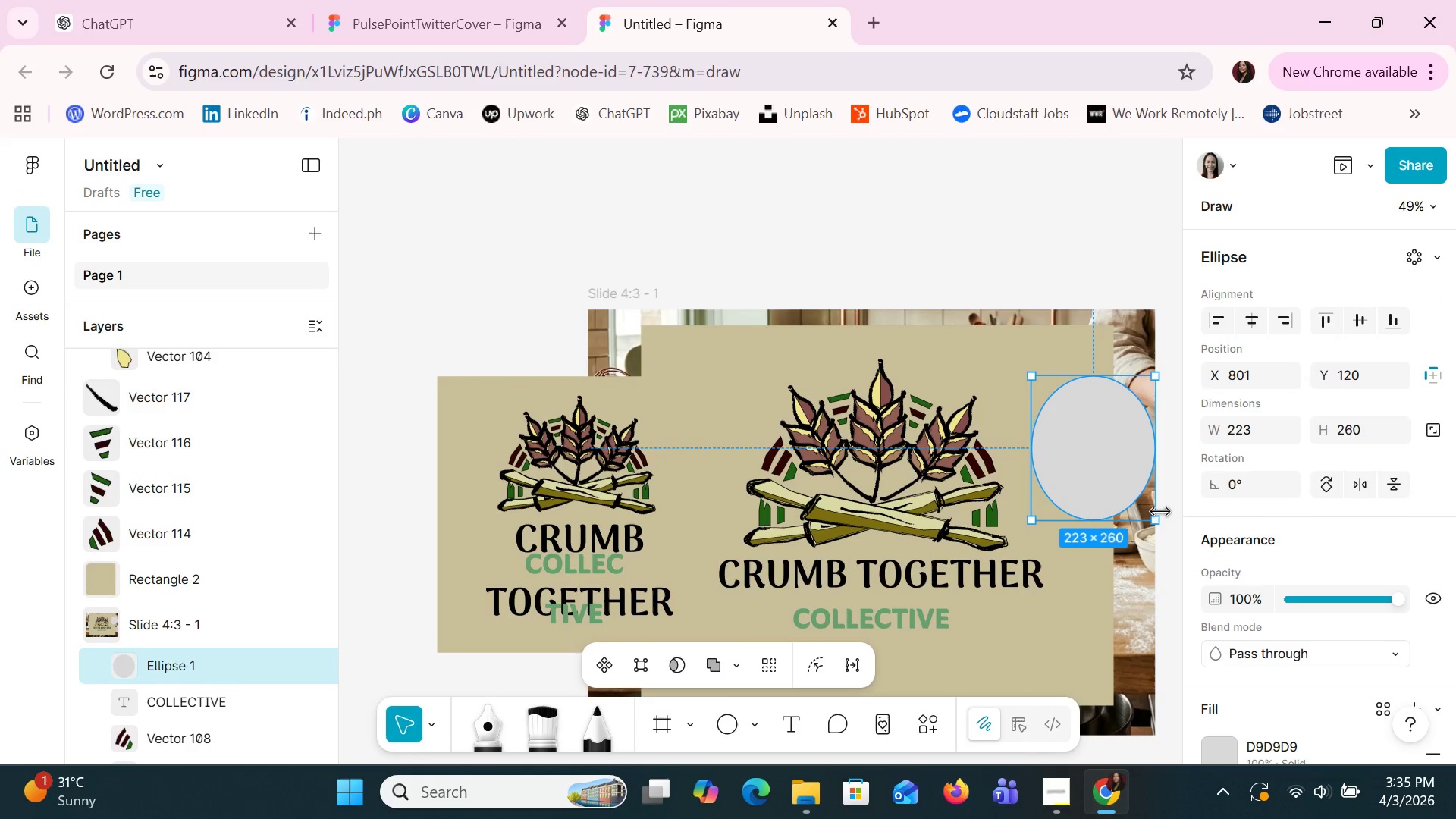 
left_click_drag(start_coordinate=[1154, 497], to_coordinate=[1158, 486])
 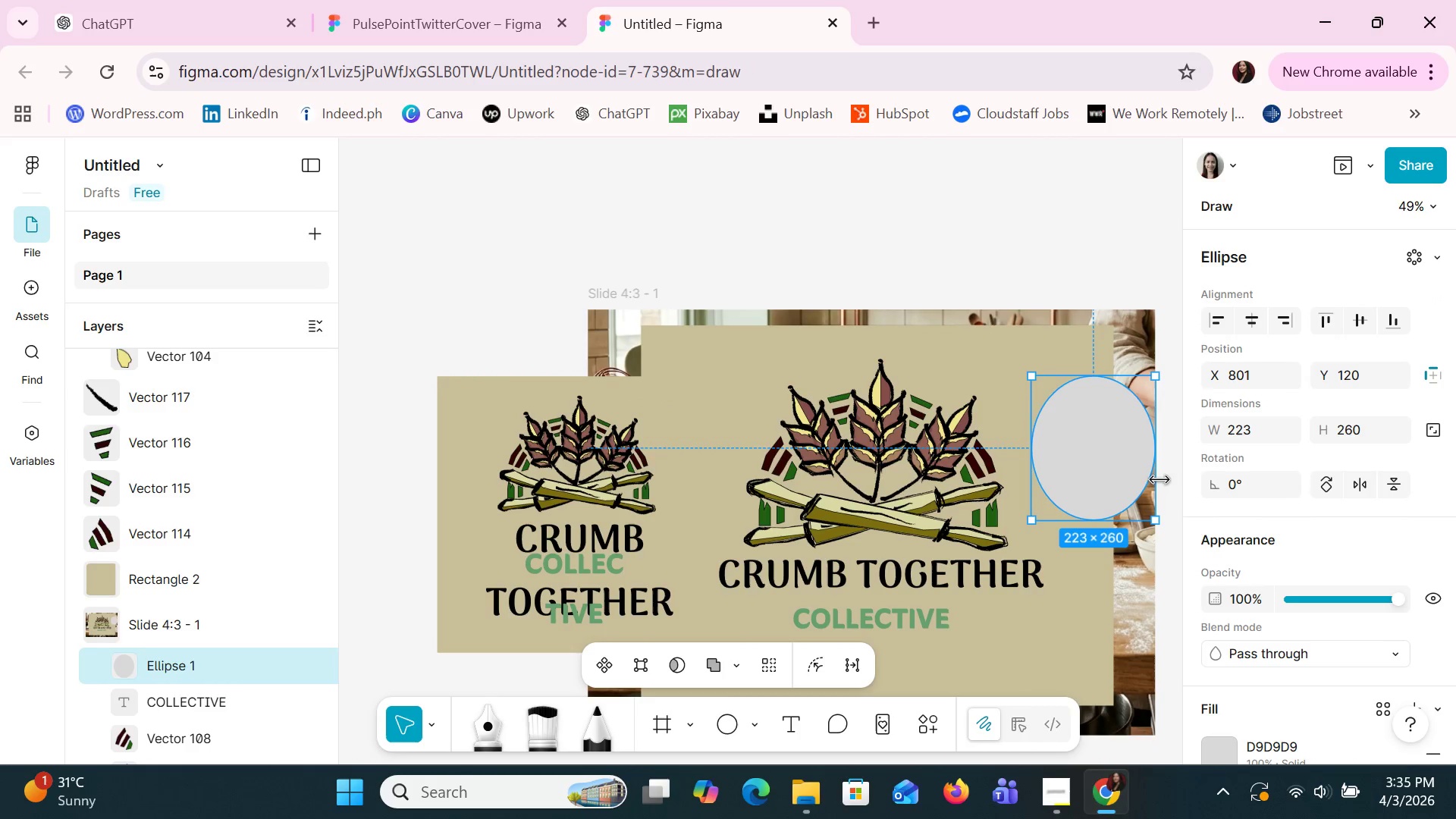 
triple_click([1164, 475])
 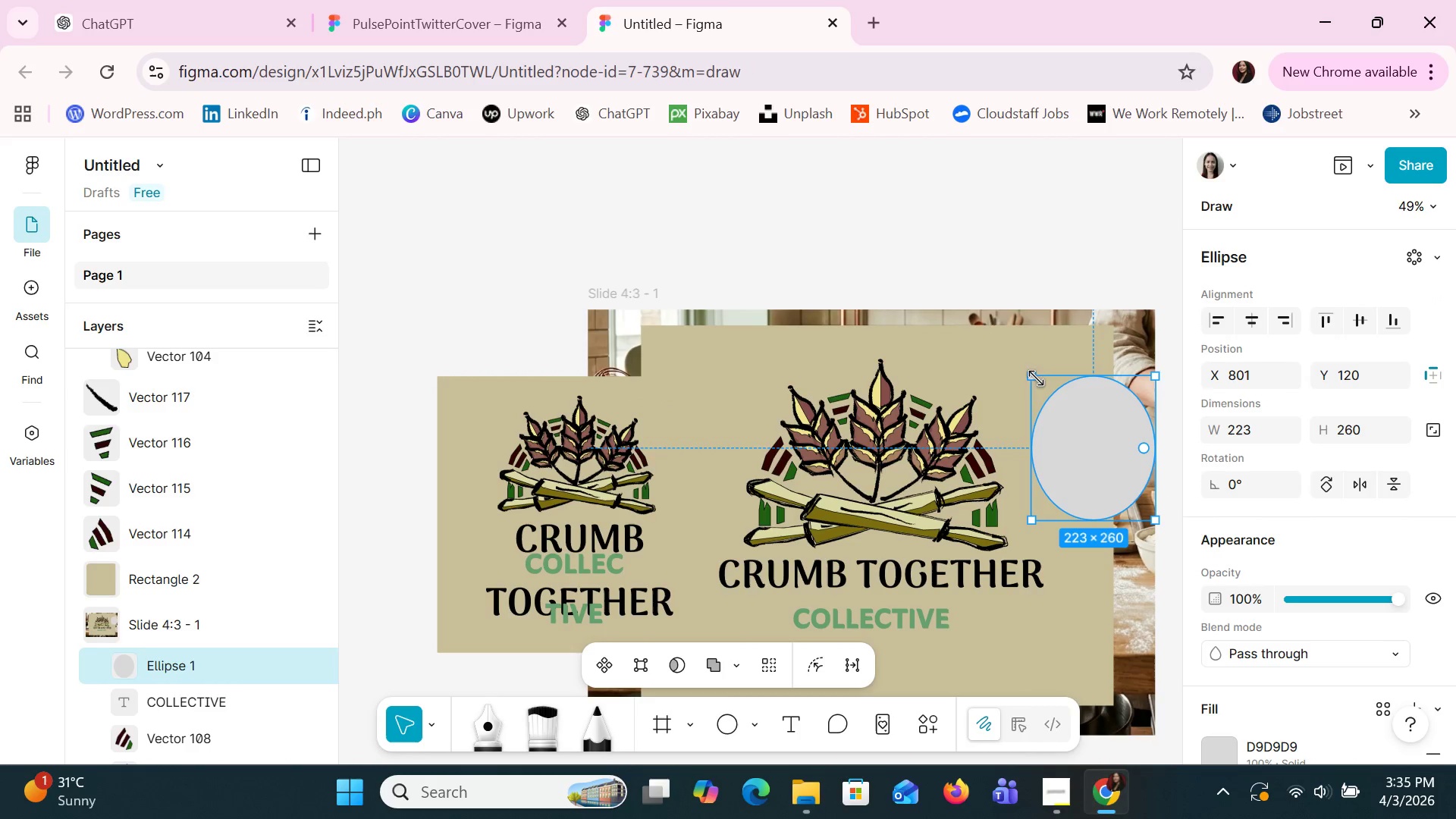 
left_click_drag(start_coordinate=[1031, 376], to_coordinate=[1012, 362])
 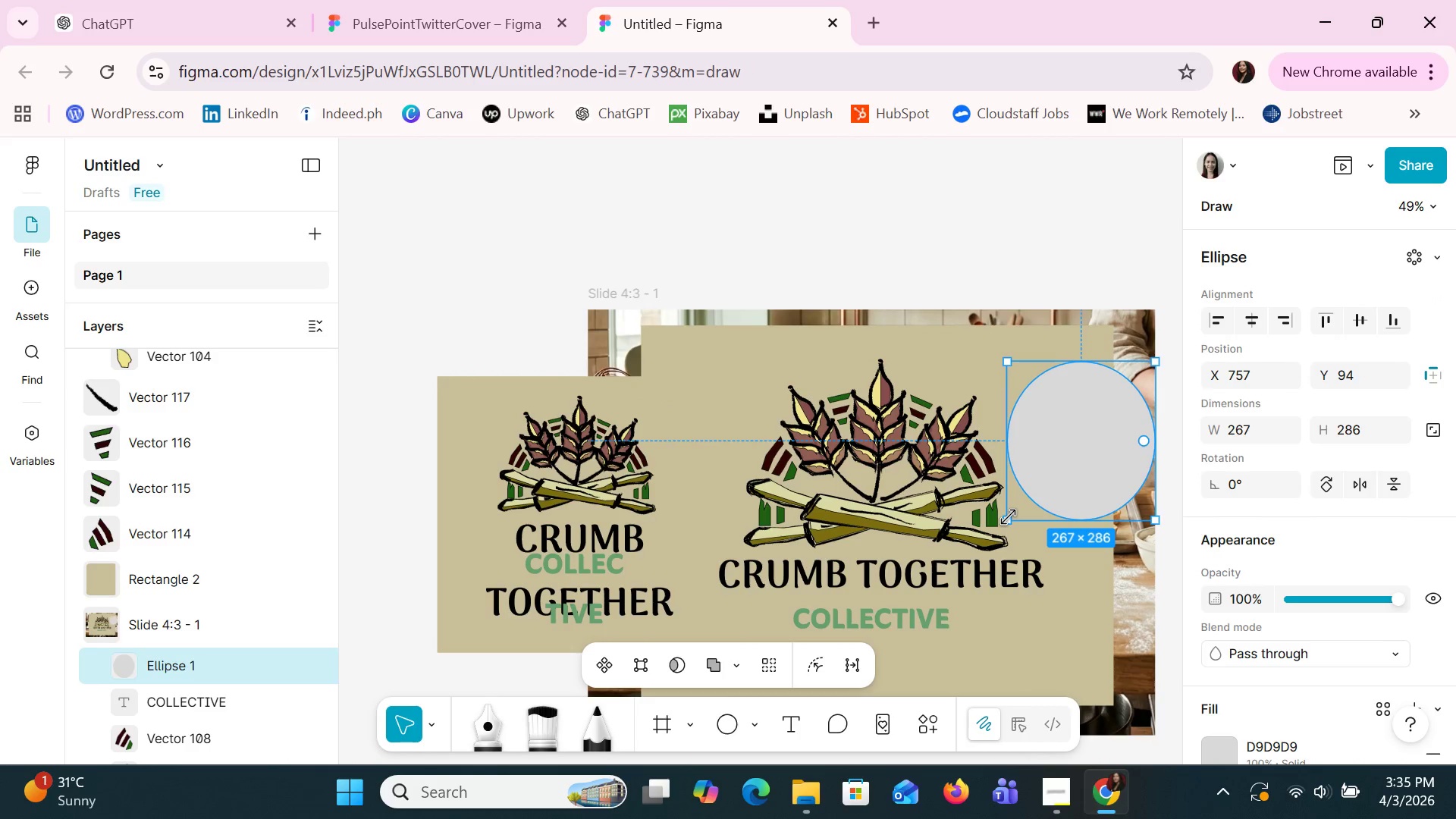 
left_click_drag(start_coordinate=[1008, 516], to_coordinate=[1009, 510])
 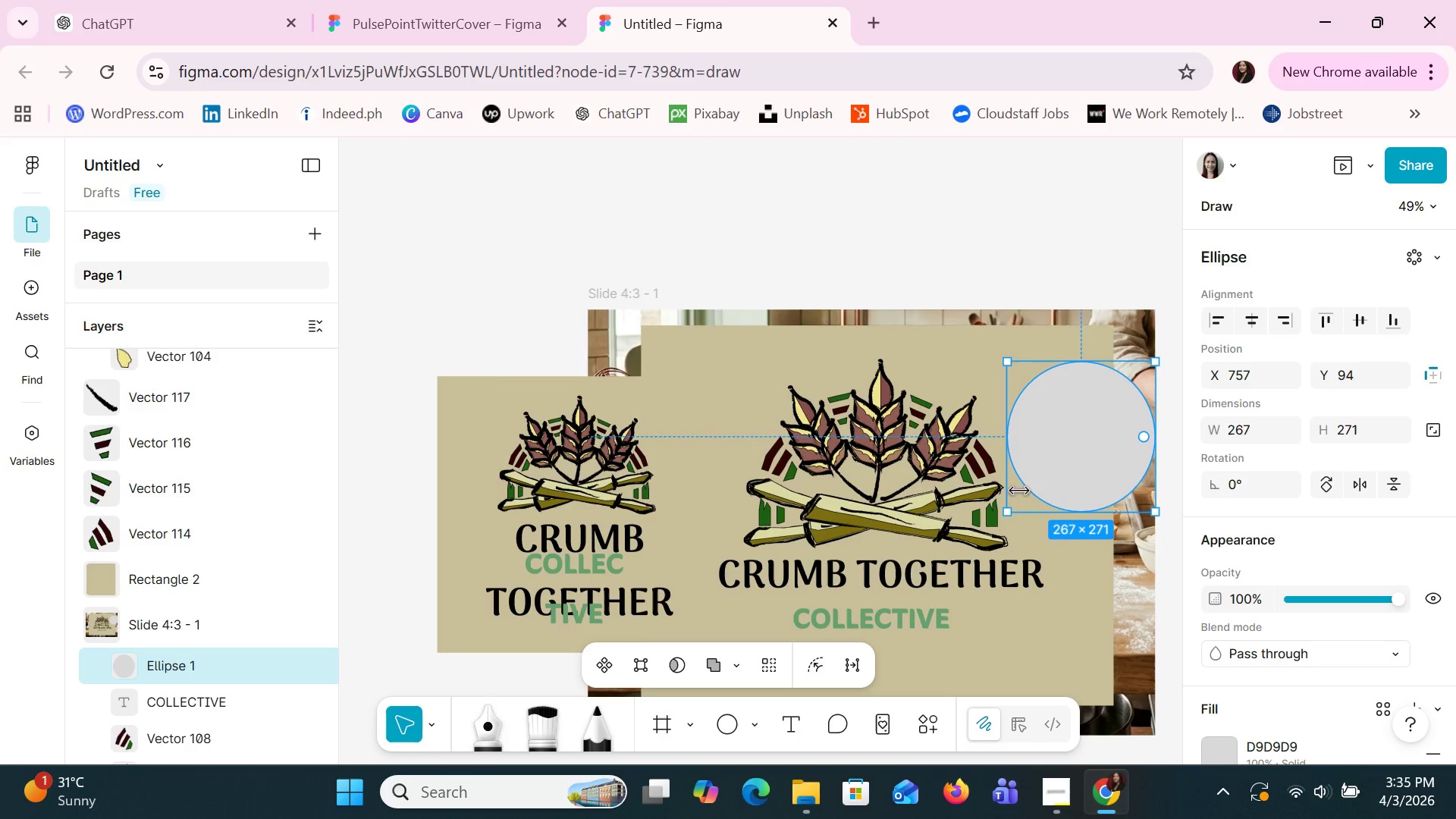 
left_click_drag(start_coordinate=[1021, 490], to_coordinate=[1031, 485])
 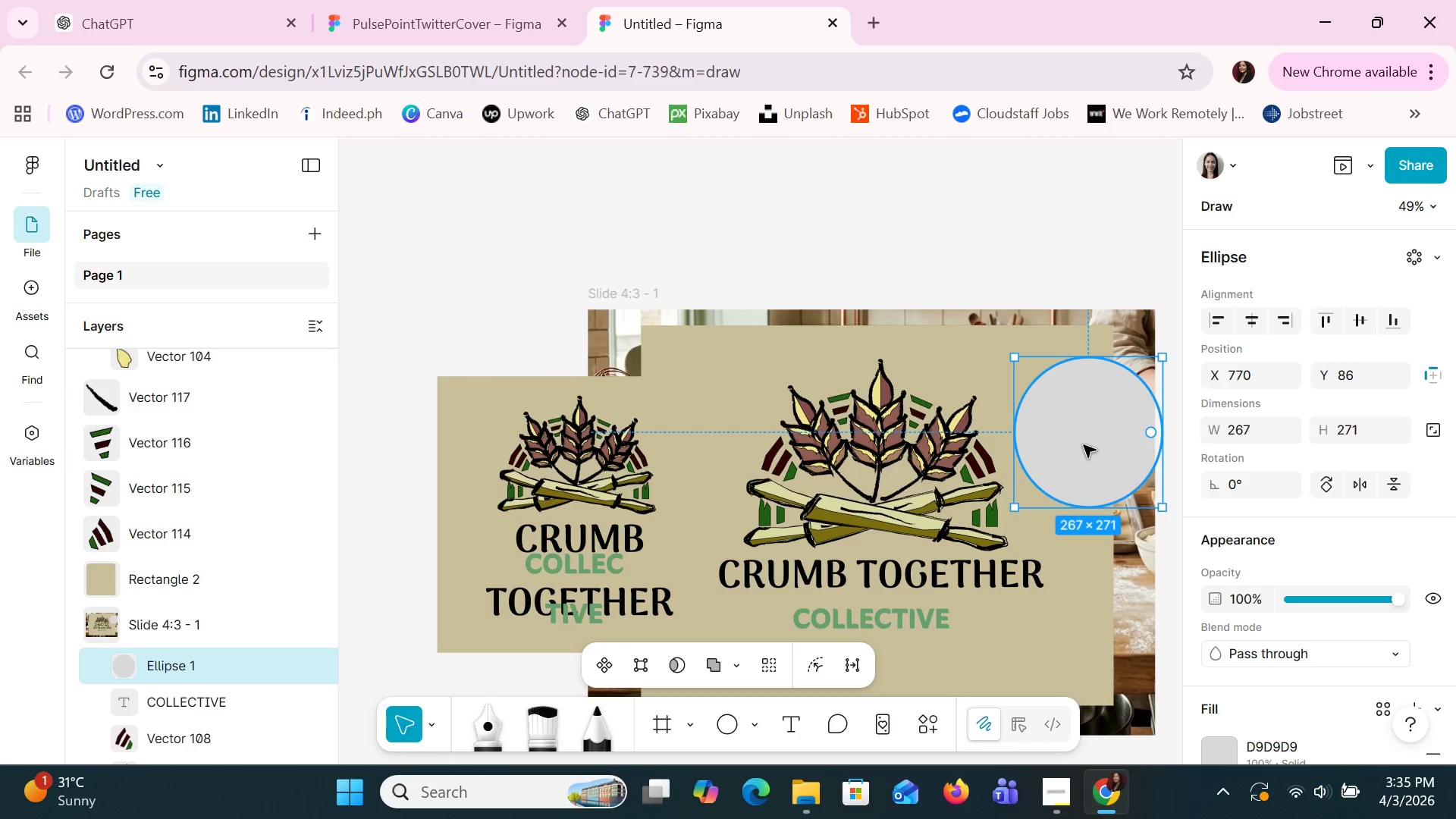 
left_click_drag(start_coordinate=[1078, 450], to_coordinate=[1075, 428])
 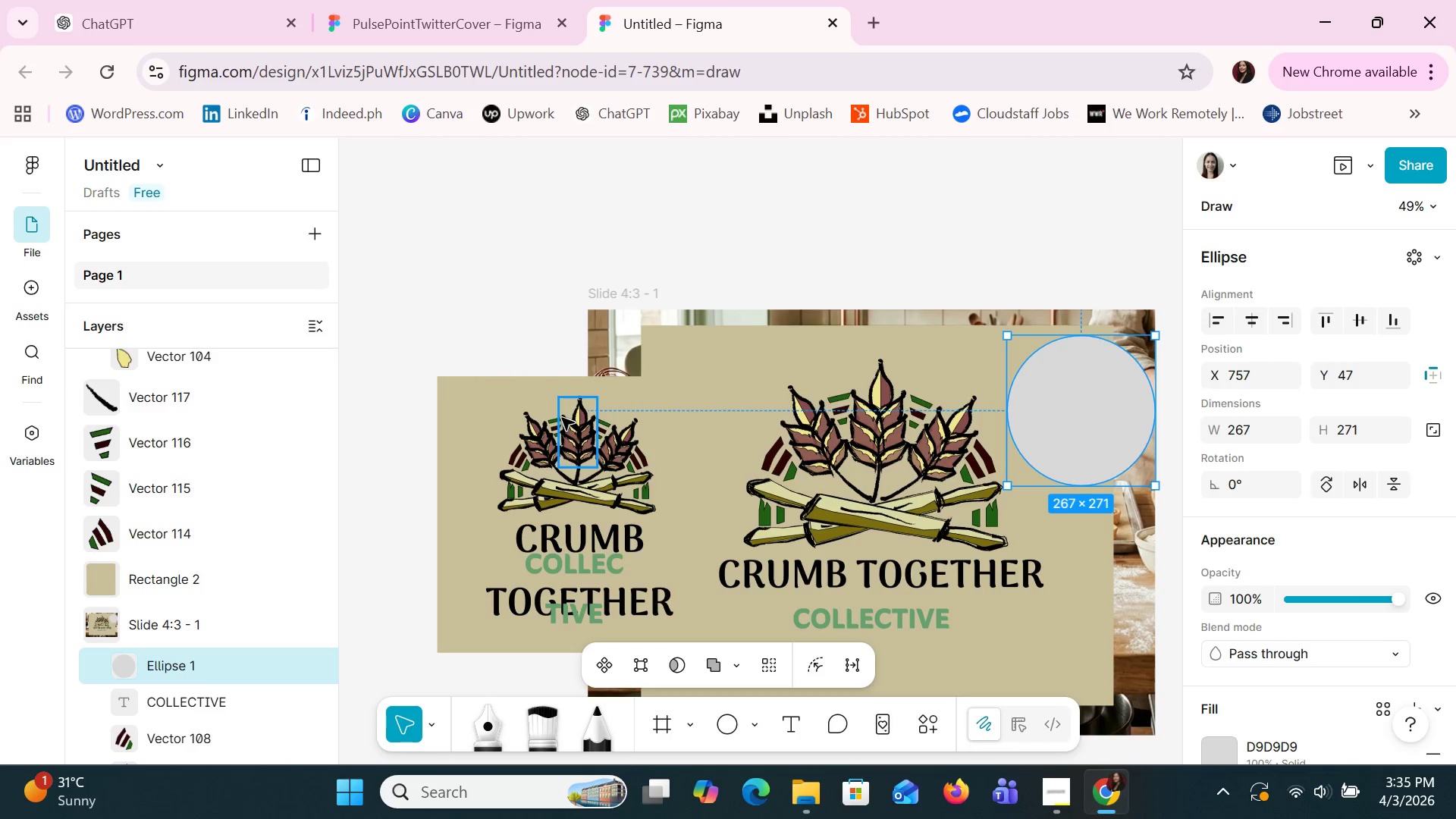 
left_click_drag(start_coordinate=[484, 416], to_coordinate=[536, 193])
 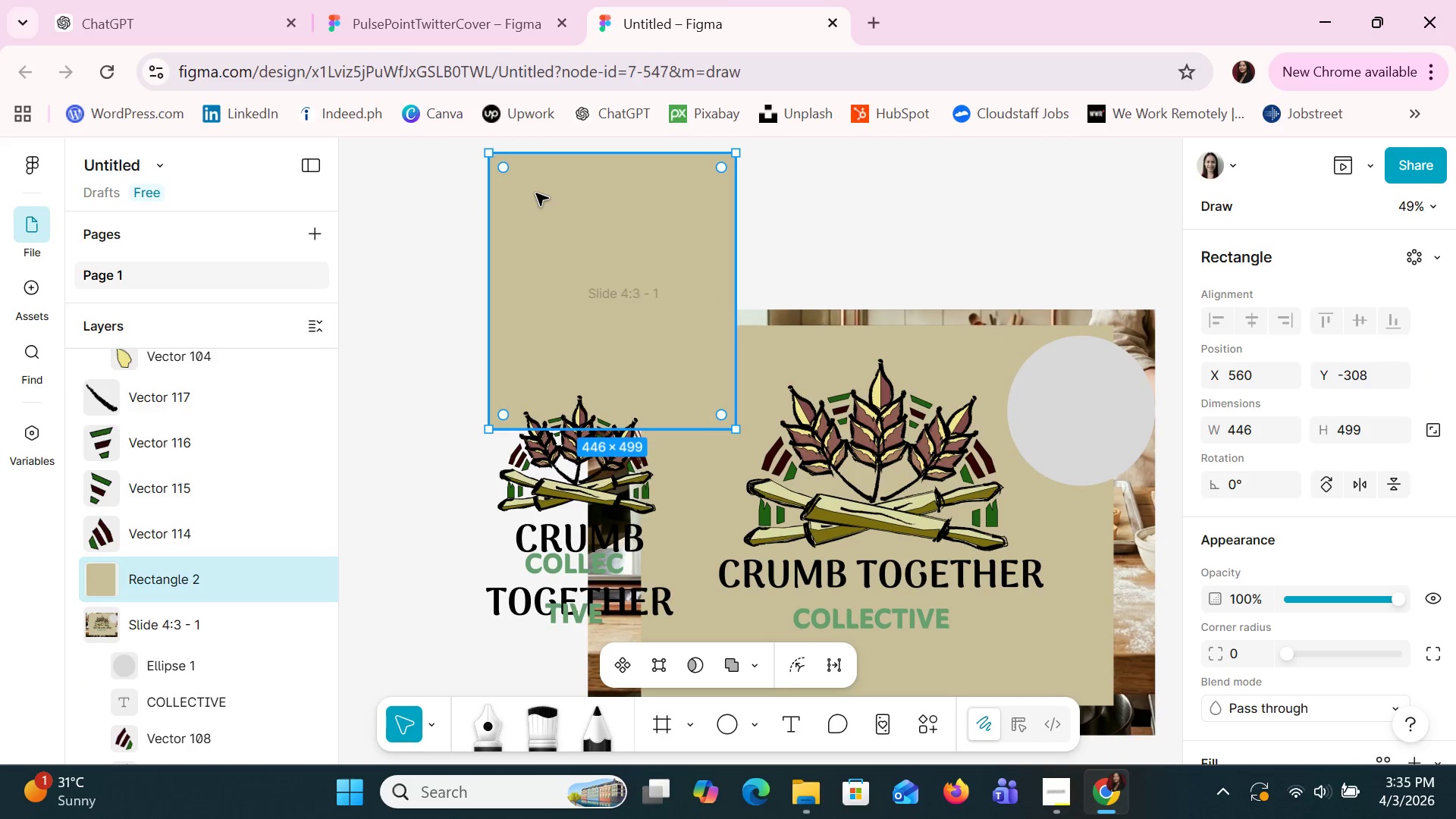 
hold_key(key=Z, duration=0.56)
 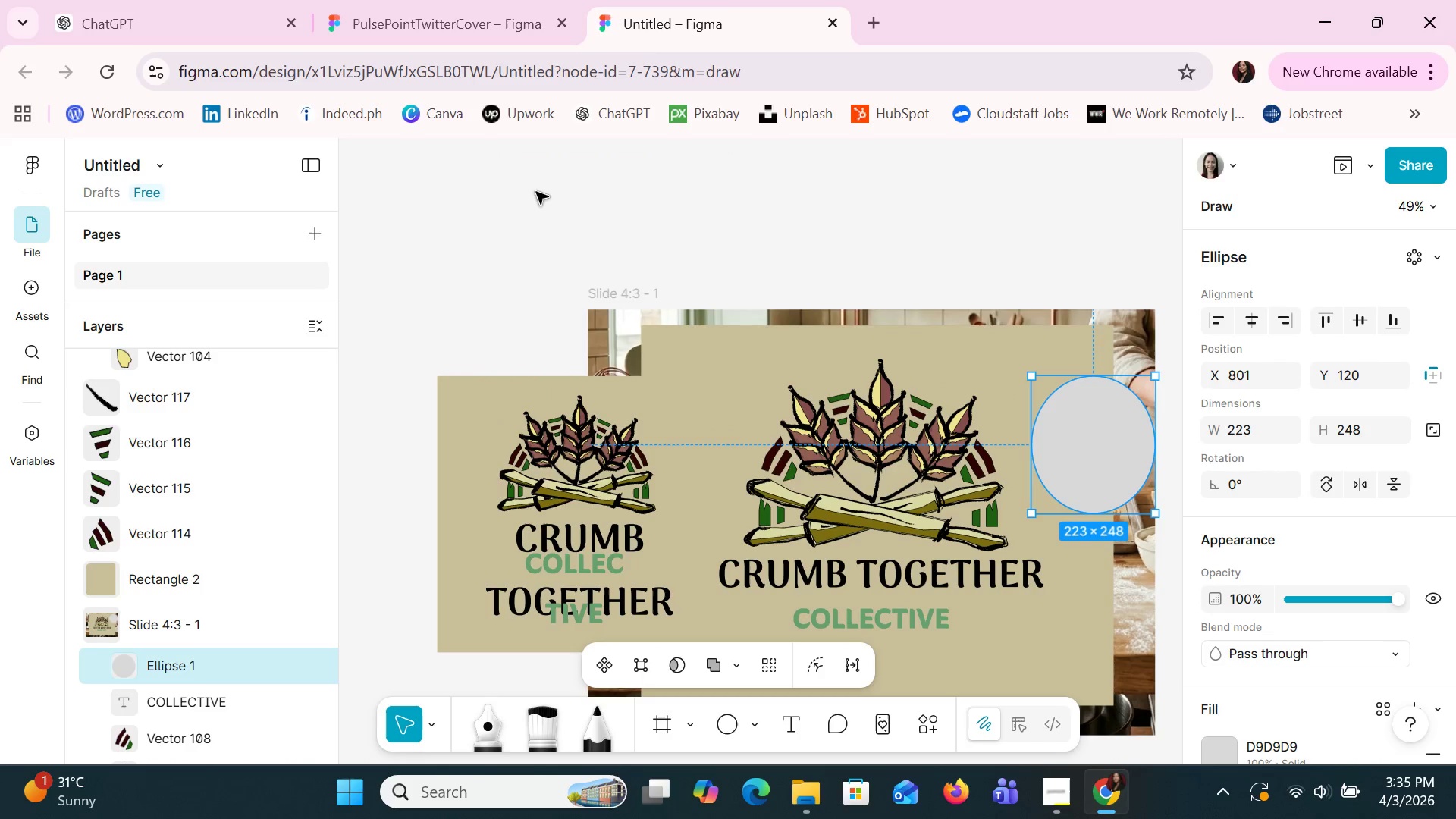 
key(Control+Z)
 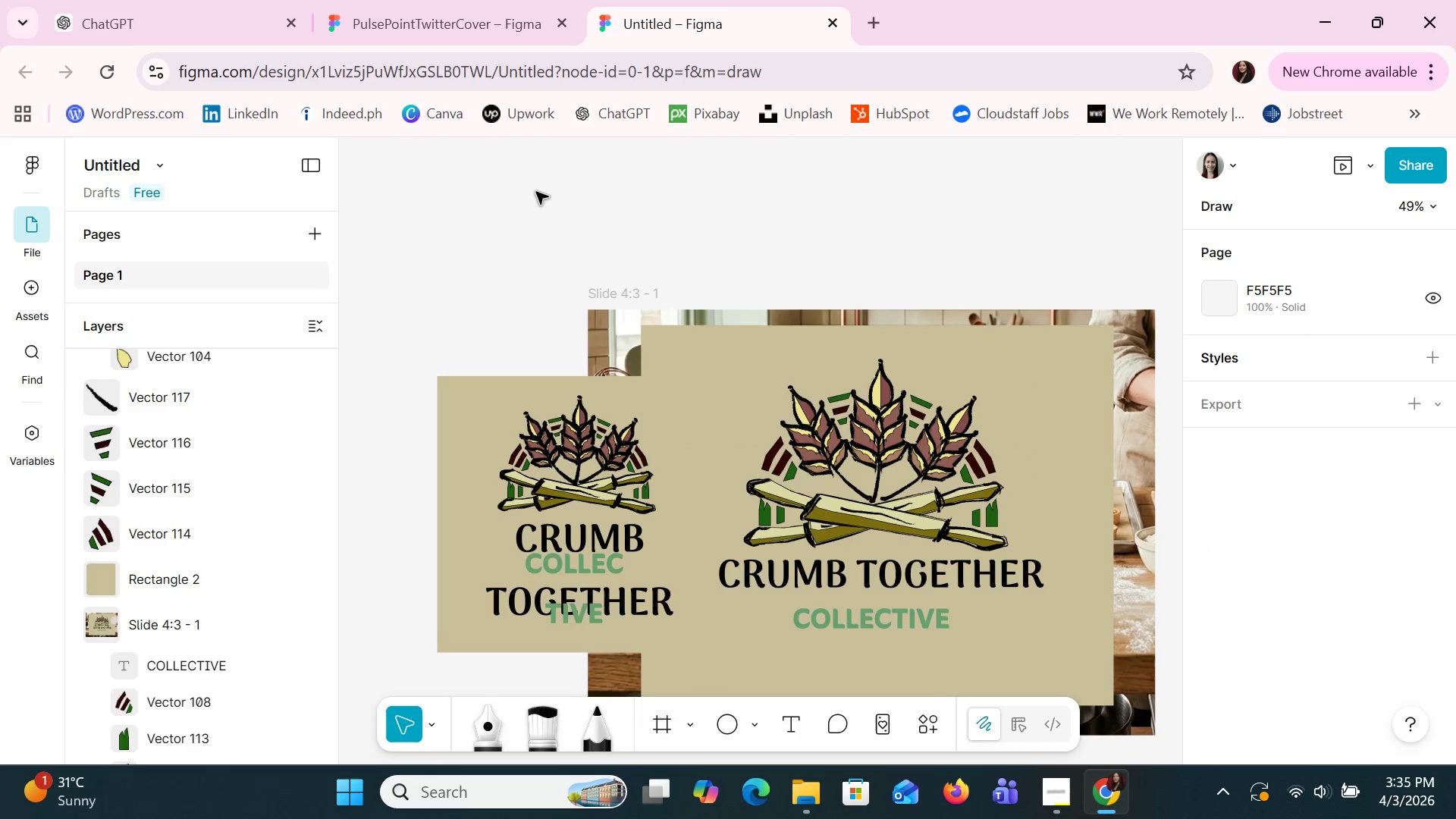 
key(Control+Z)
 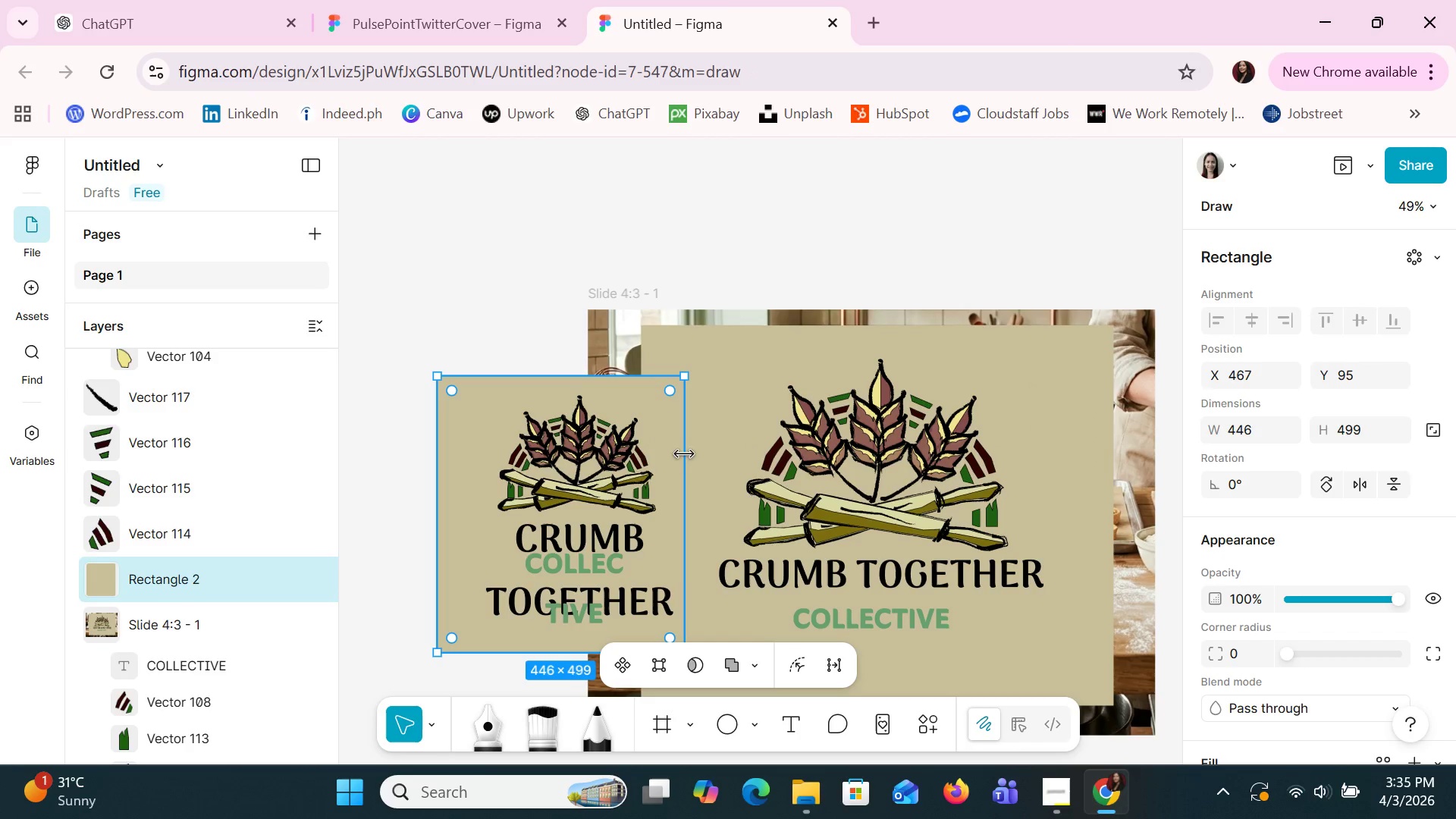 
left_click([605, 554])
 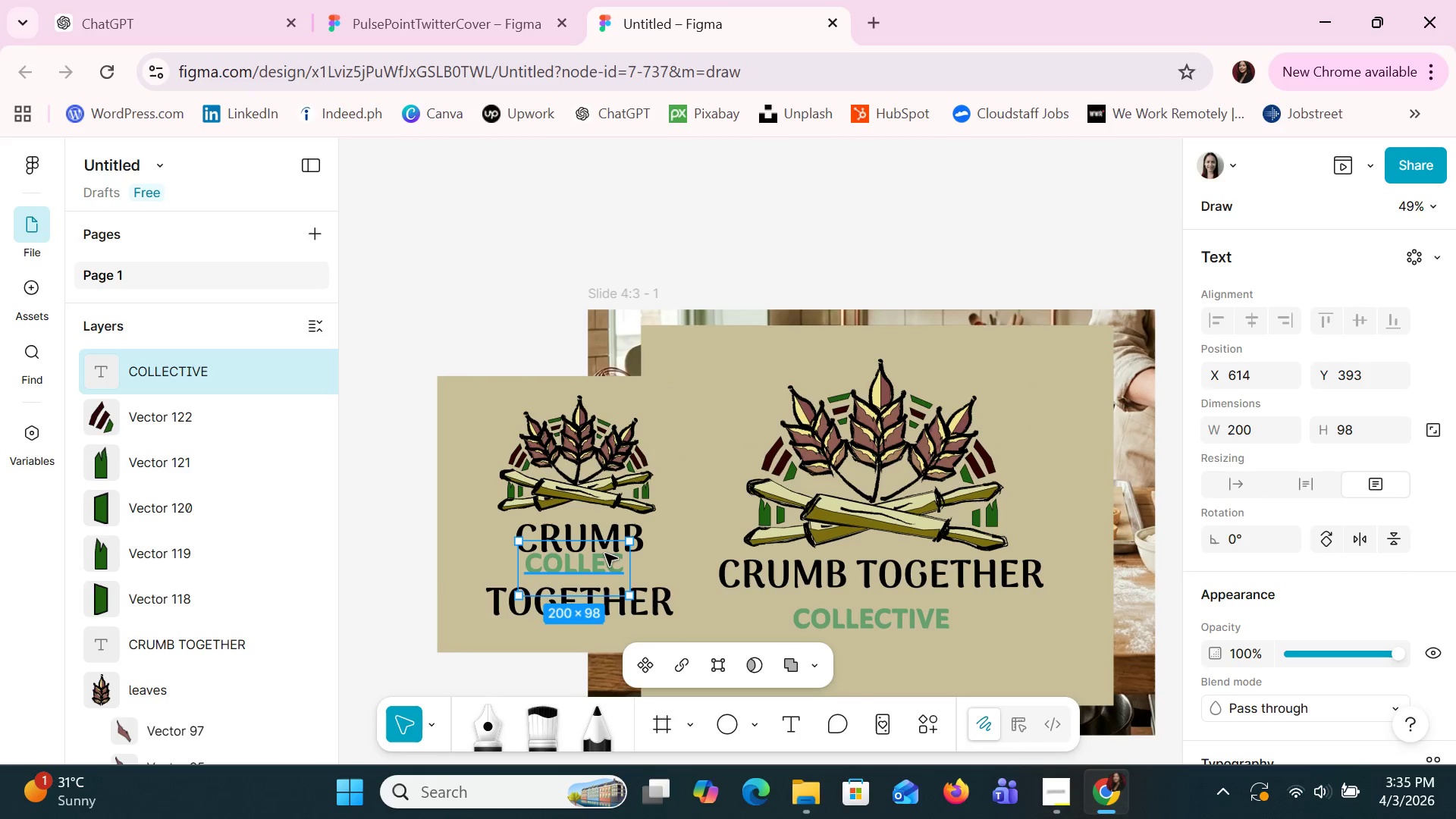 
key(Control+Z)
 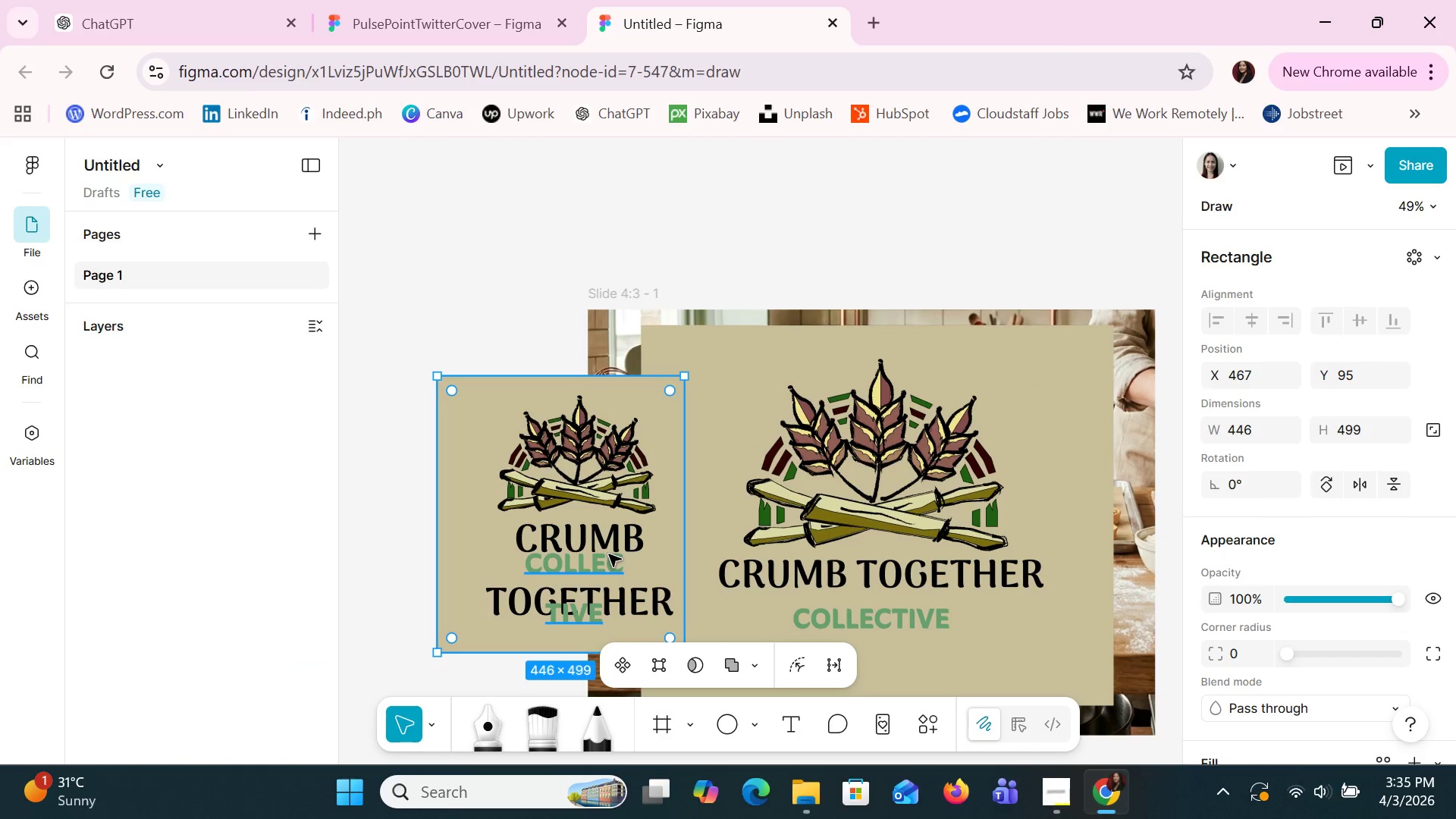 
key(Control+Z)
 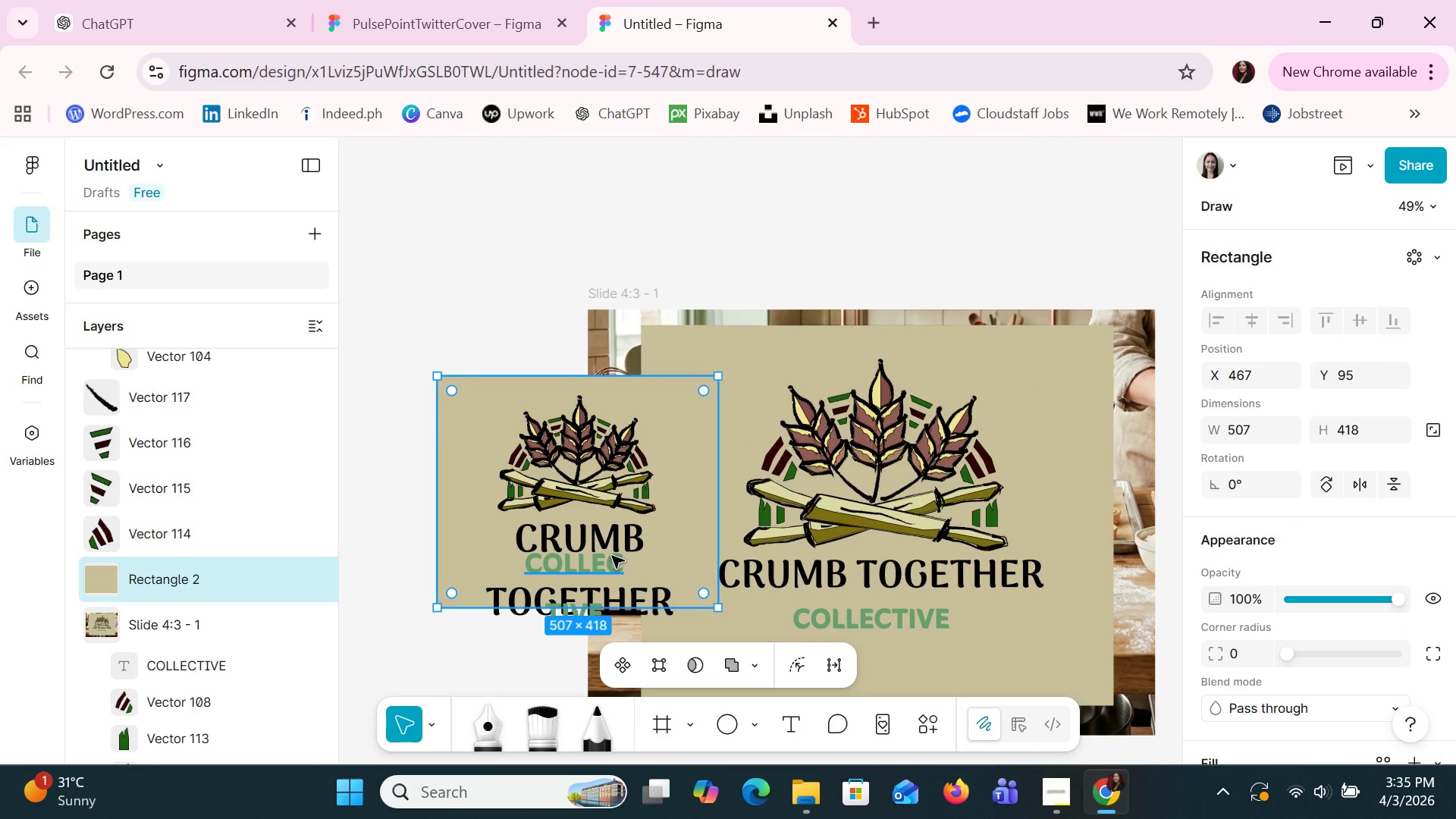 
key(Control+Z)
 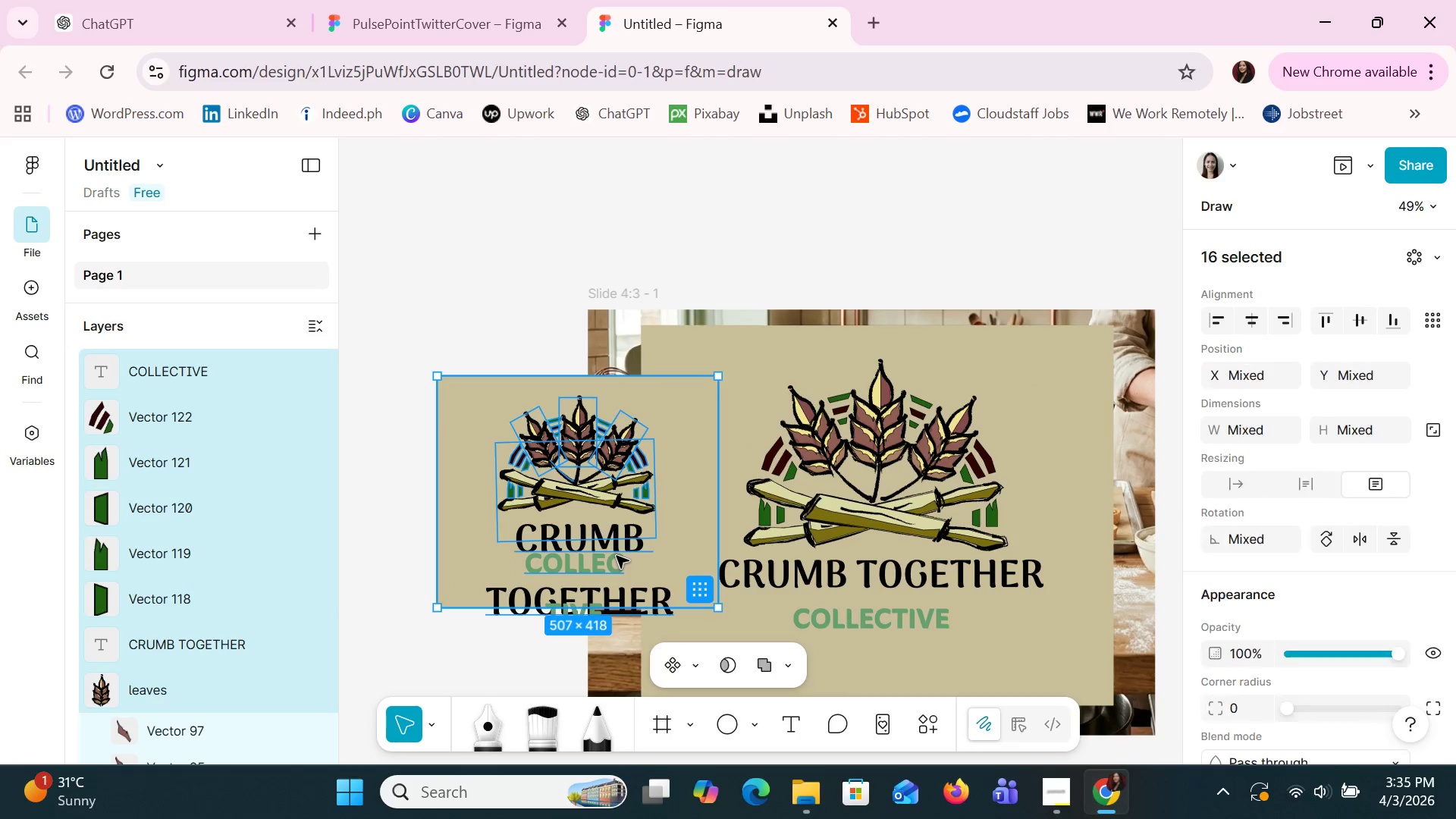 
key(Control+Z)
 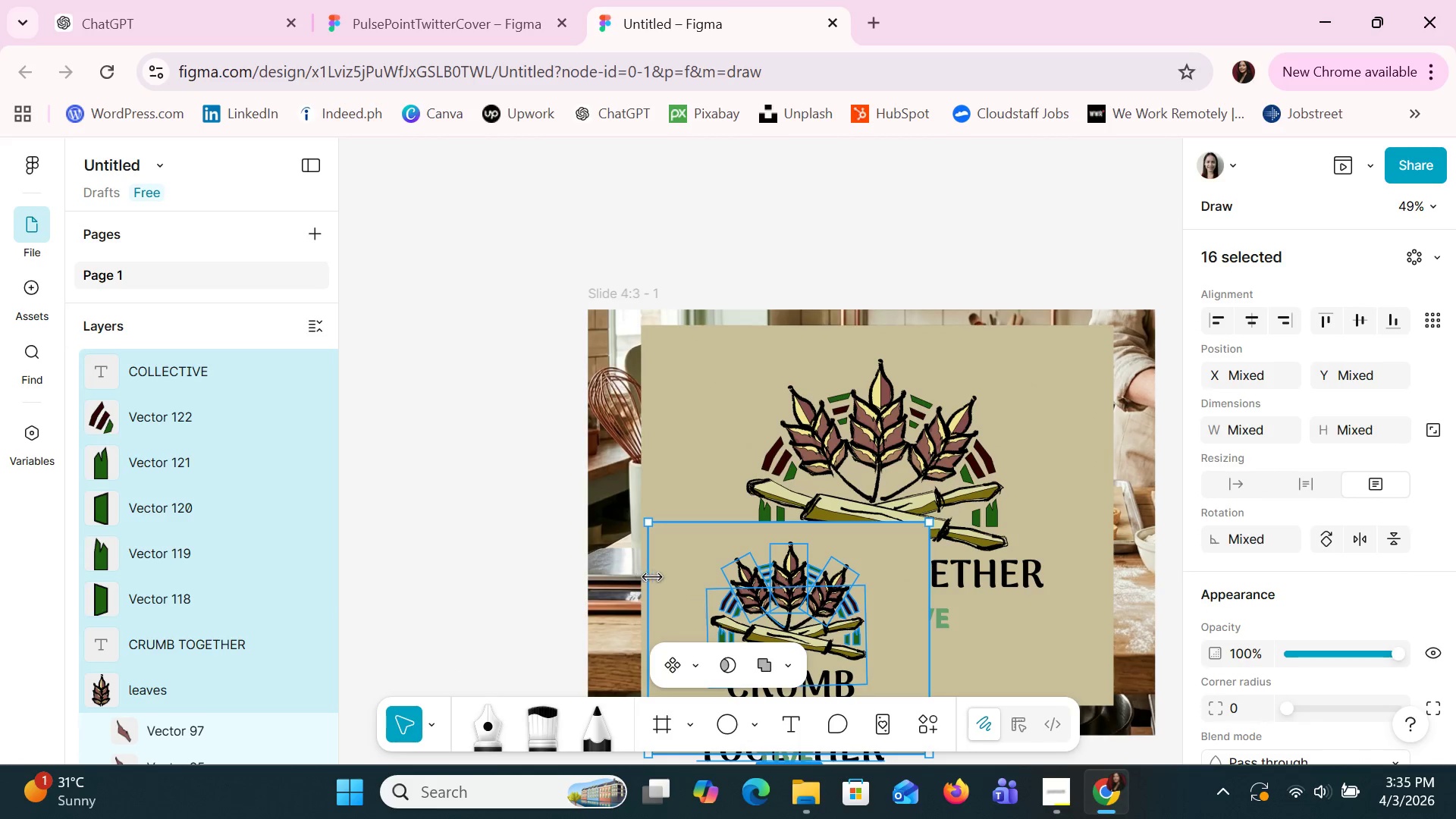 
left_click_drag(start_coordinate=[677, 572], to_coordinate=[545, 309])
 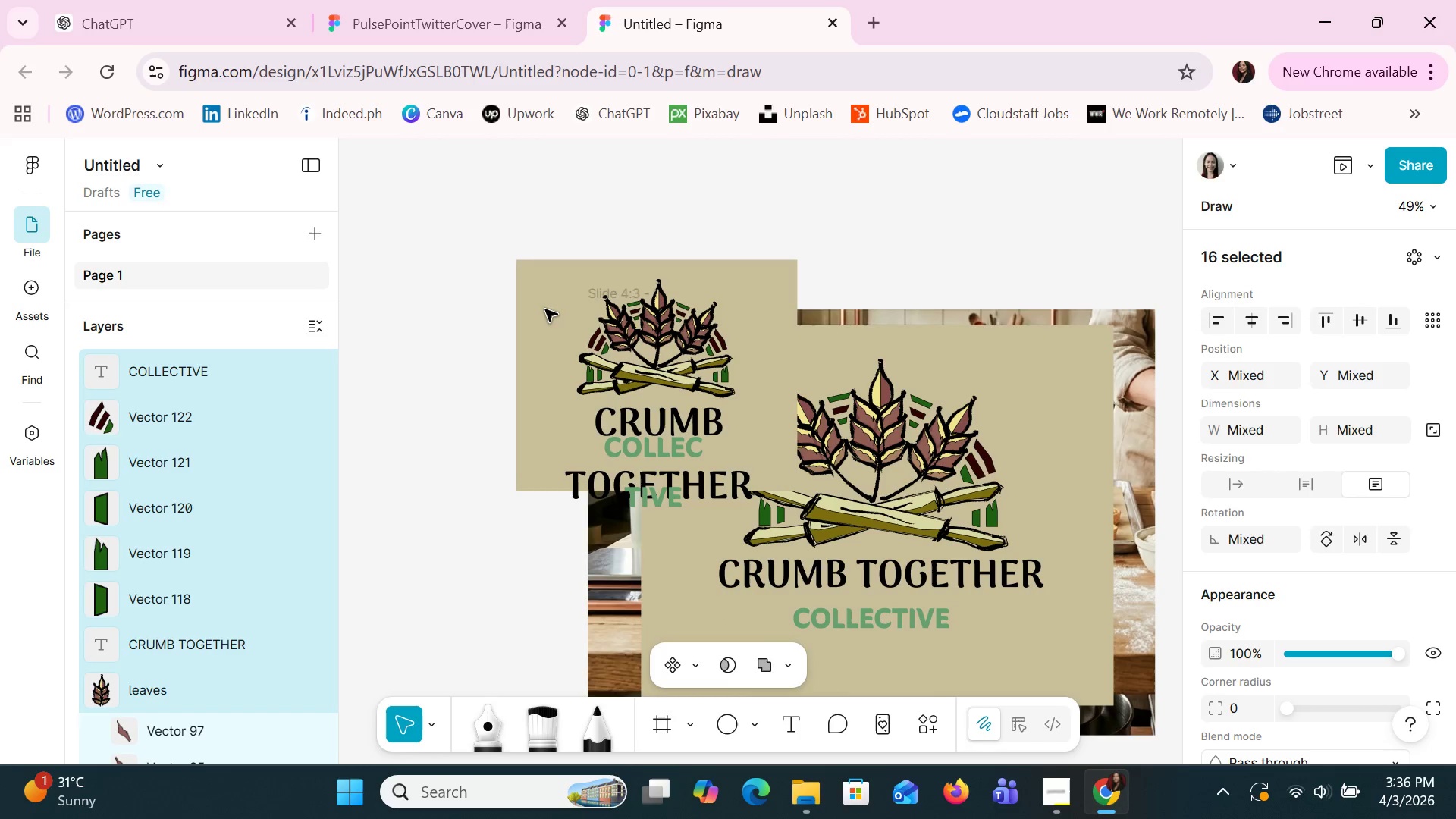 
key(Control+Z)
 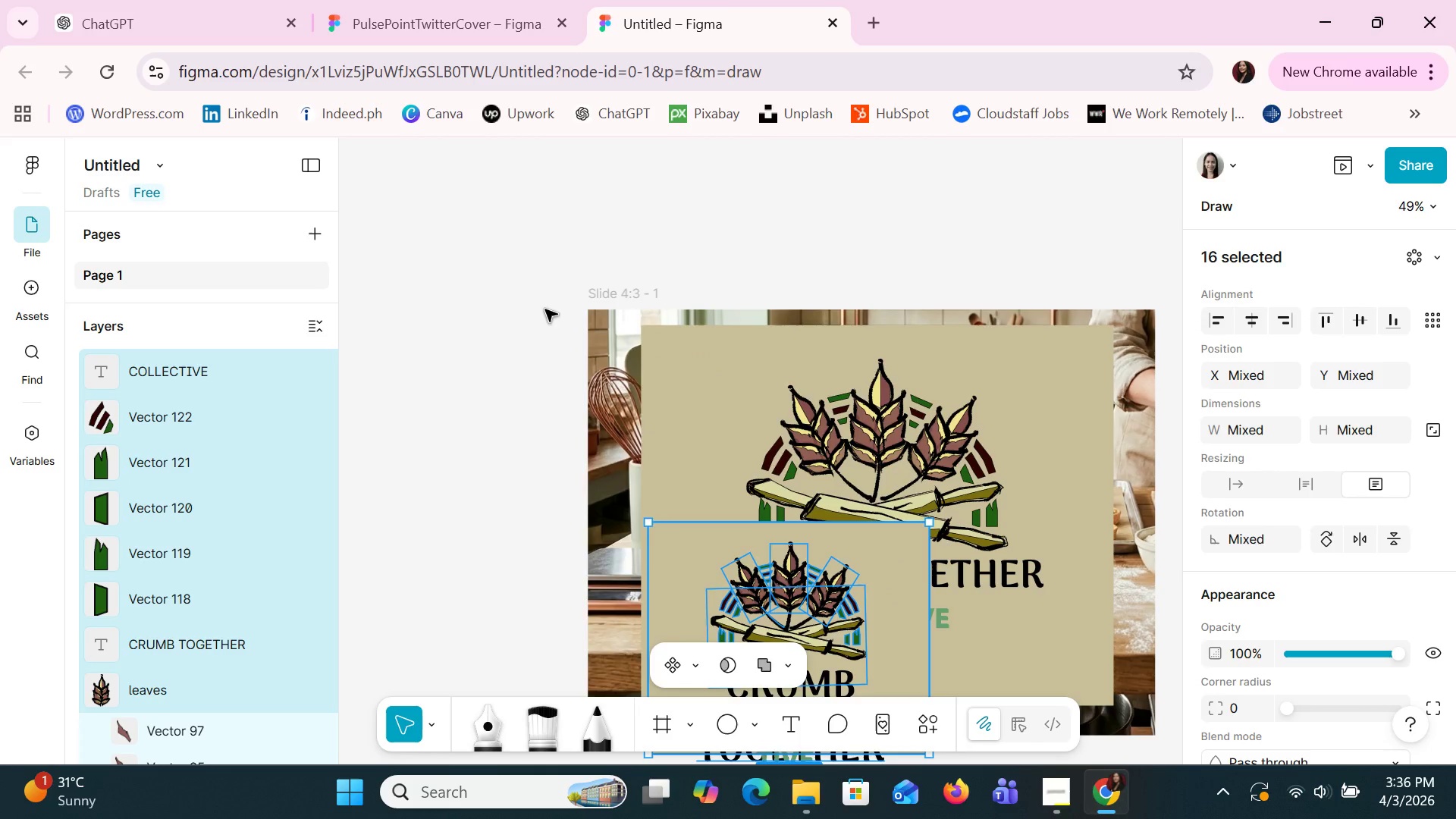 
key(Control+Z)
 